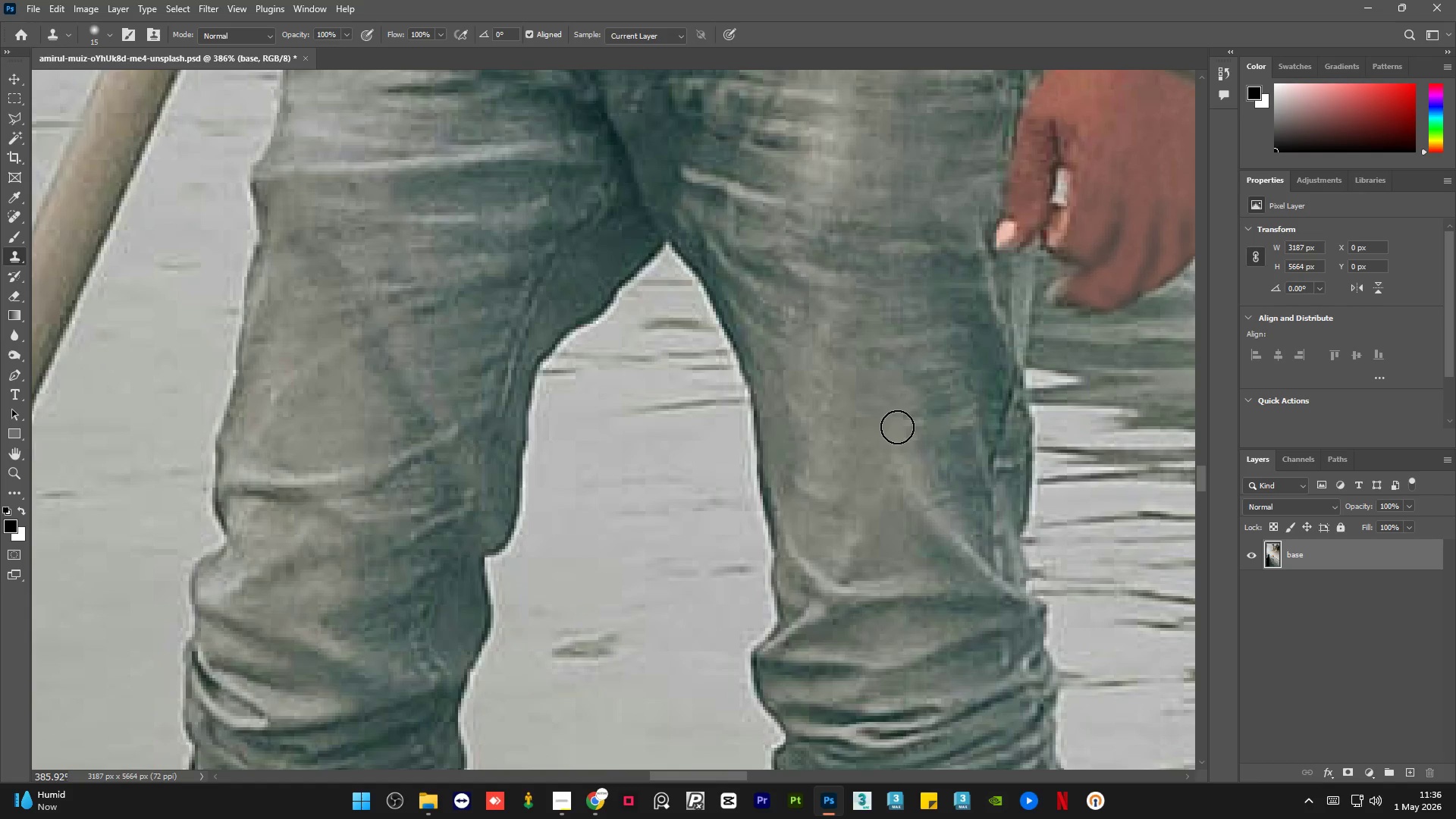 
left_click_drag(start_coordinate=[901, 425], to_coordinate=[934, 434])
 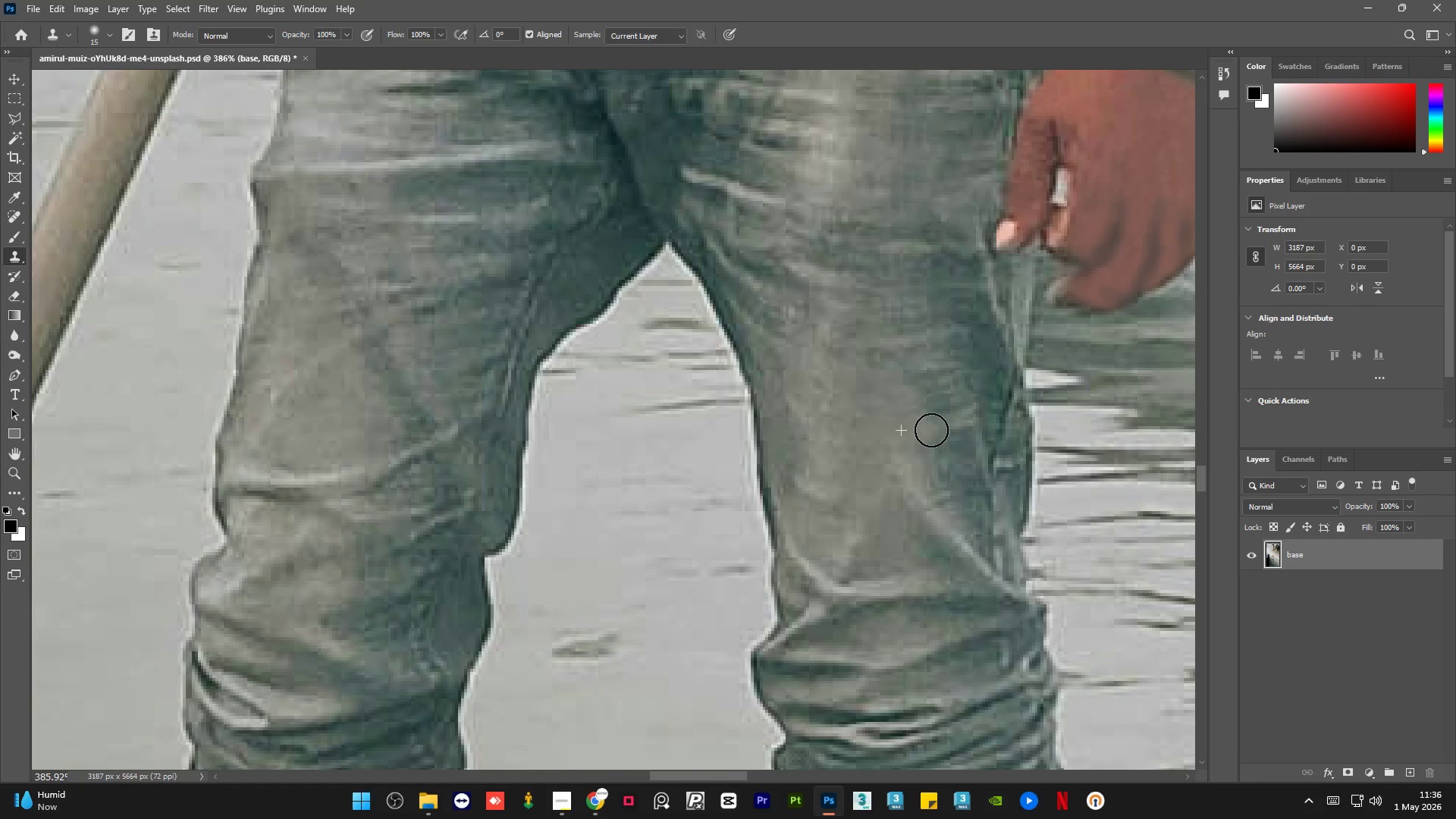 
key(Alt+AltLeft)
 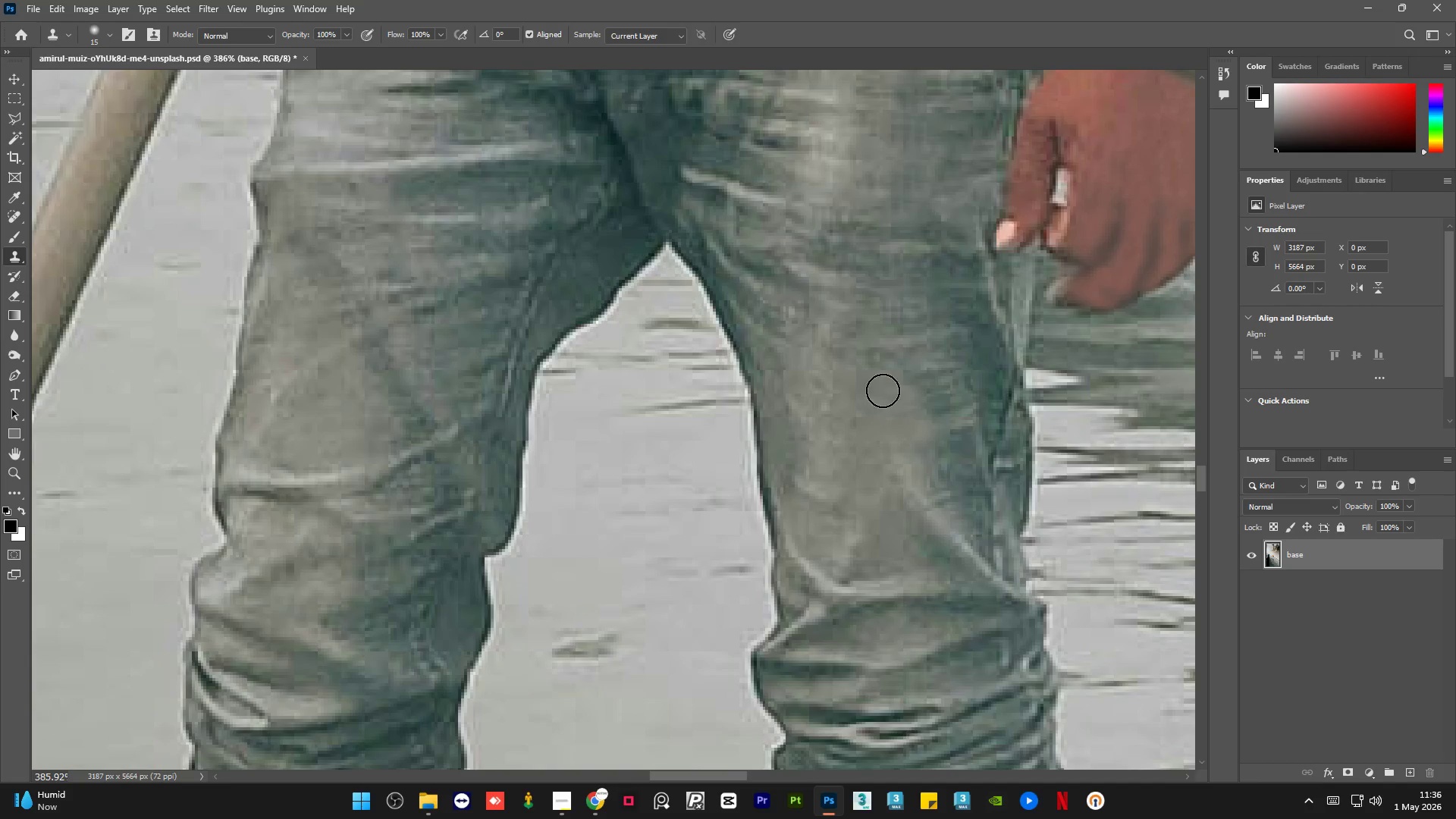 
left_click_drag(start_coordinate=[883, 388], to_coordinate=[908, 366])
 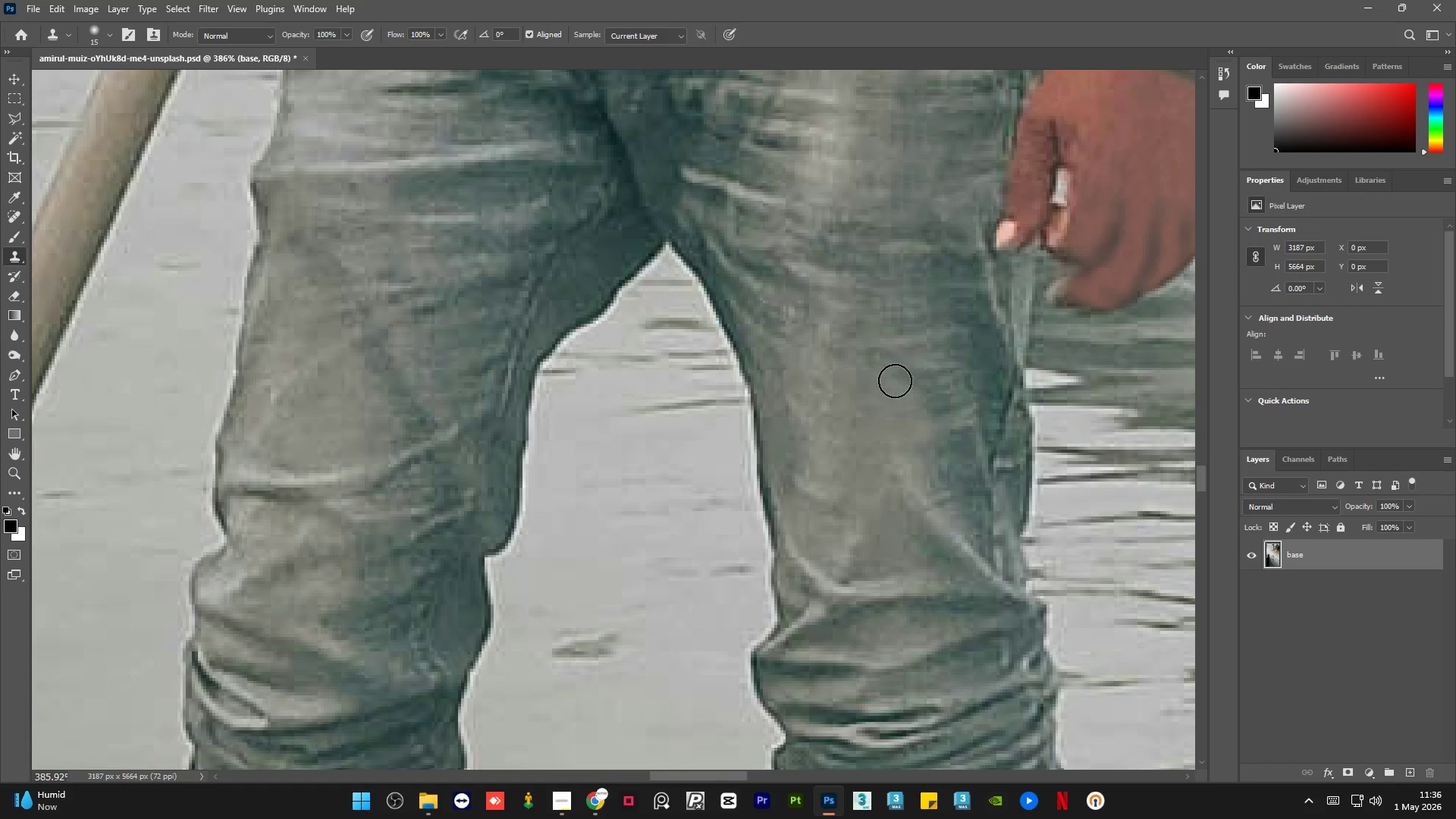 
key(Alt+AltLeft)
 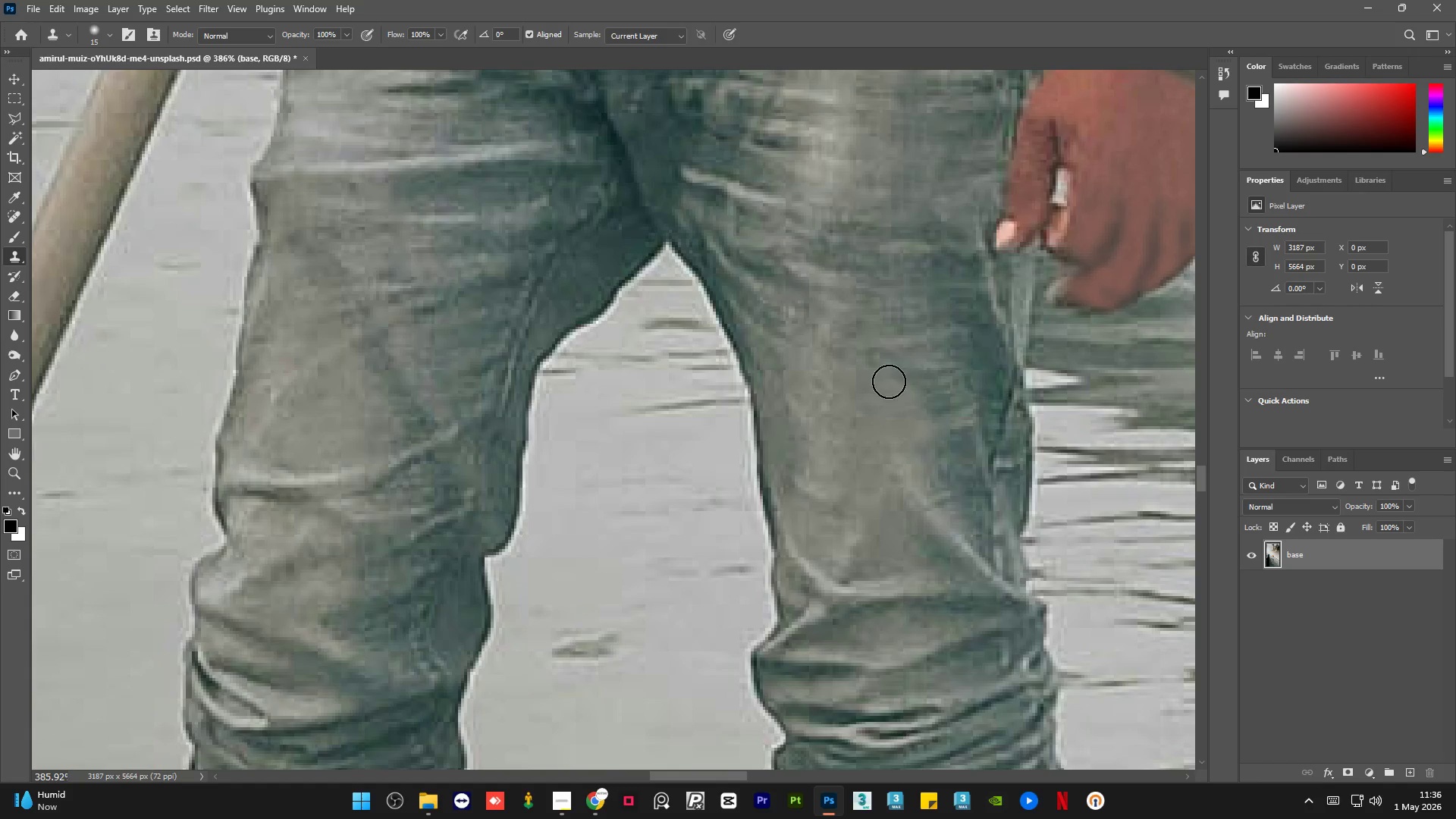 
triple_click([888, 380])
 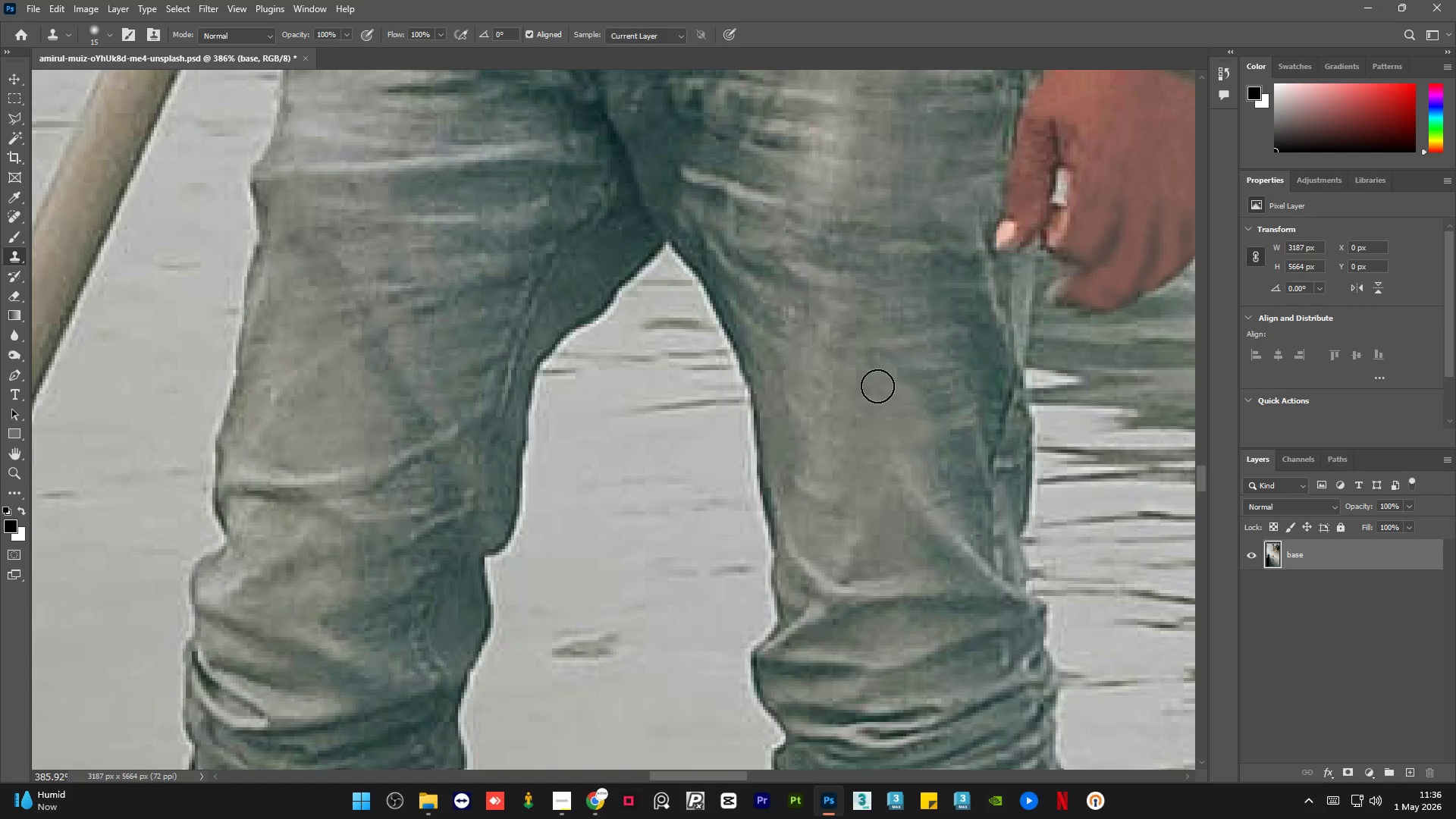 
left_click_drag(start_coordinate=[878, 381], to_coordinate=[898, 344])
 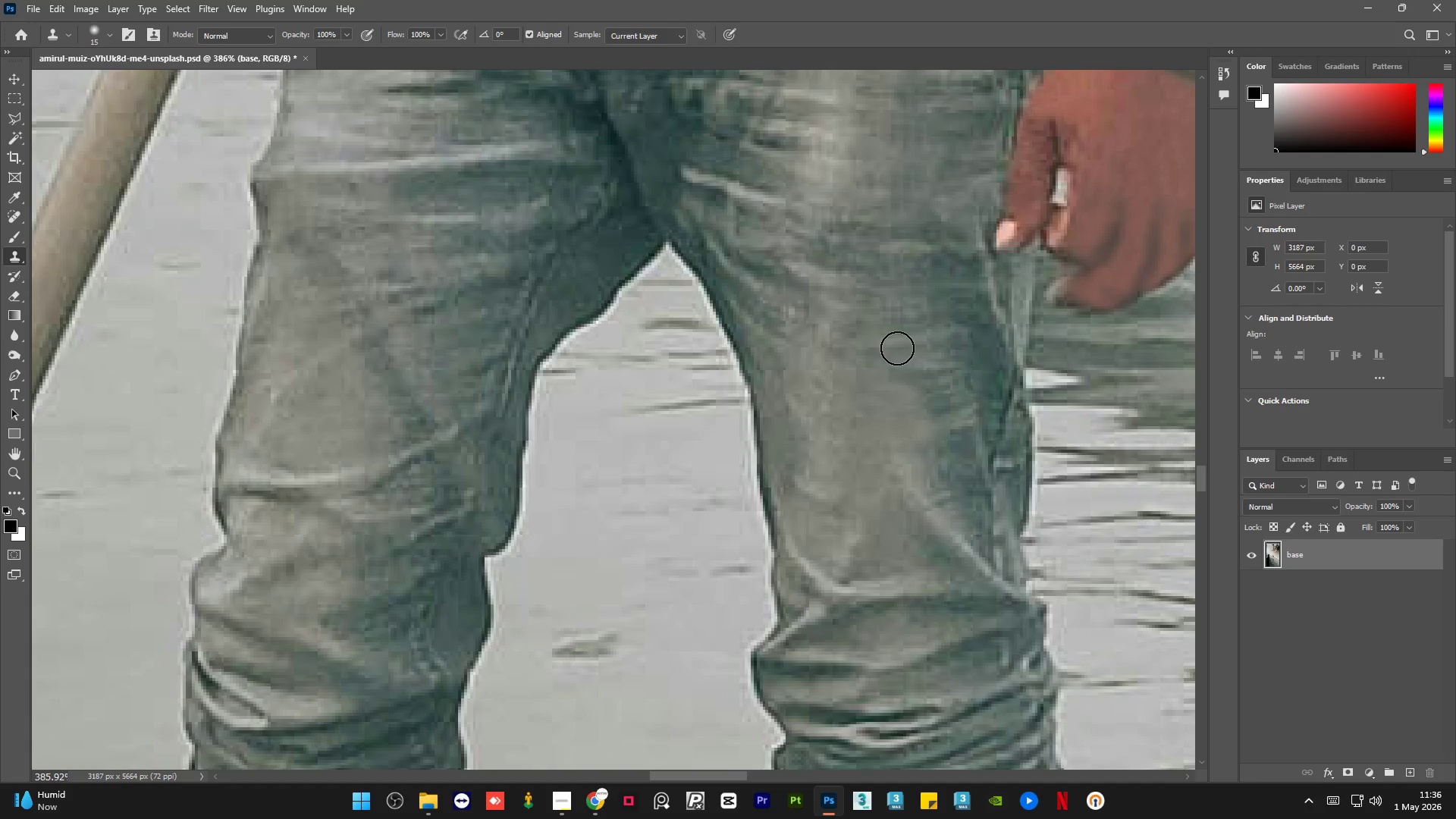 
key(Alt+AltLeft)
 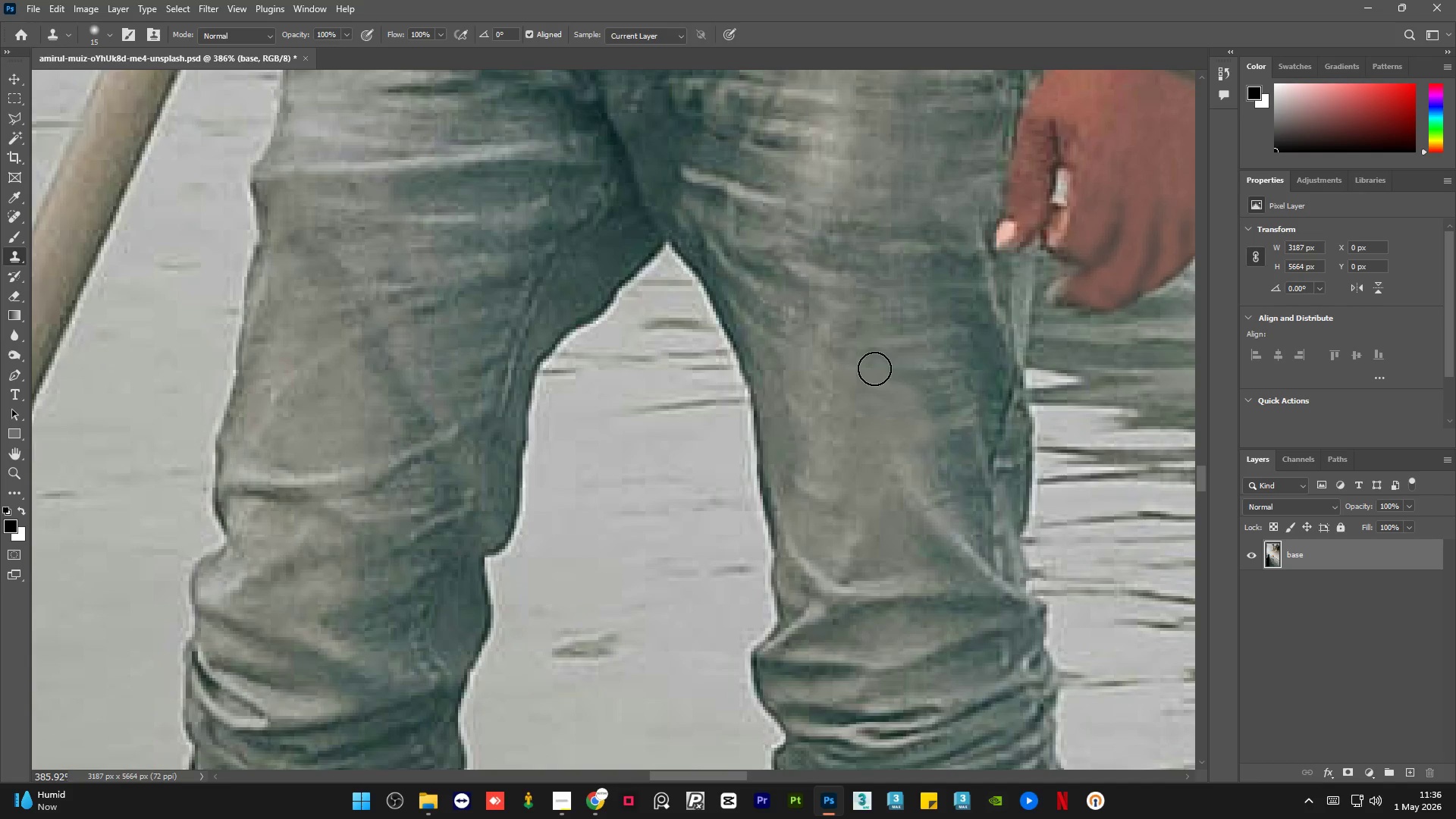 
left_click_drag(start_coordinate=[866, 366], to_coordinate=[813, 367])
 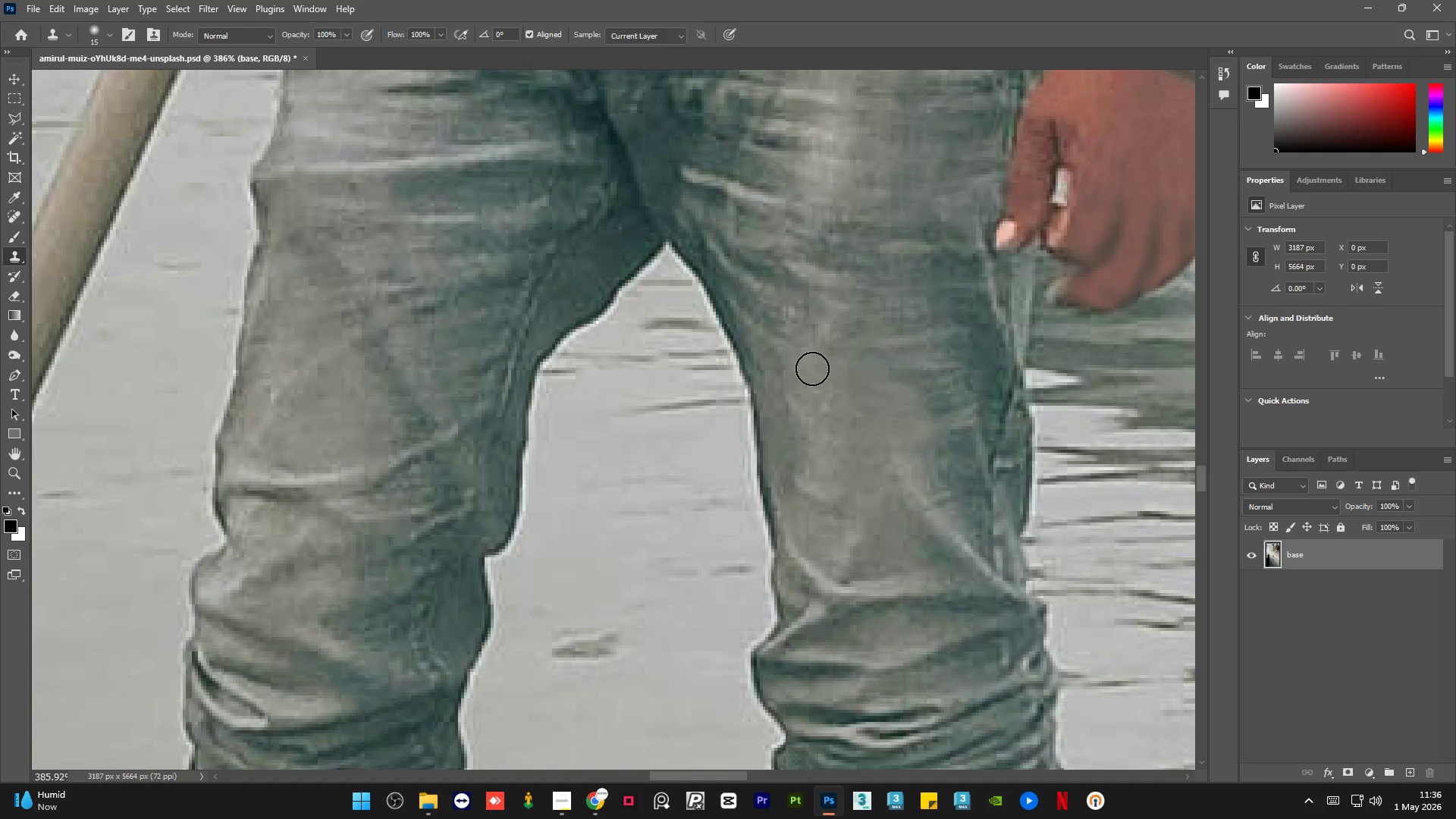 
key(Alt+AltLeft)
 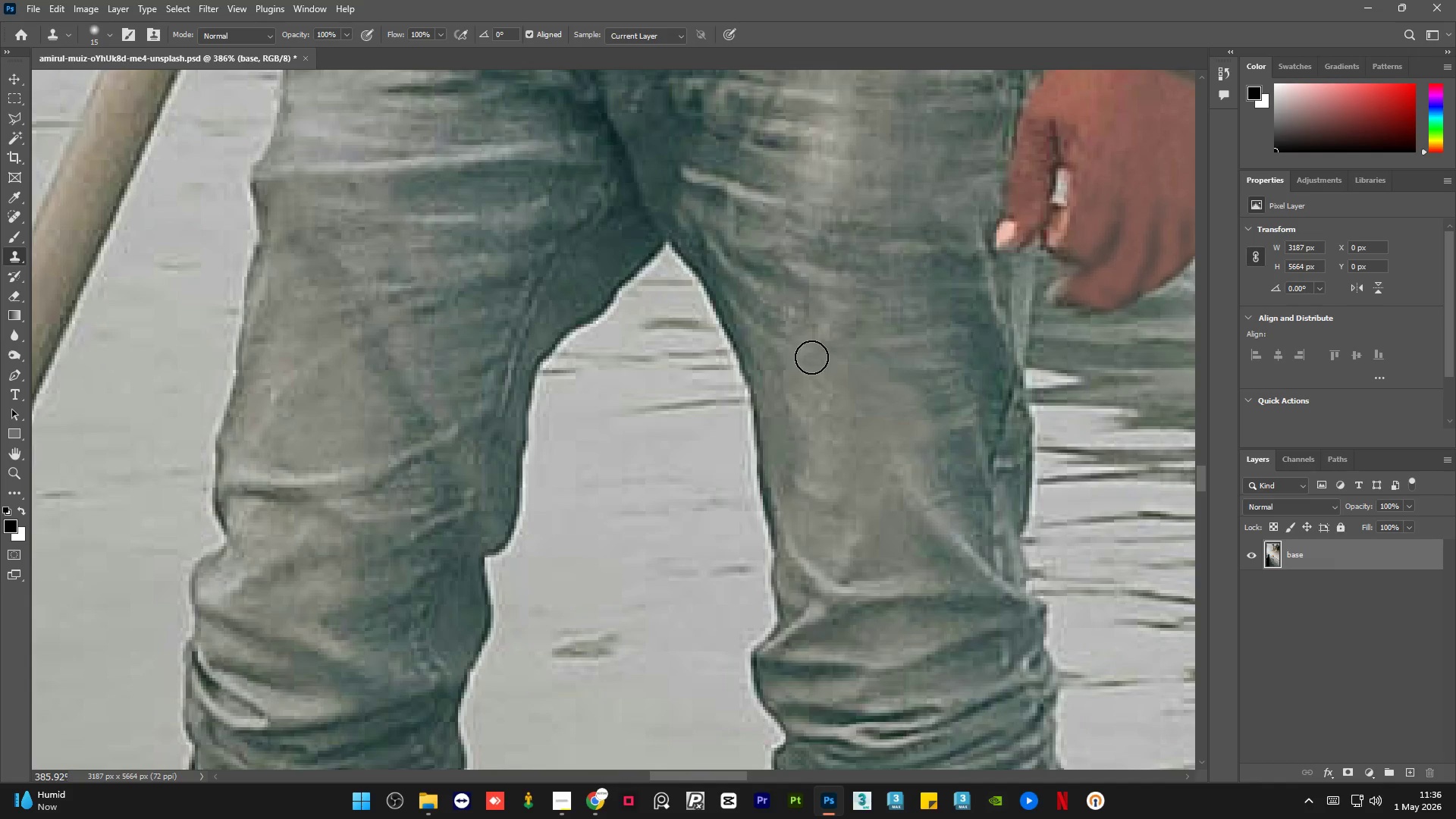 
left_click_drag(start_coordinate=[811, 357], to_coordinate=[789, 373])
 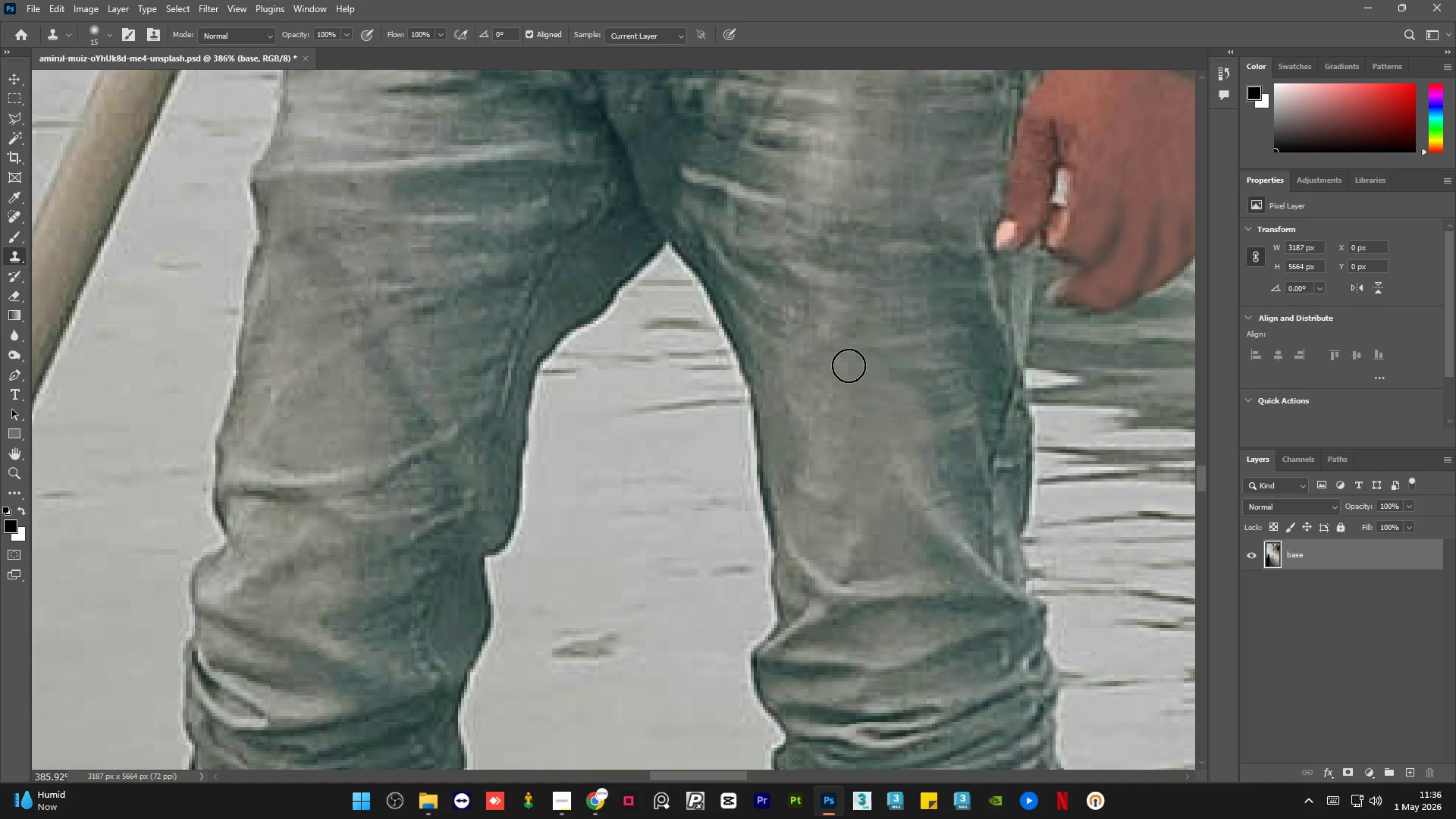 
hold_key(key=AltLeft, duration=0.45)
left_click([913, 353])
 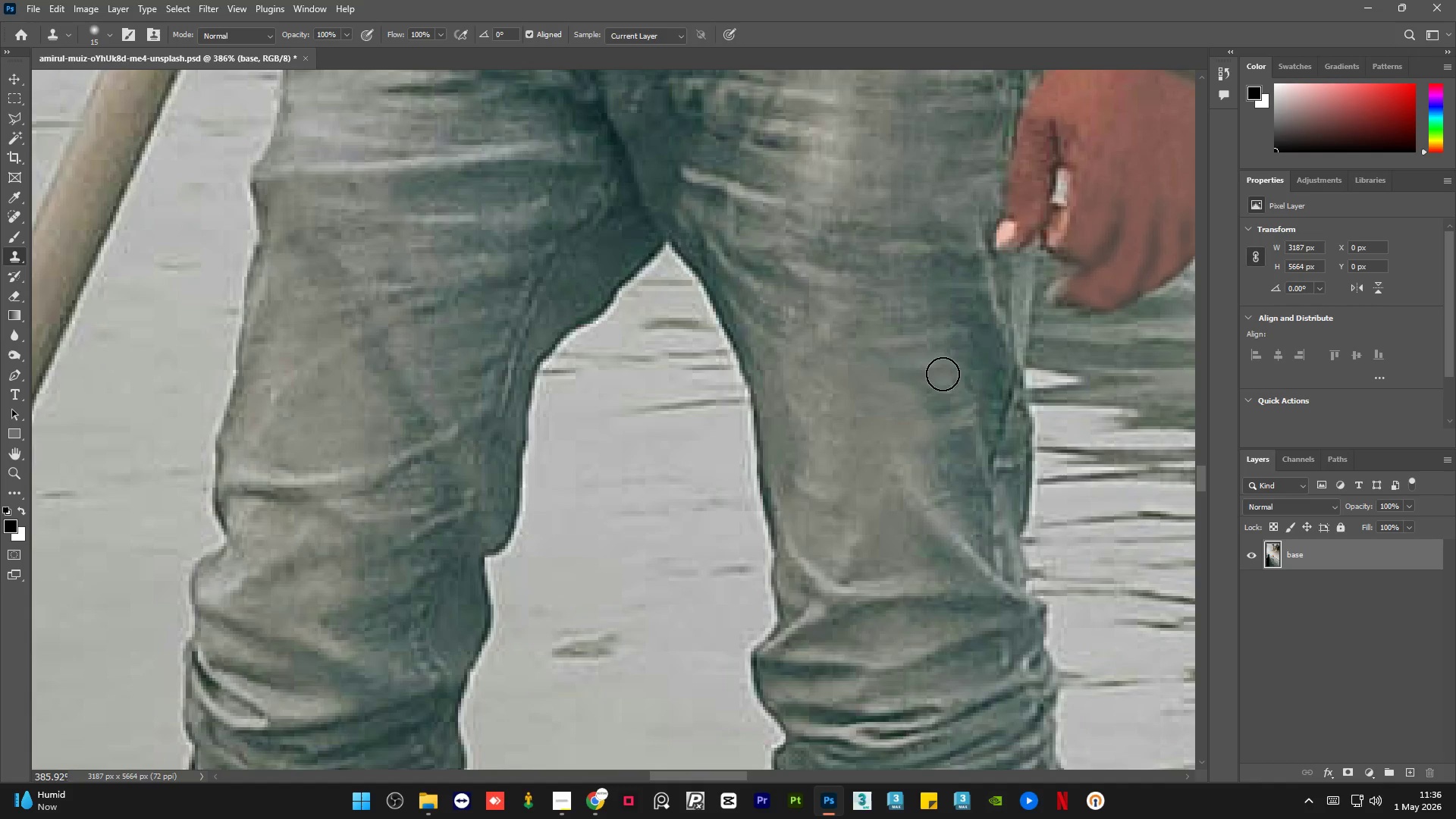 
left_click_drag(start_coordinate=[943, 374], to_coordinate=[956, 386])
 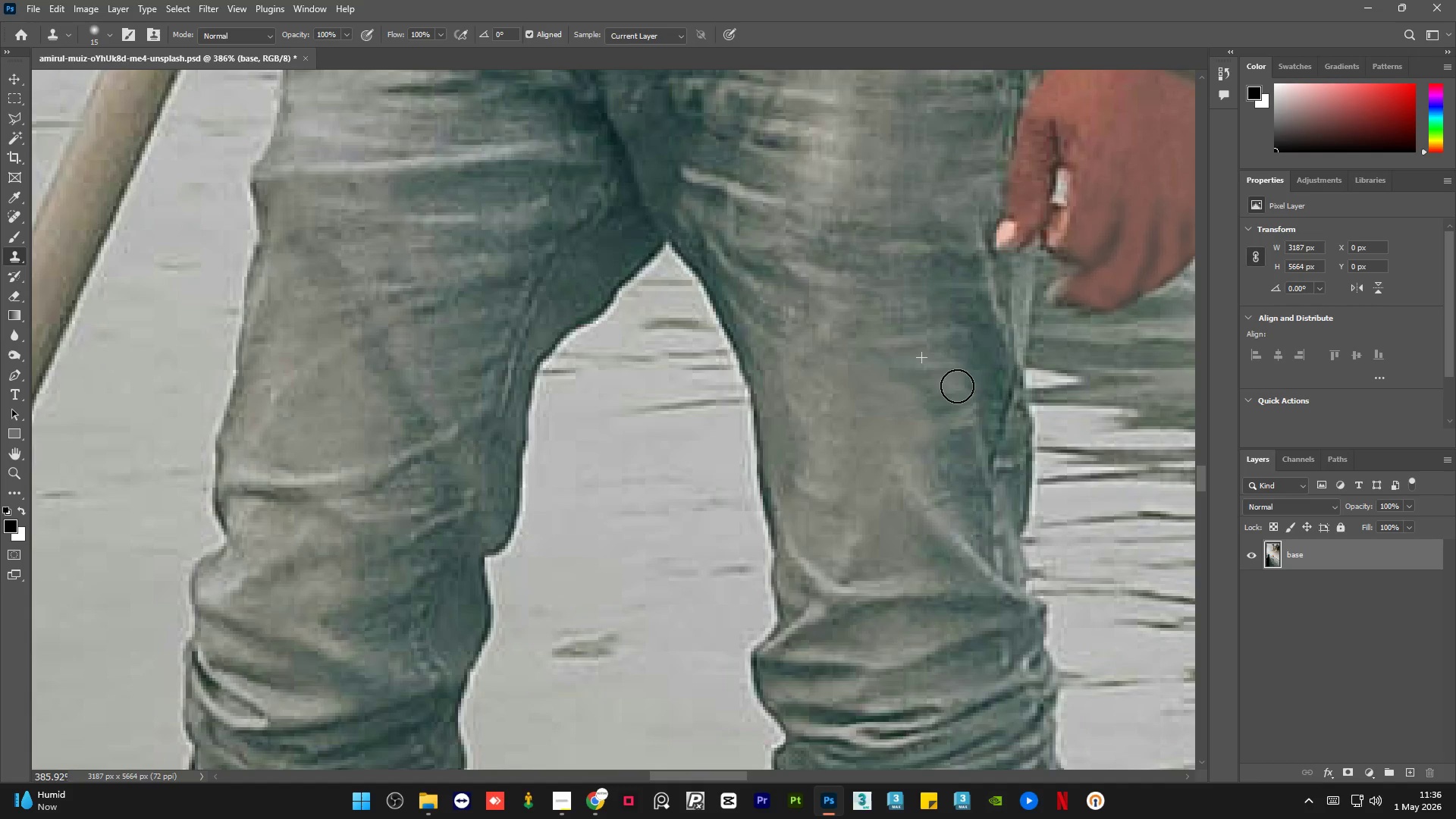 
key(Alt+AltLeft)
 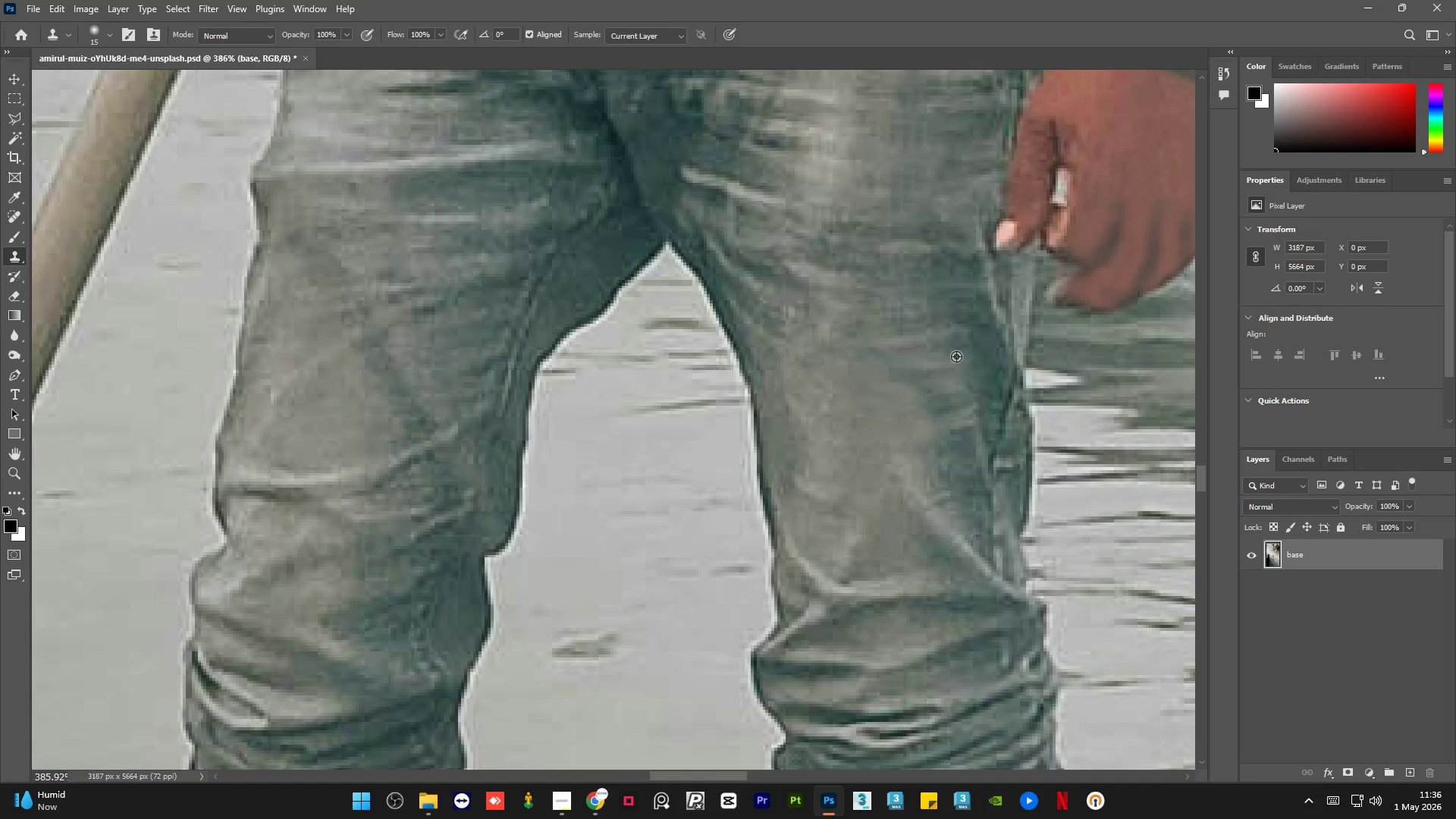 
triple_click([956, 352])
 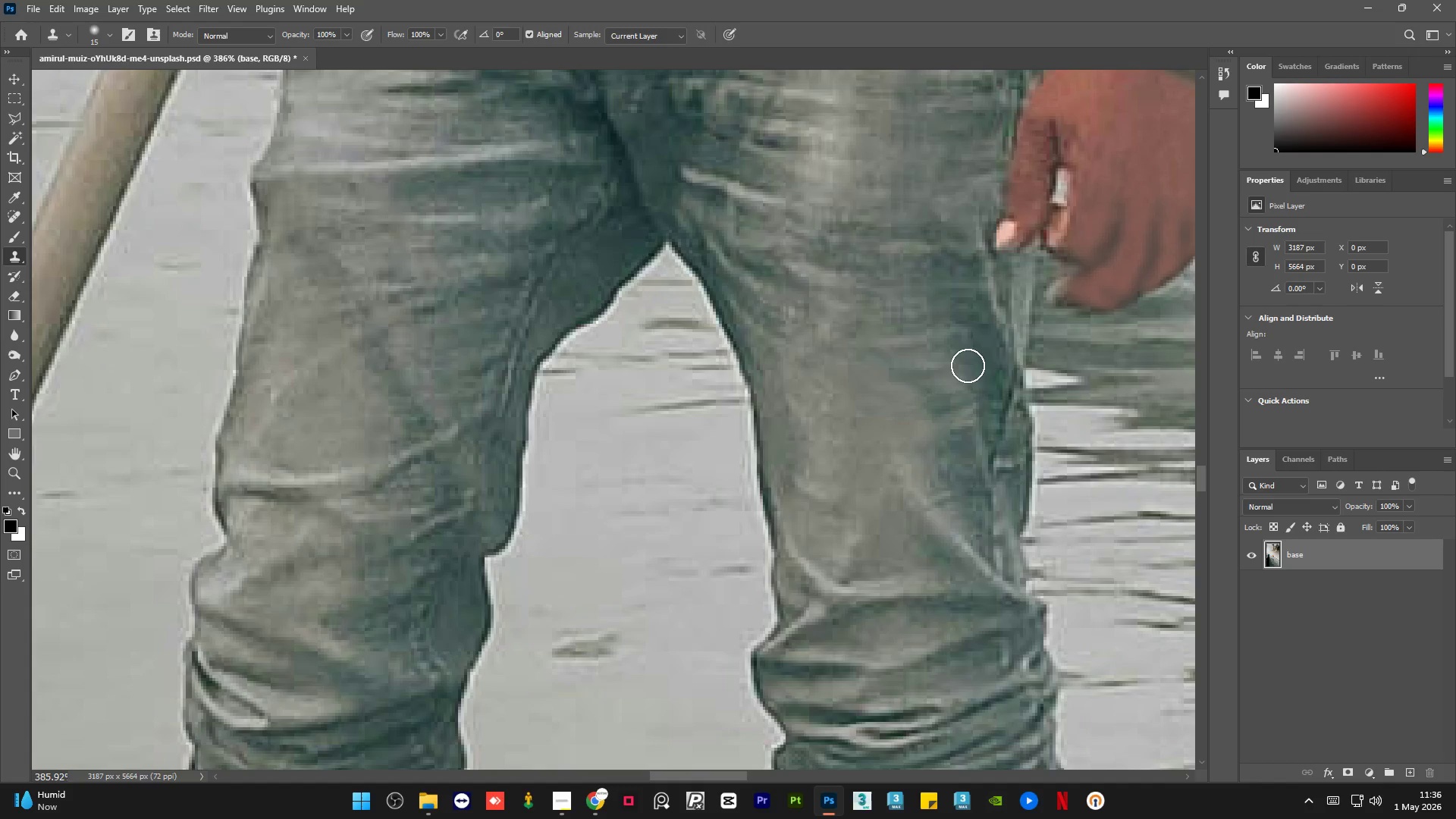 
left_click_drag(start_coordinate=[968, 366], to_coordinate=[989, 387])
 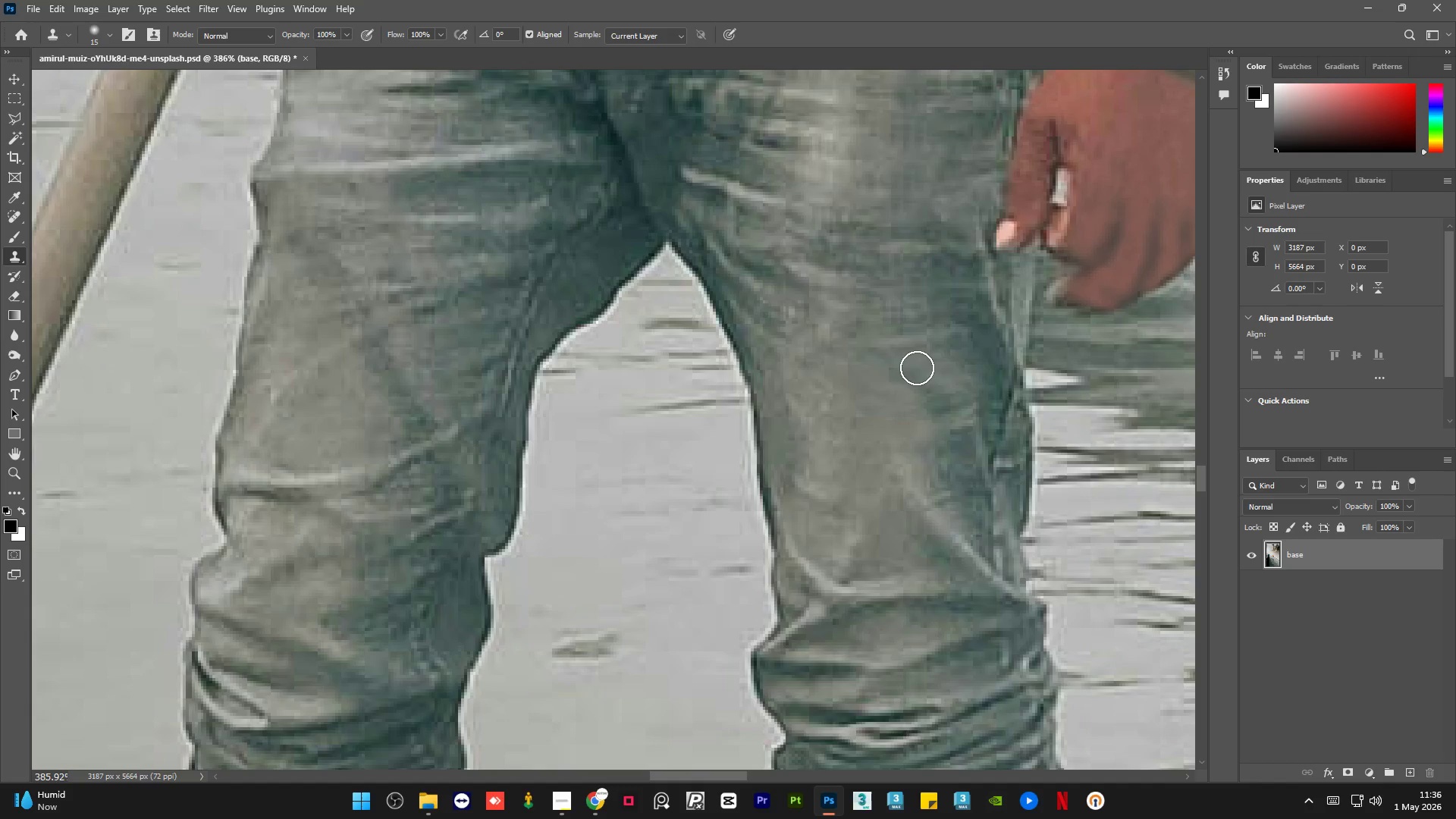 
key(Alt+AltLeft)
 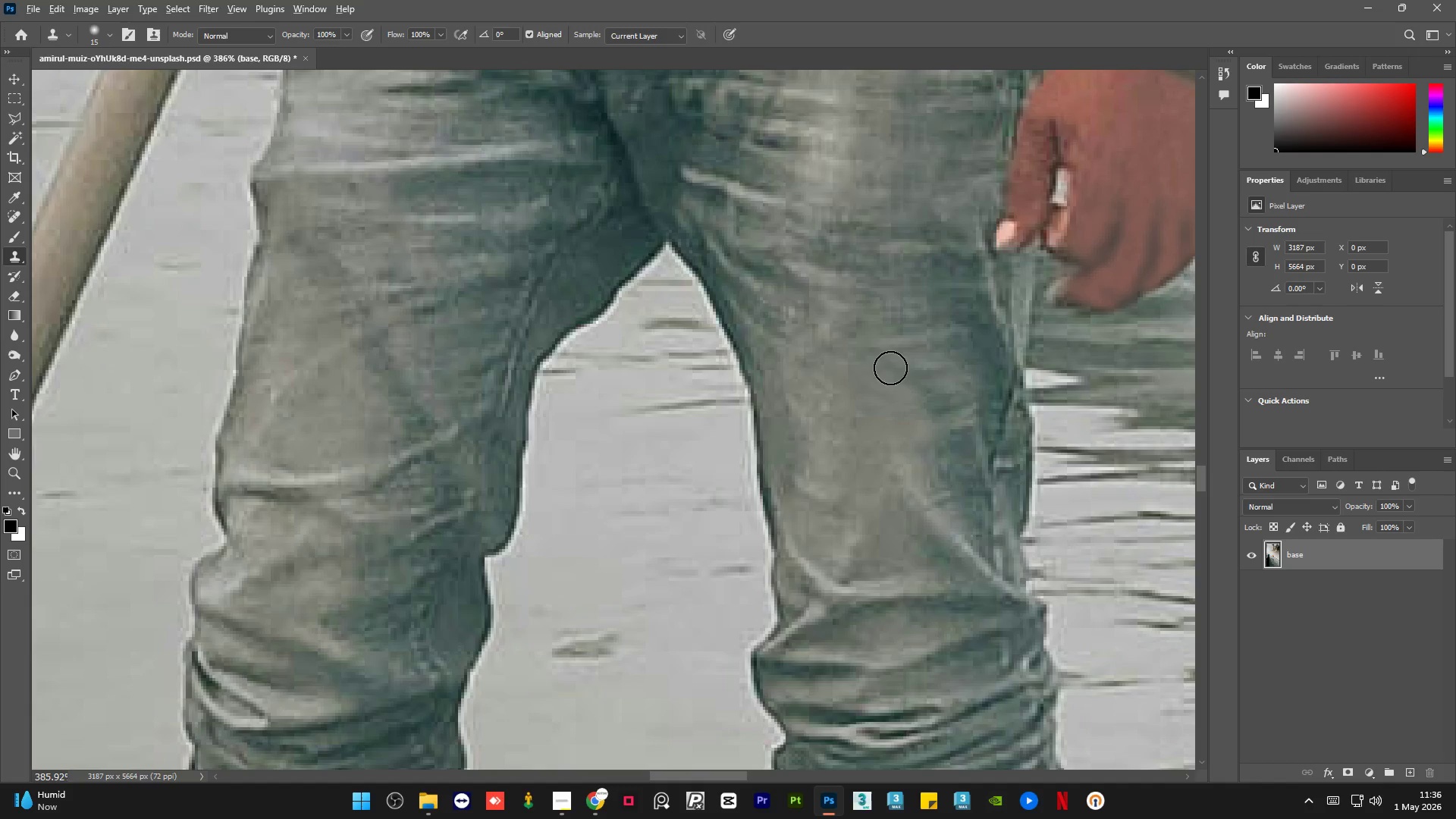 
left_click([890, 368])
 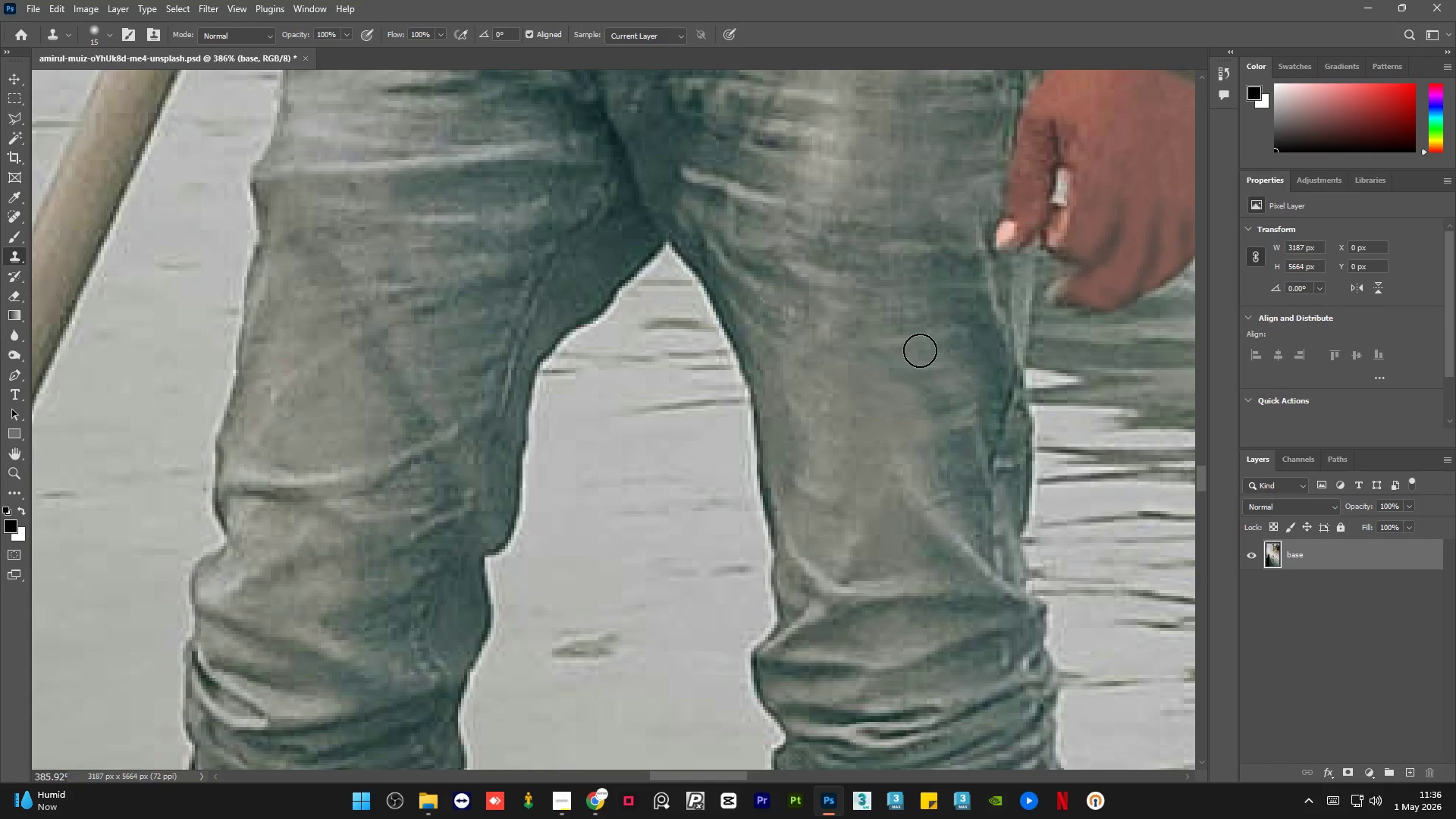 
left_click_drag(start_coordinate=[922, 350], to_coordinate=[930, 343])
 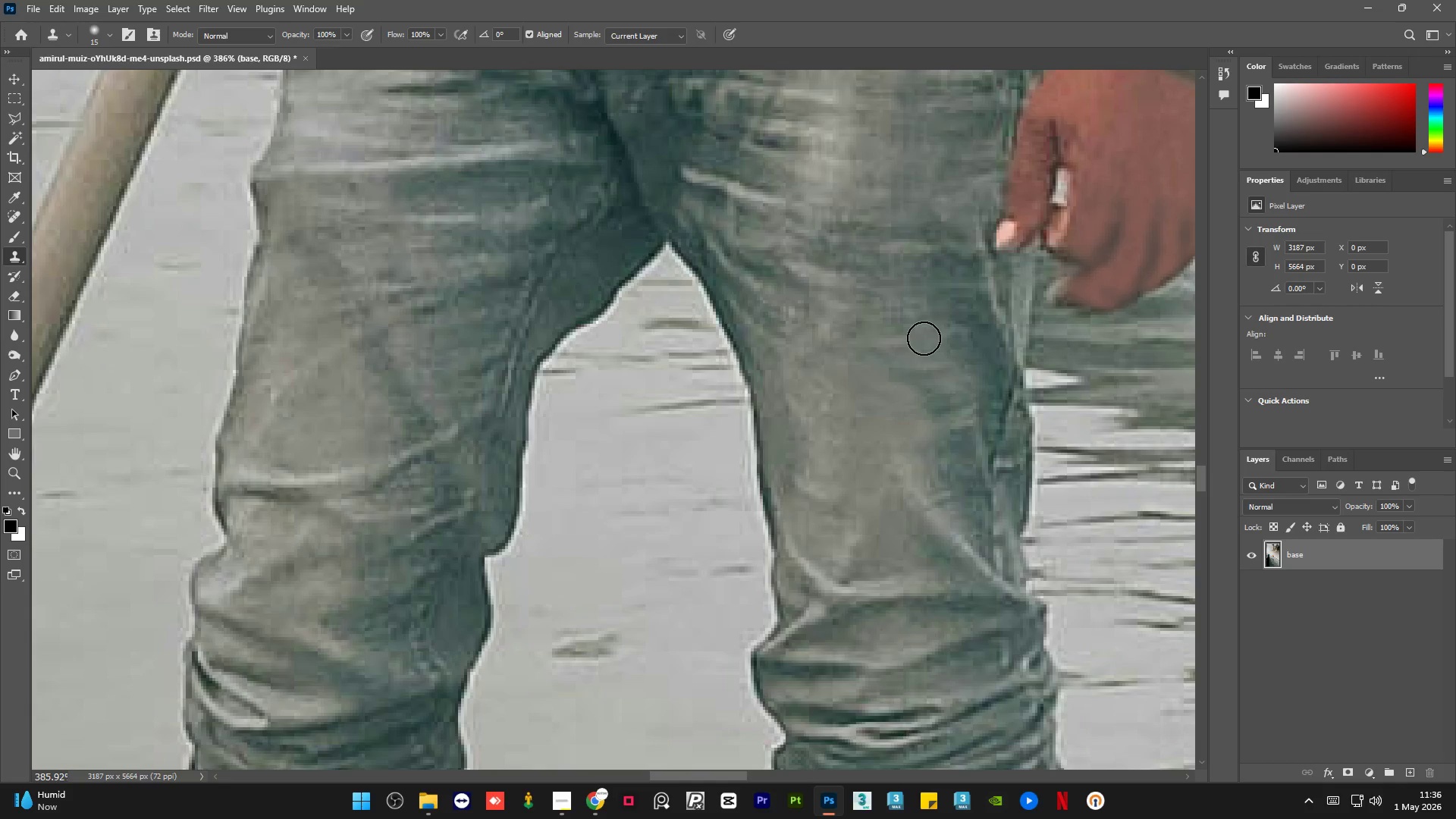 
key(Alt+AltLeft)
 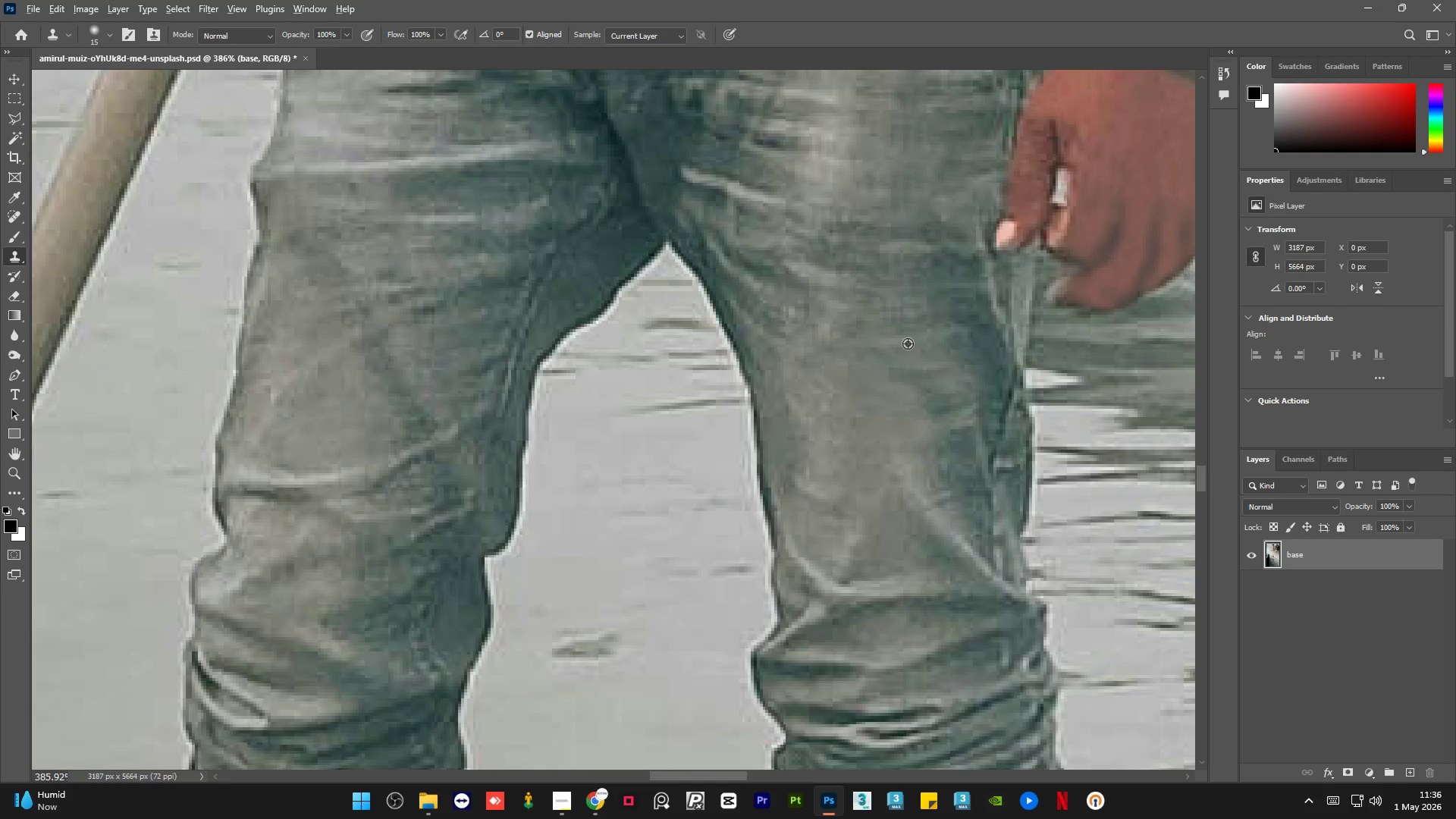 
triple_click([908, 344])
 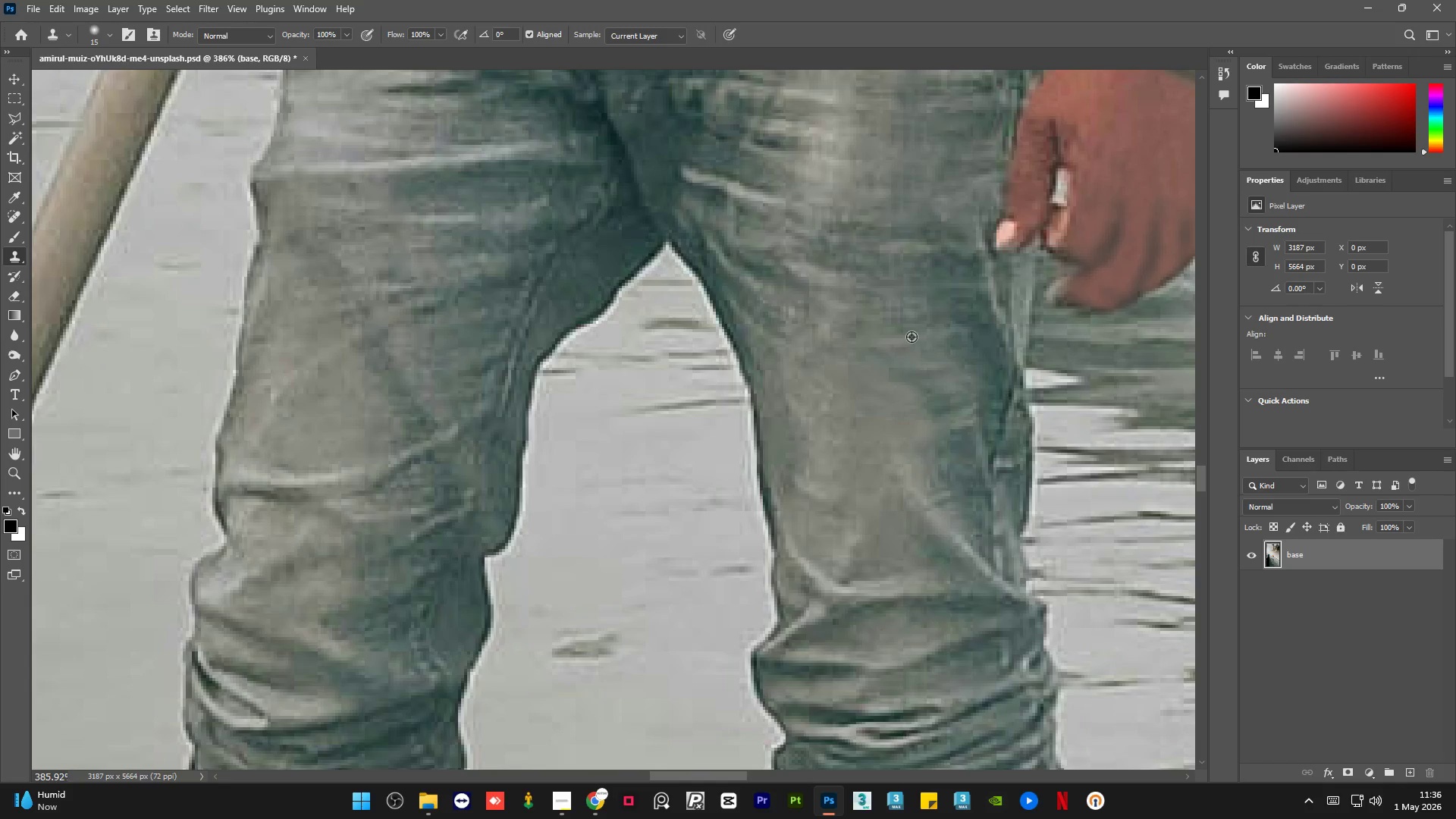 
left_click_drag(start_coordinate=[915, 332], to_coordinate=[928, 316])
 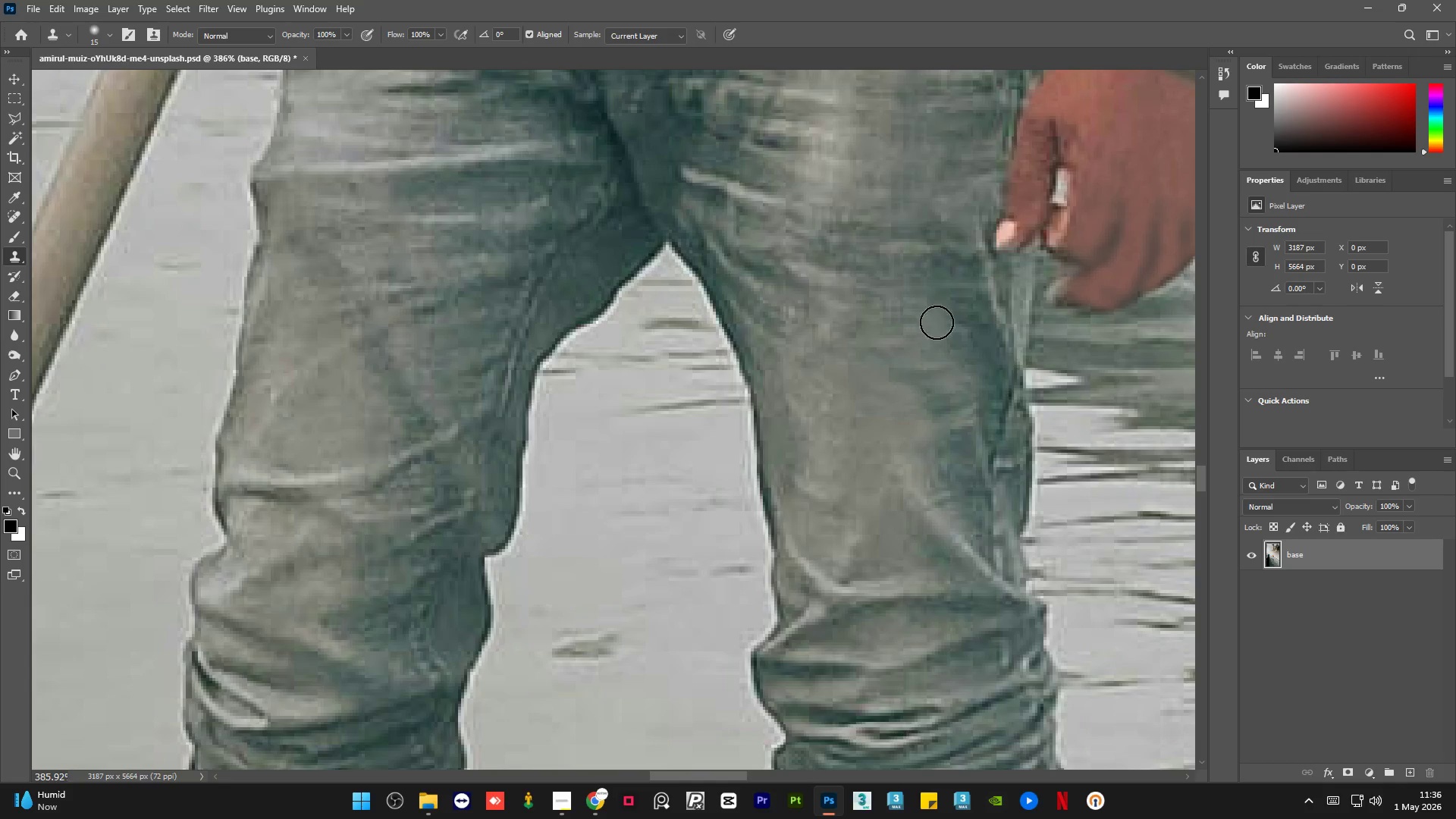 
key(Alt+AltLeft)
 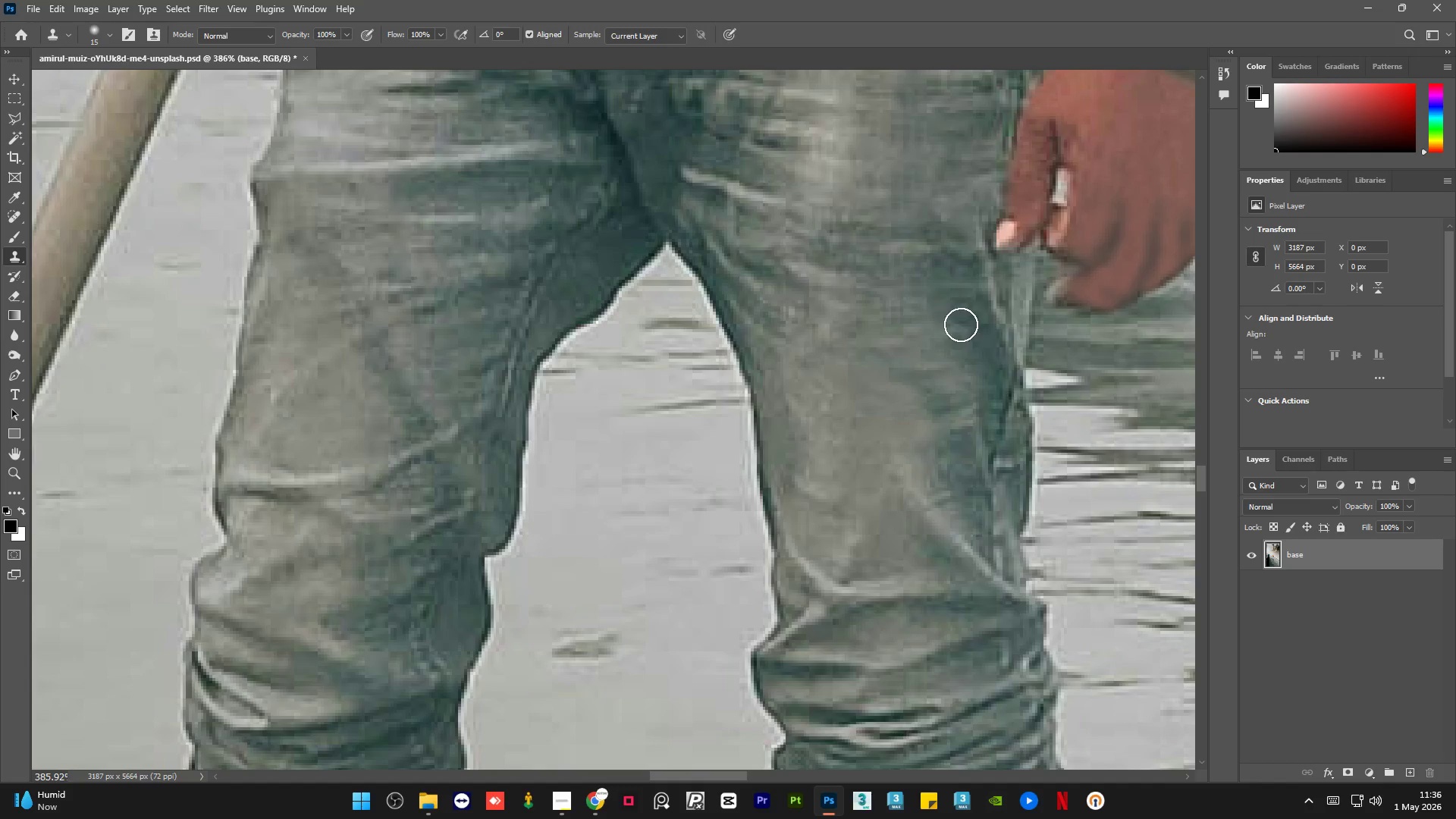 
left_click_drag(start_coordinate=[963, 325], to_coordinate=[974, 347])
 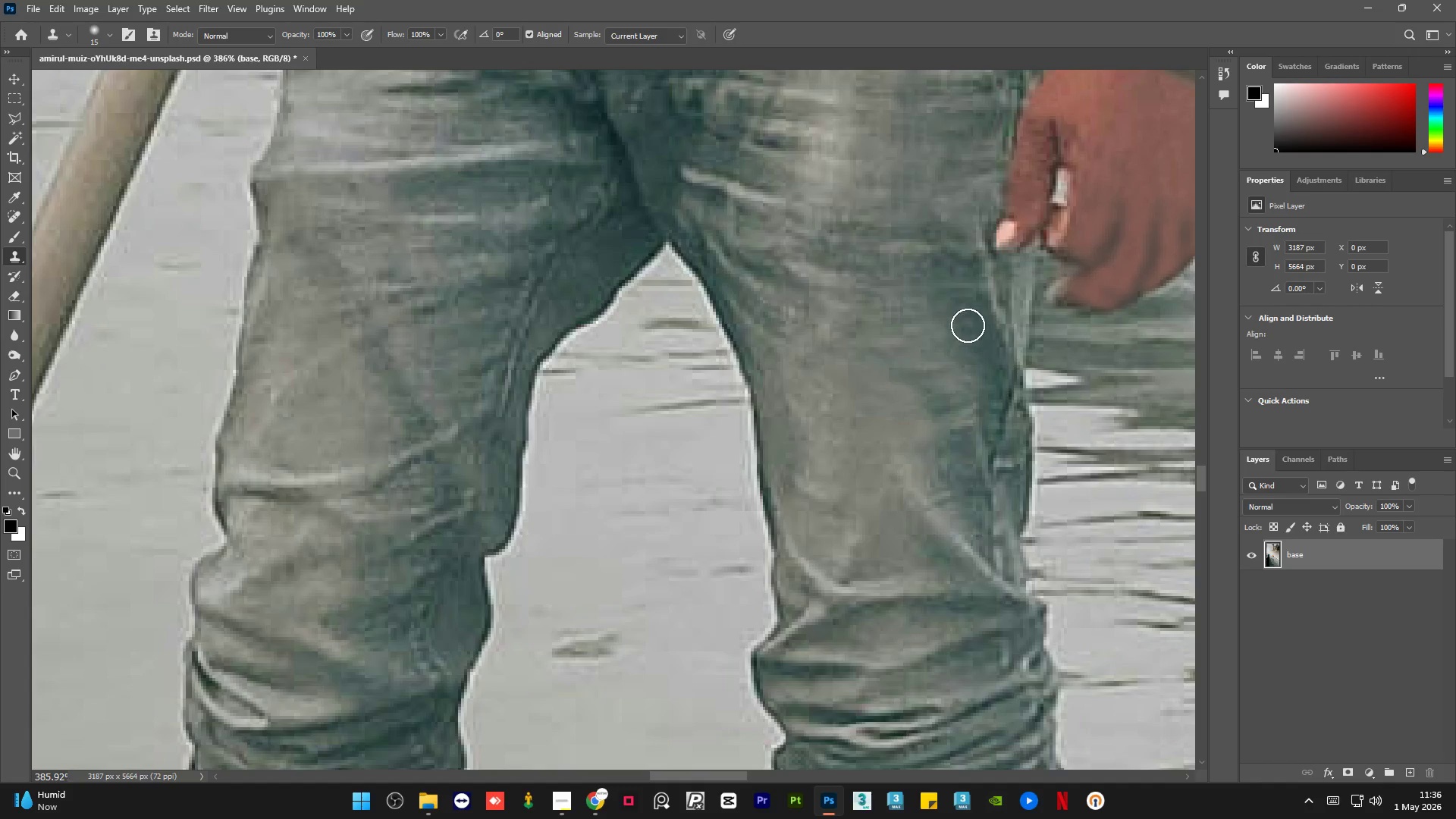 
key(Alt+AltLeft)
 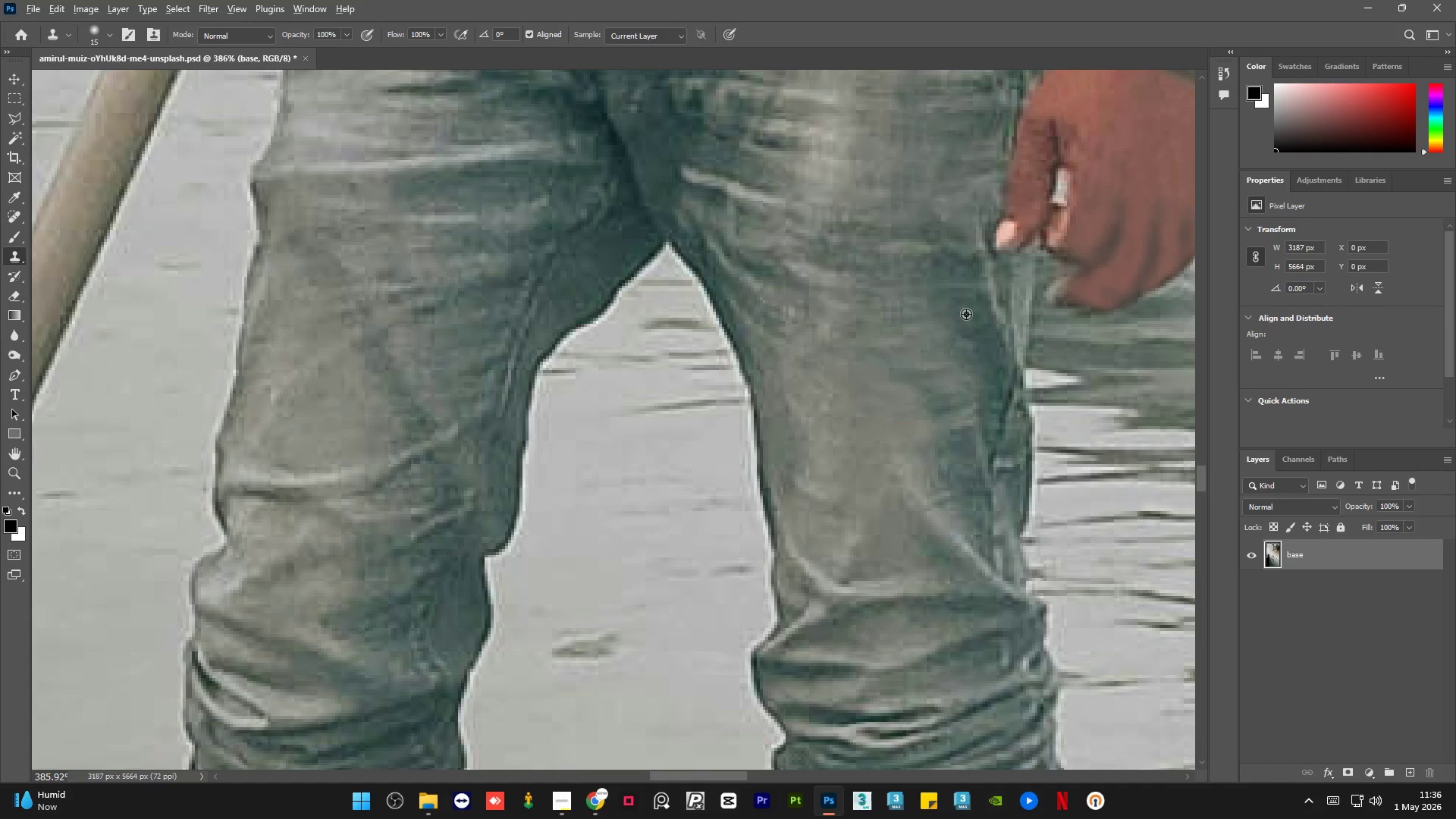 
triple_click([966, 312])
 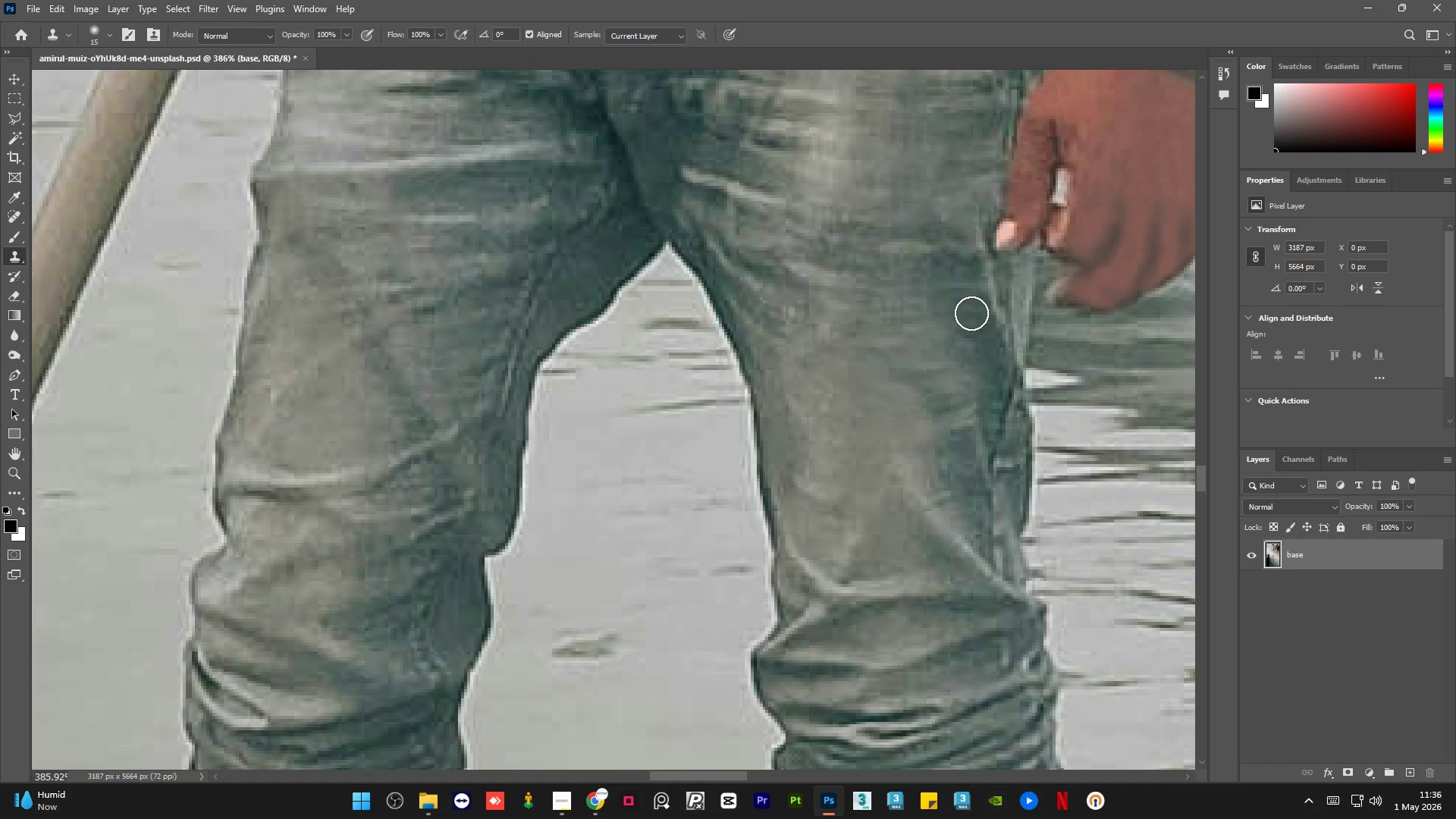 
left_click_drag(start_coordinate=[972, 315], to_coordinate=[985, 344])
 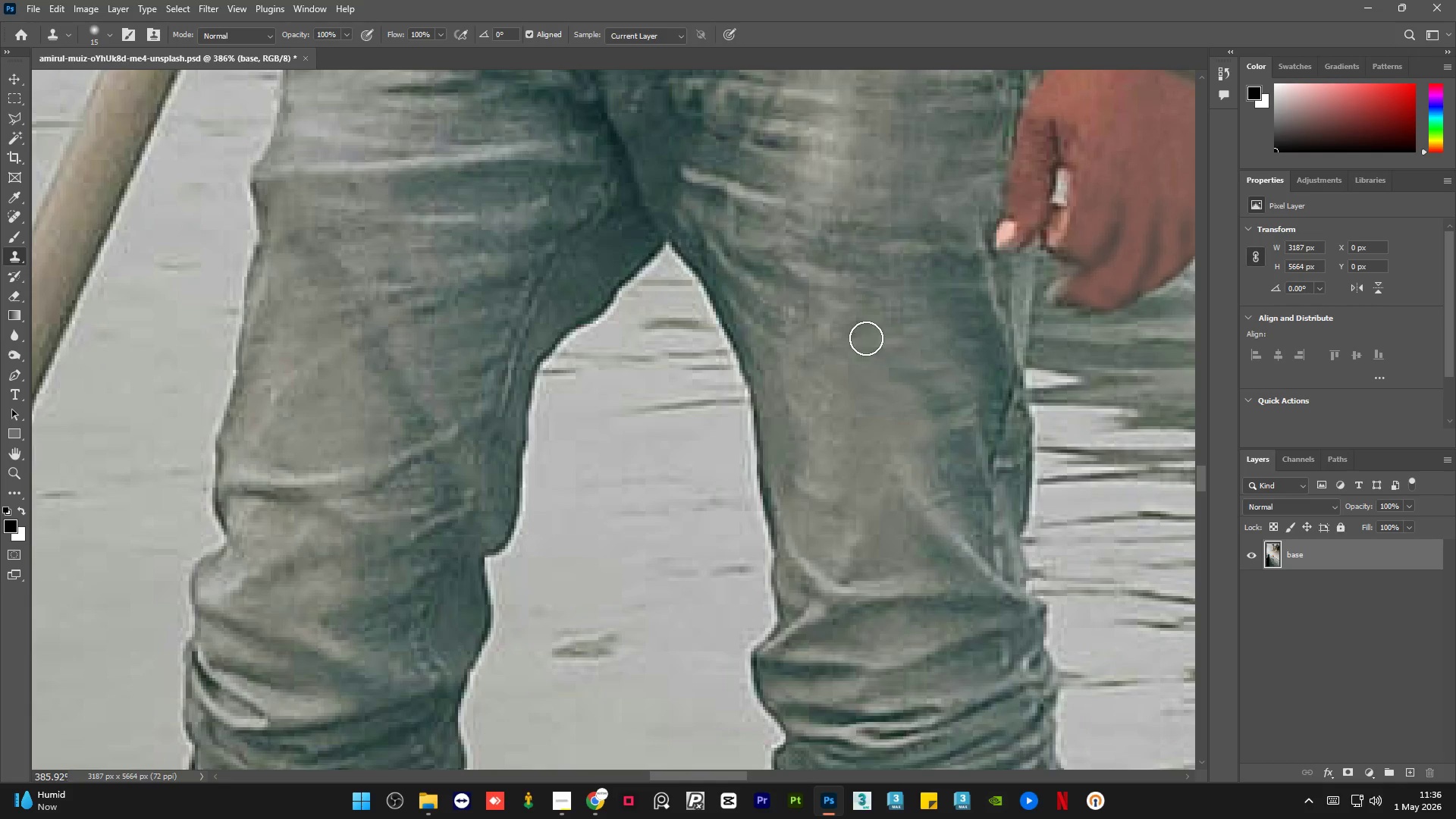 
hold_key(key=AltLeft, duration=0.44)
left_click([874, 322])
 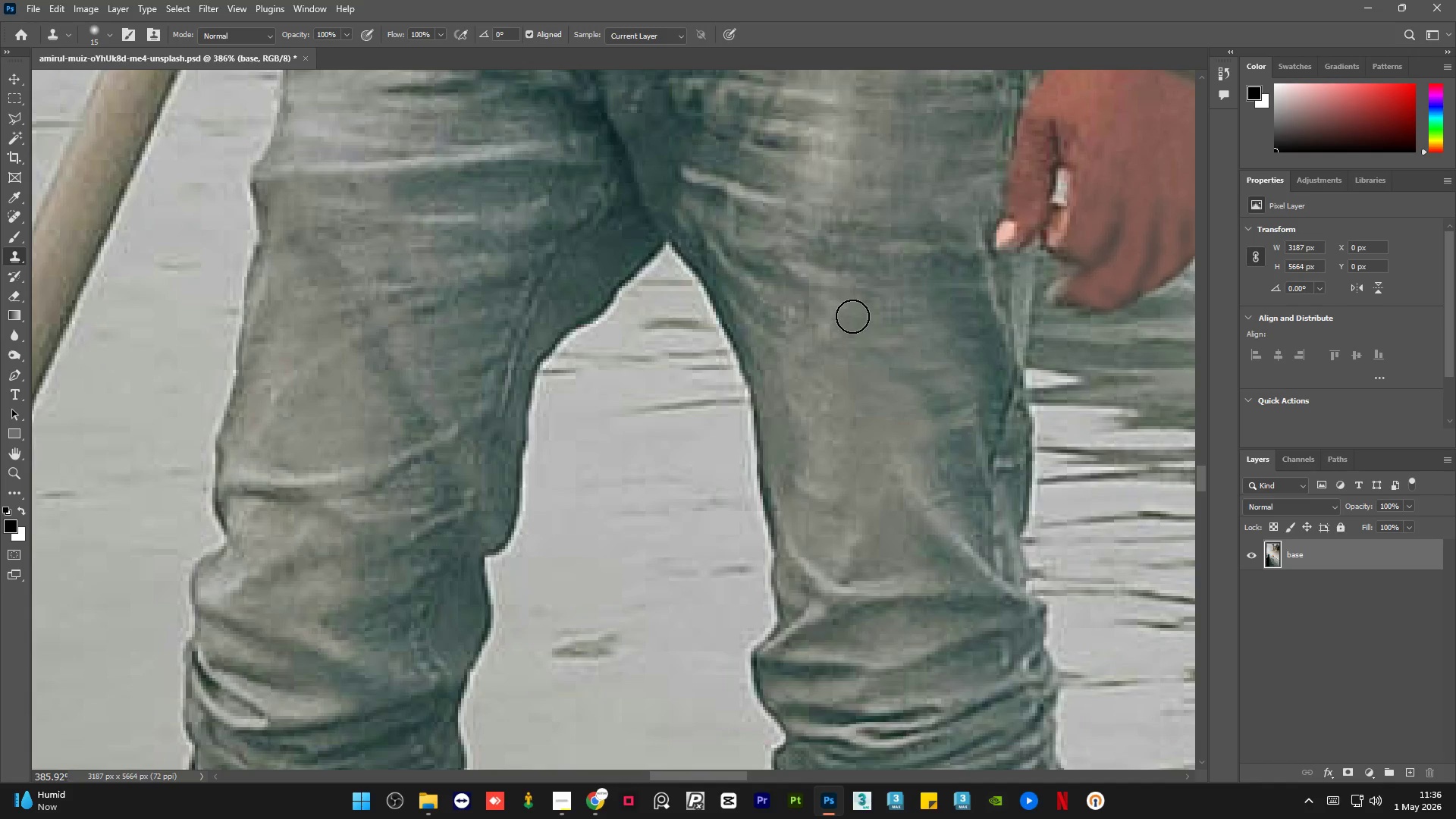 
left_click_drag(start_coordinate=[852, 316], to_coordinate=[836, 297])
 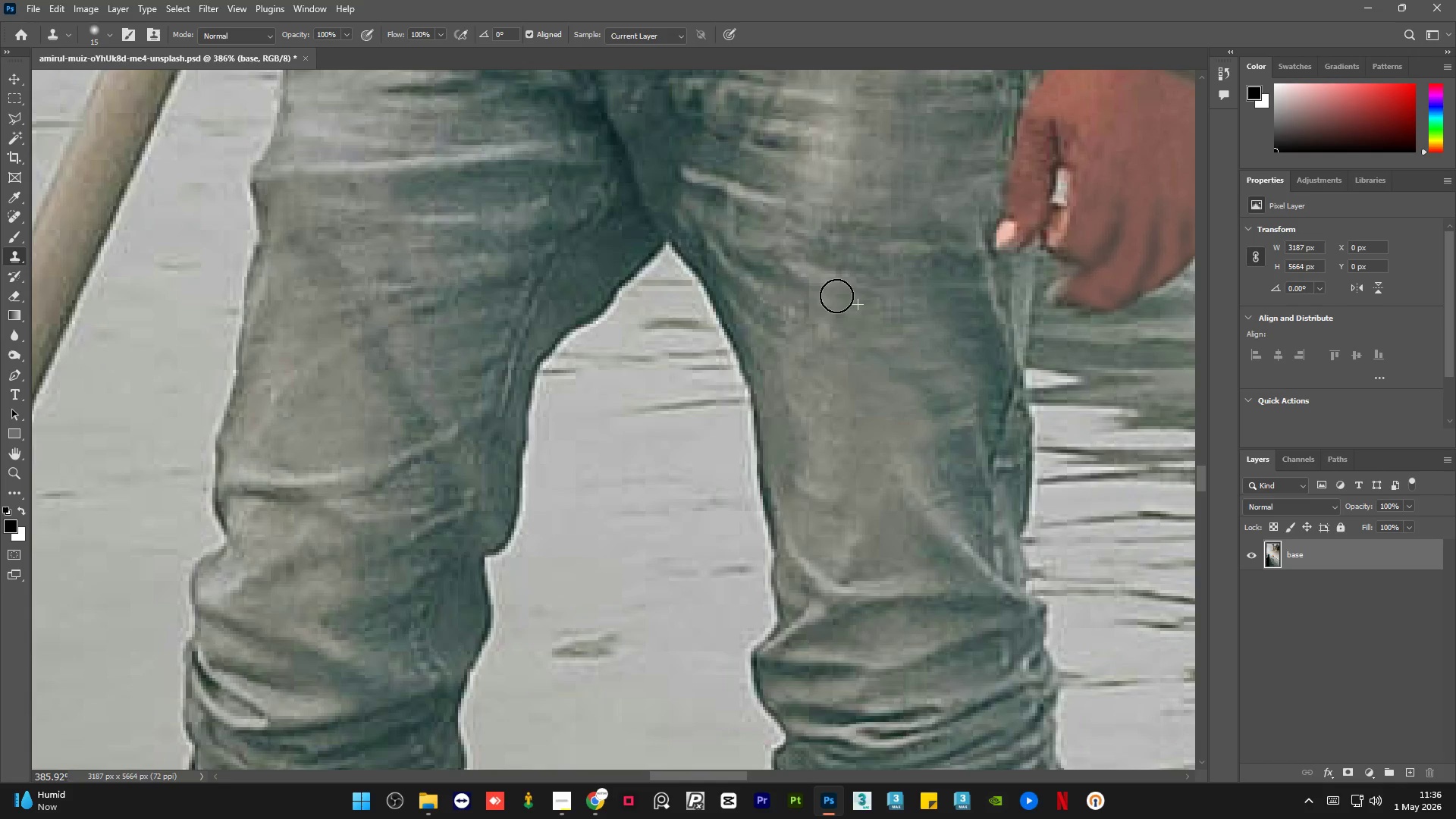 
key(Alt+AltLeft)
 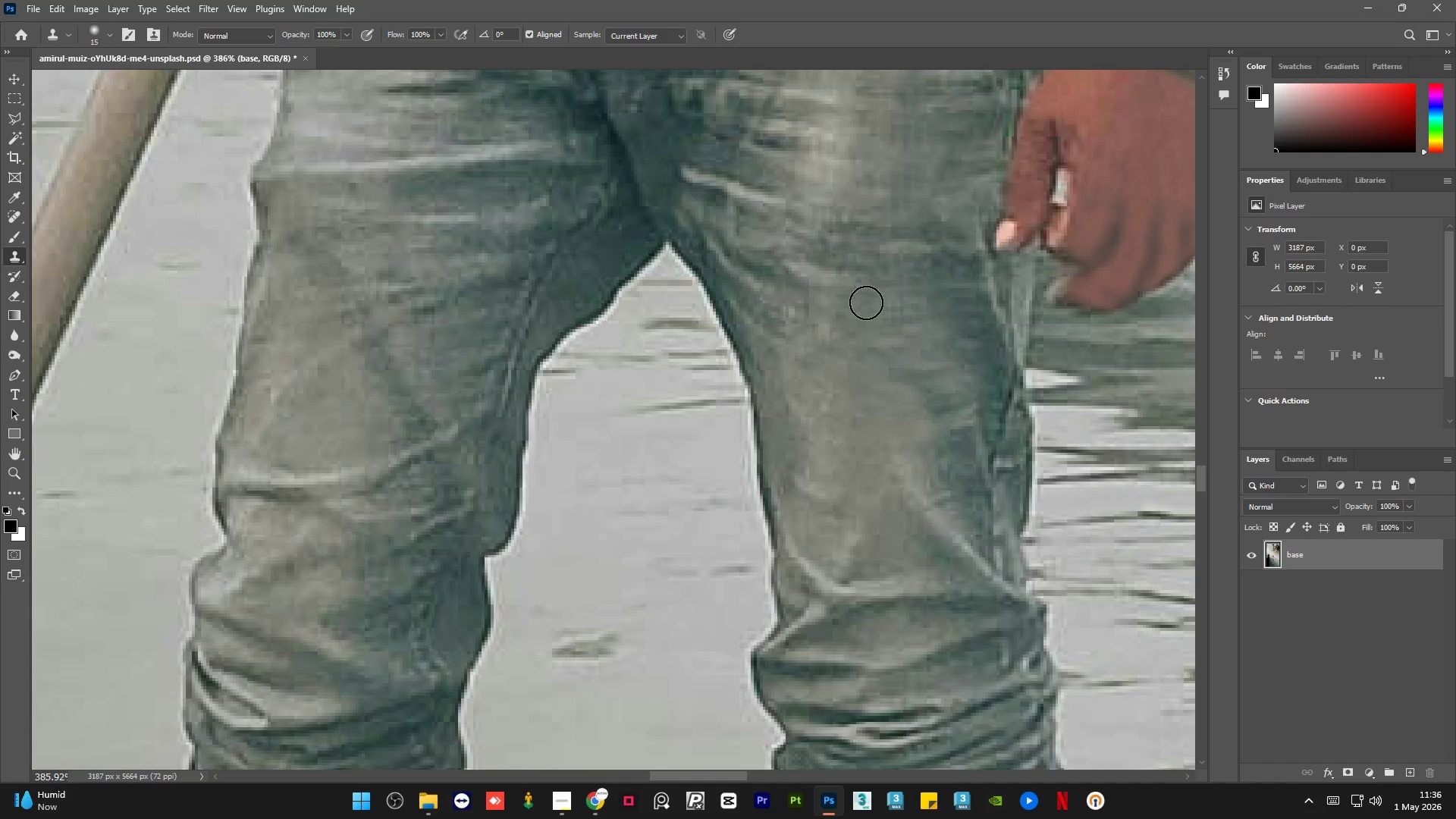 
left_click_drag(start_coordinate=[861, 302], to_coordinate=[846, 265])
 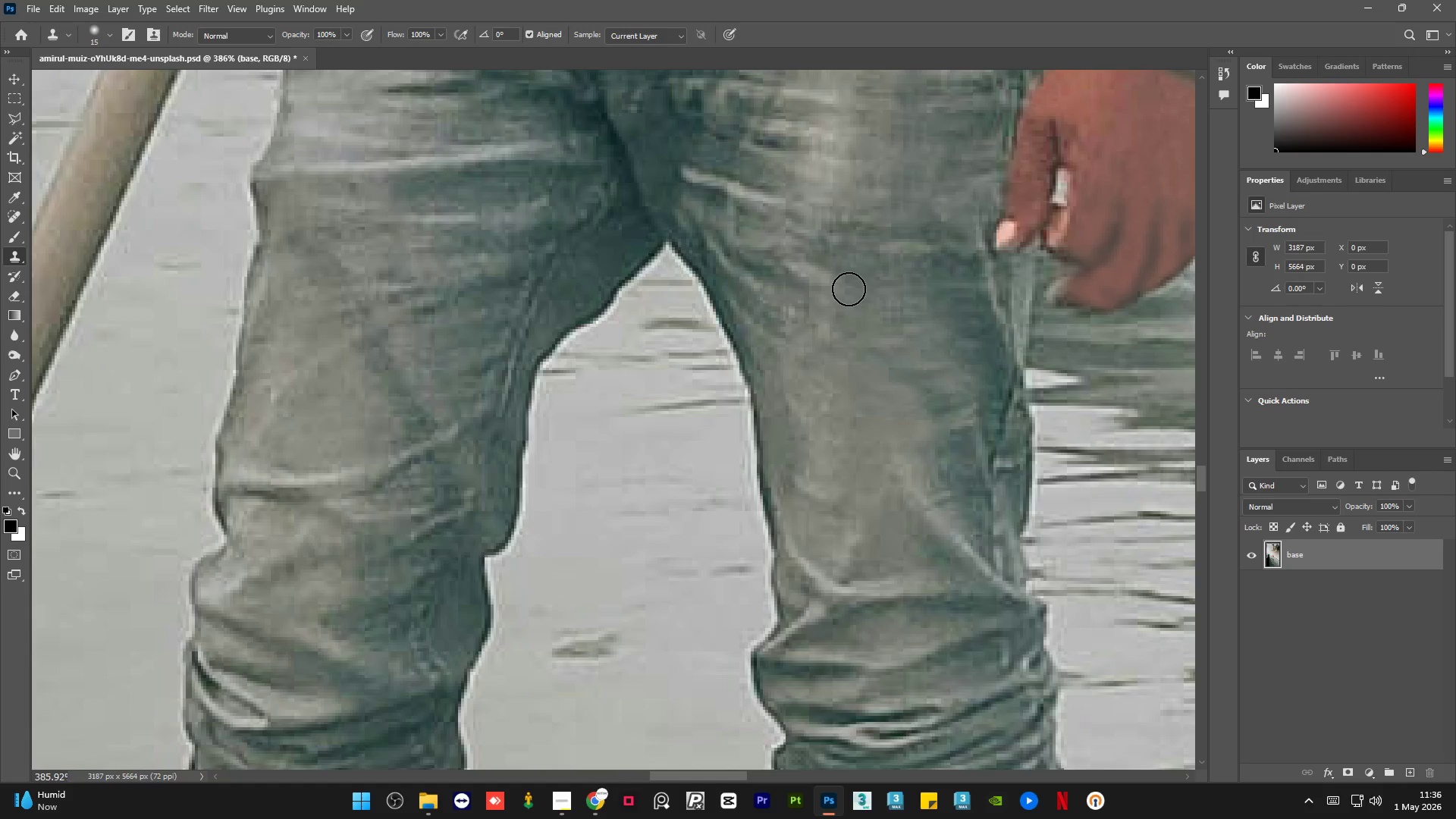 
key(Alt+AltLeft)
 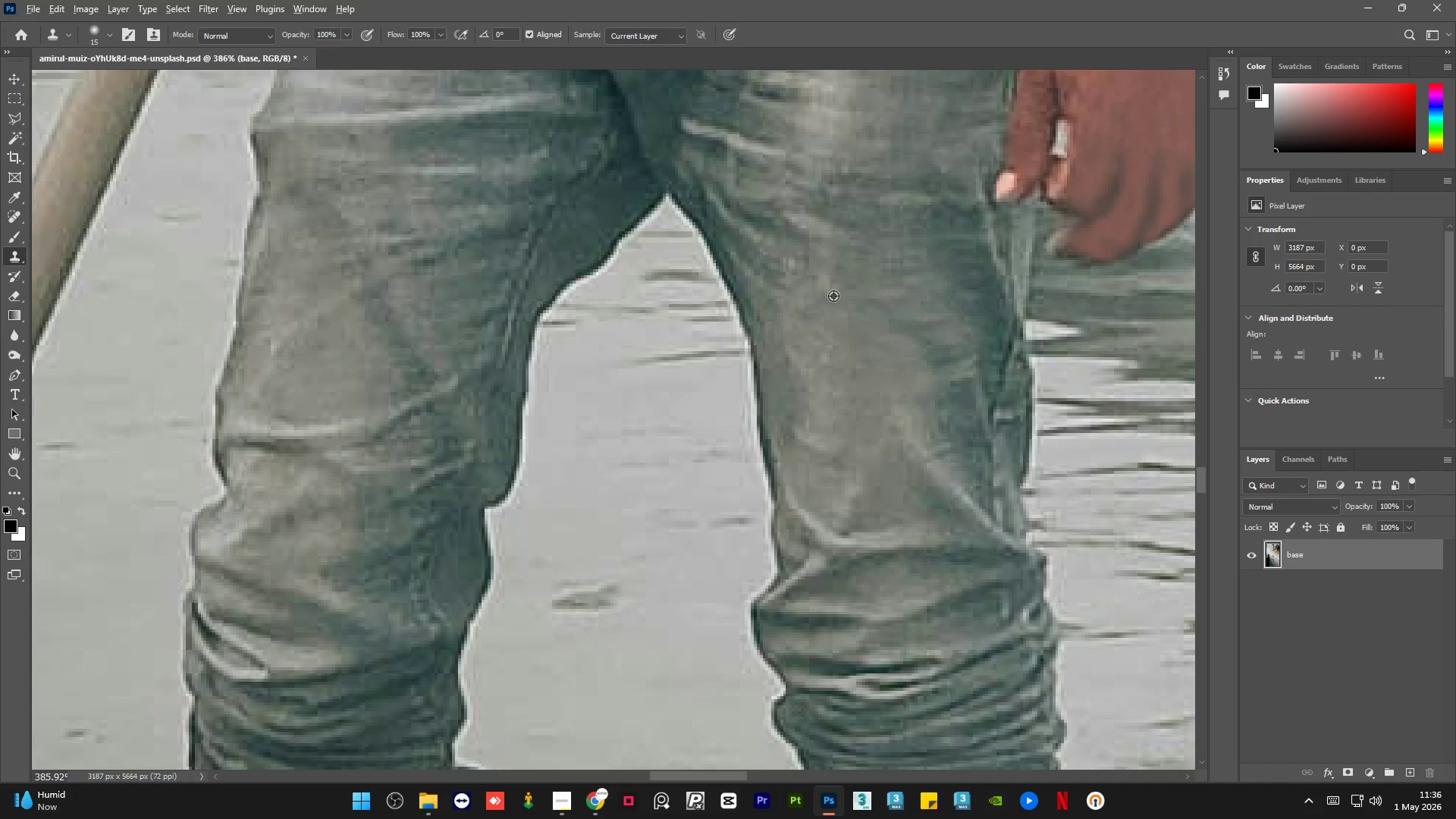 
left_click_drag(start_coordinate=[833, 296], to_coordinate=[821, 289])
 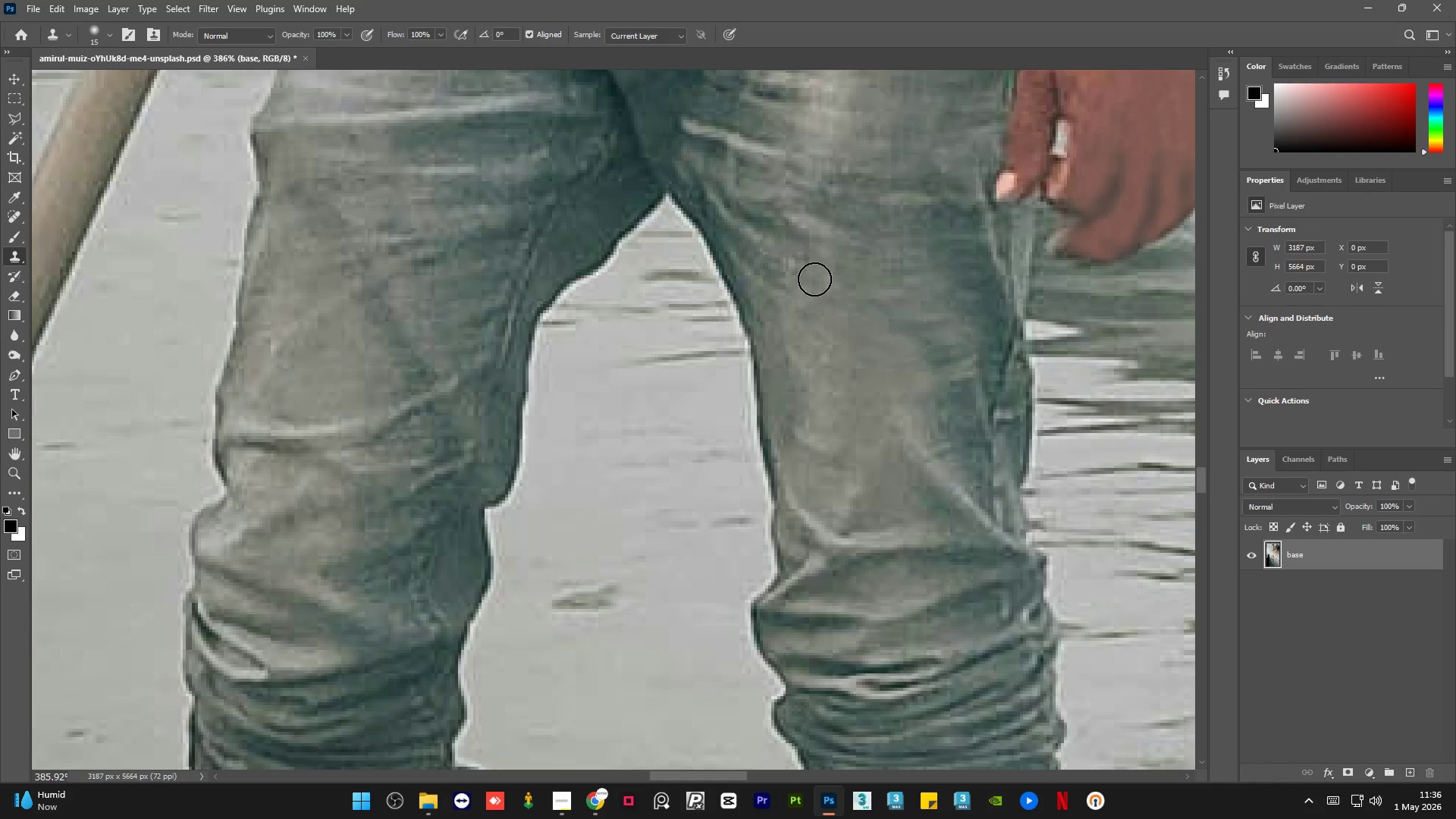 
scroll: coordinate [843, 294], scroll_direction: down, amount: 4.0
 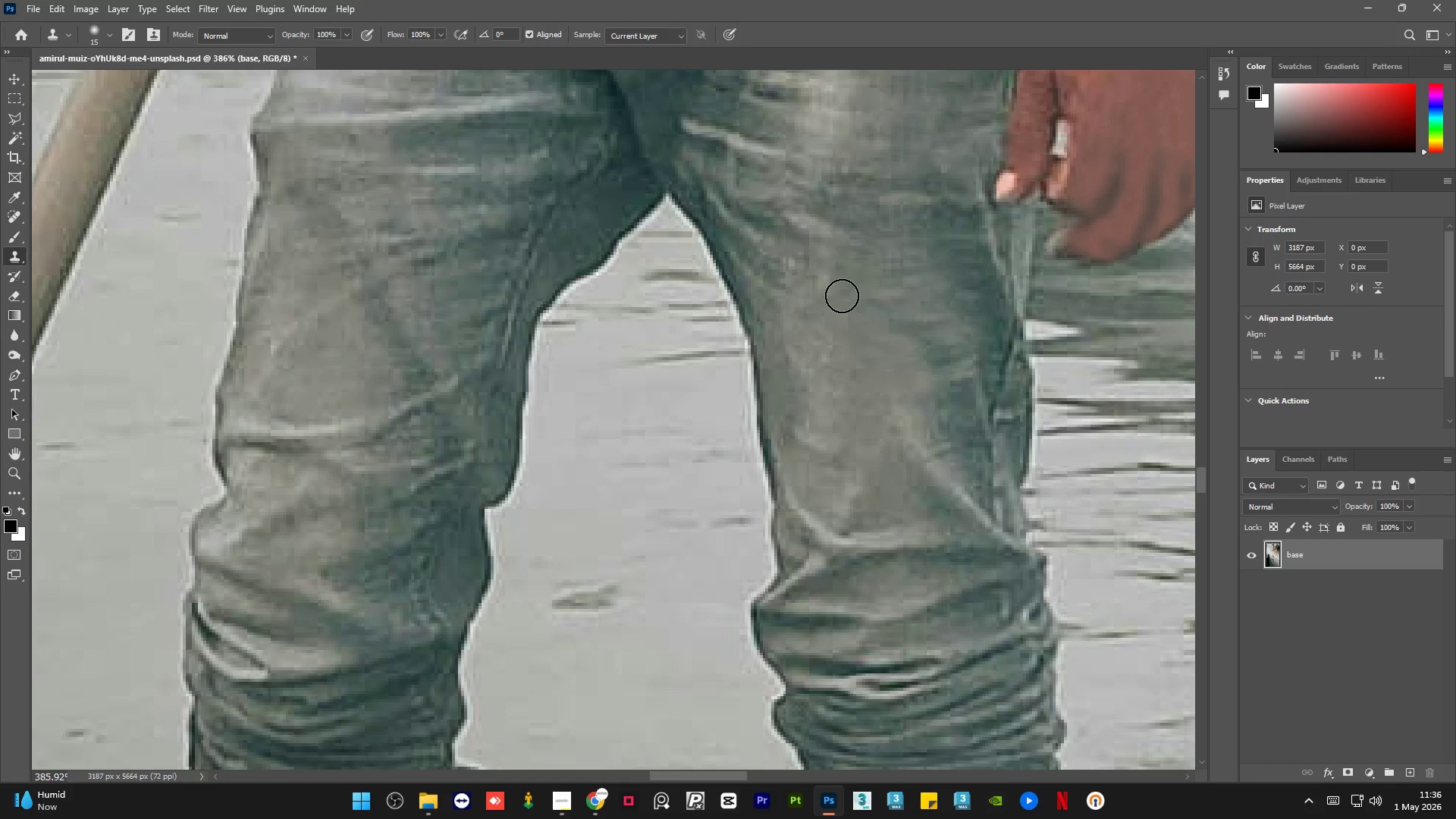 
left_click_drag(start_coordinate=[814, 279], to_coordinate=[804, 251])
 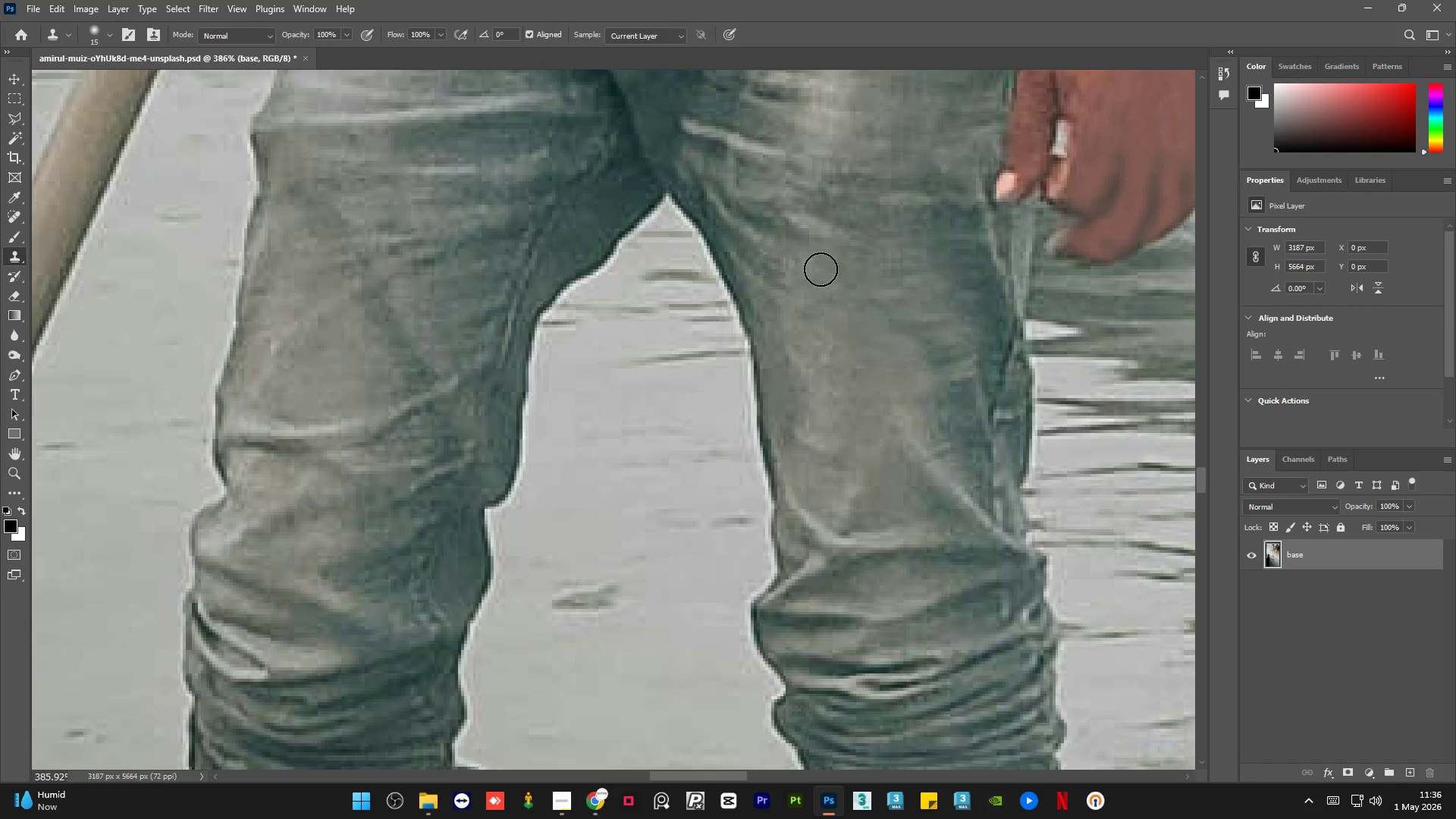 
scroll: coordinate [821, 269], scroll_direction: down, amount: 16.0
 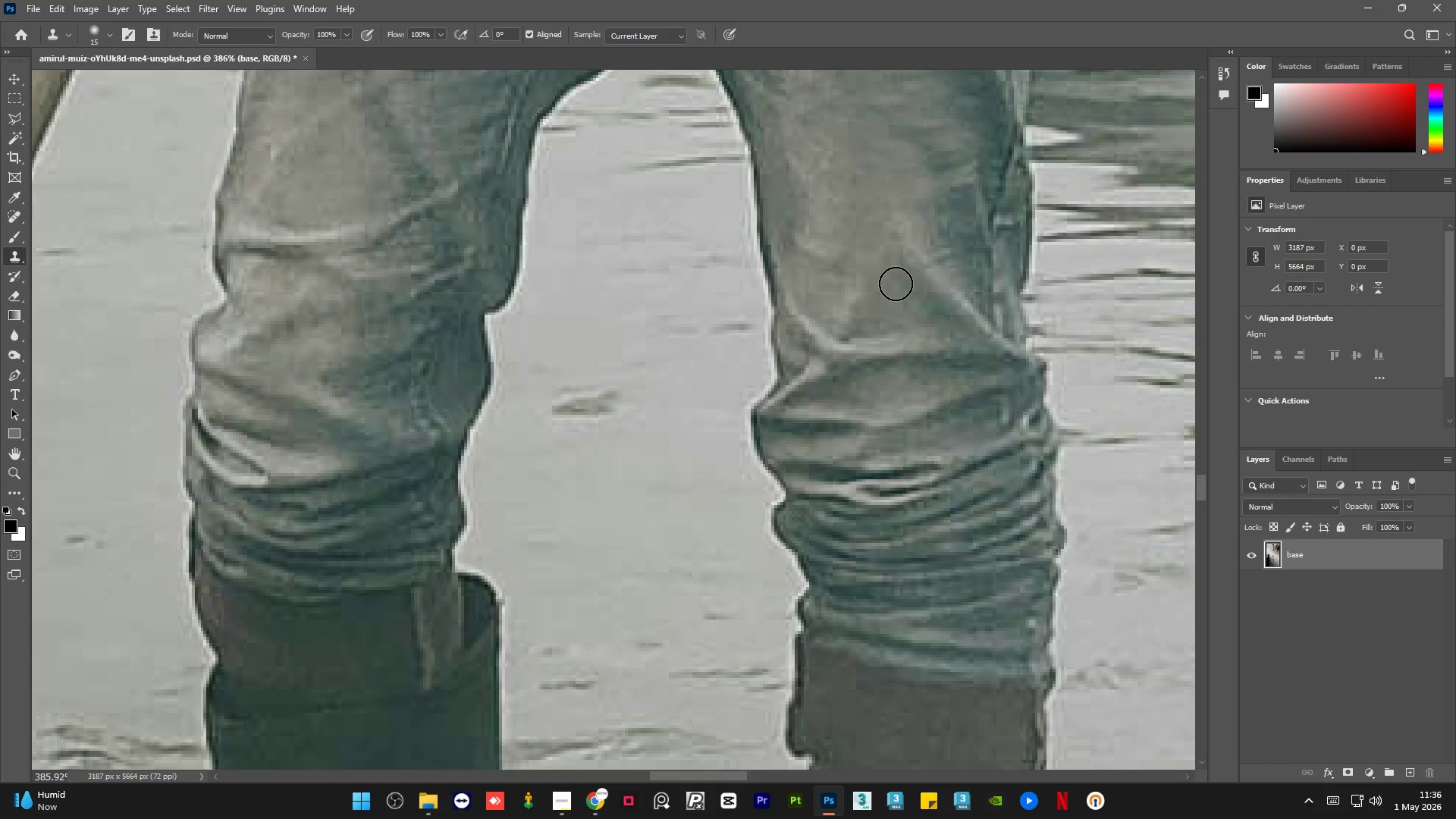 
key(Alt+AltLeft)
 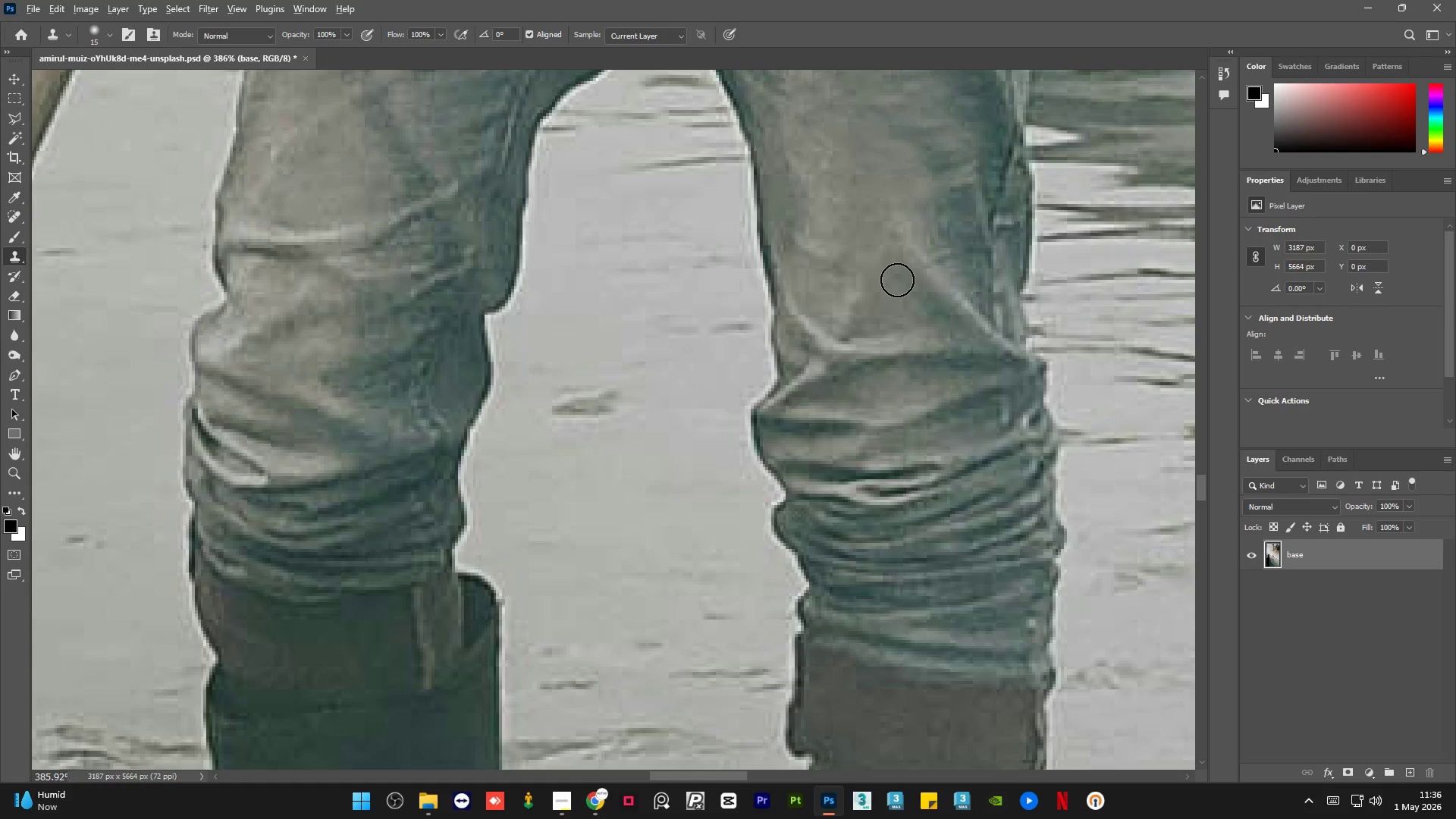 
left_click([897, 280])
 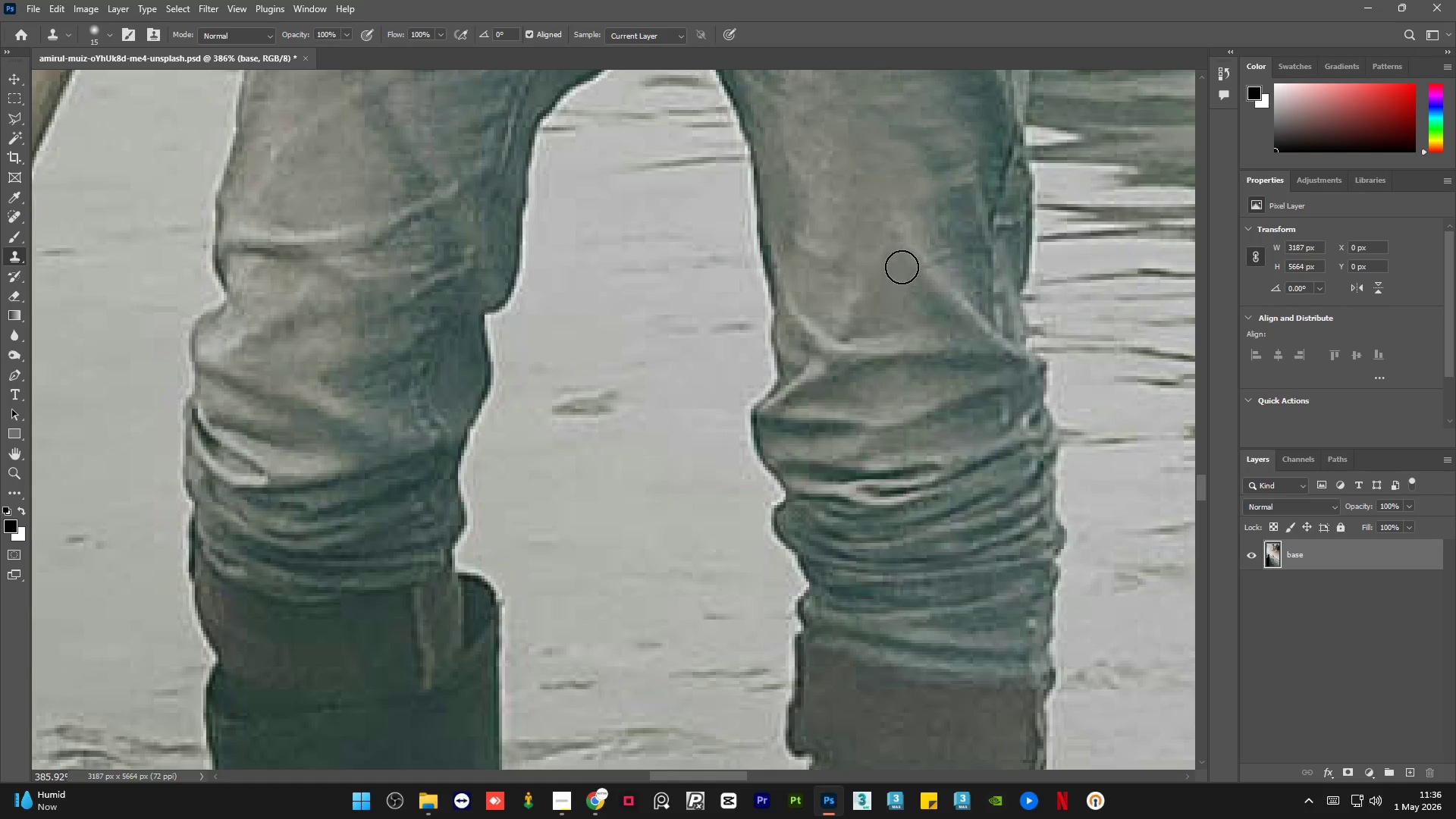 
left_click_drag(start_coordinate=[902, 266], to_coordinate=[917, 243])
 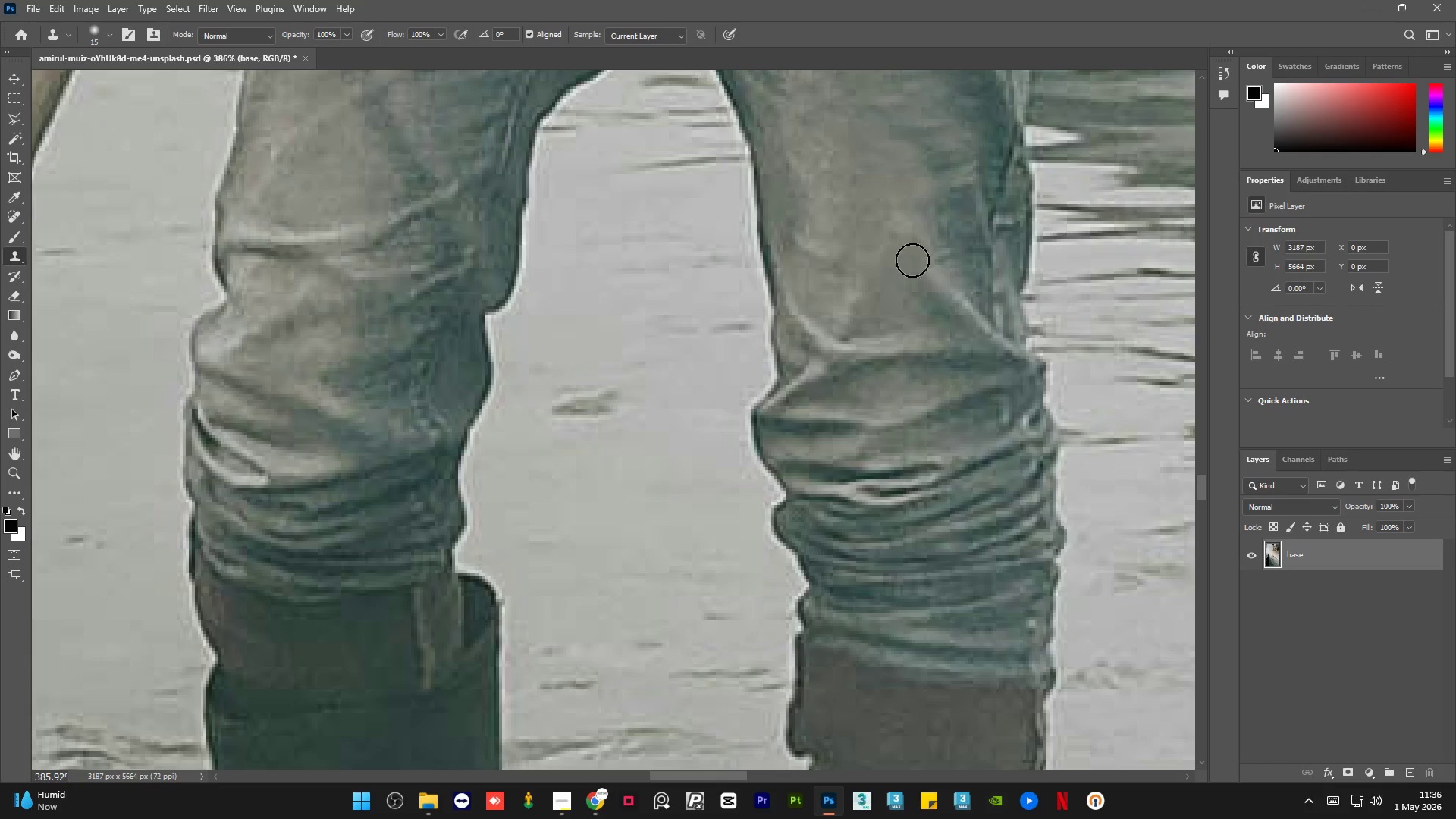 
key(Alt+AltLeft)
 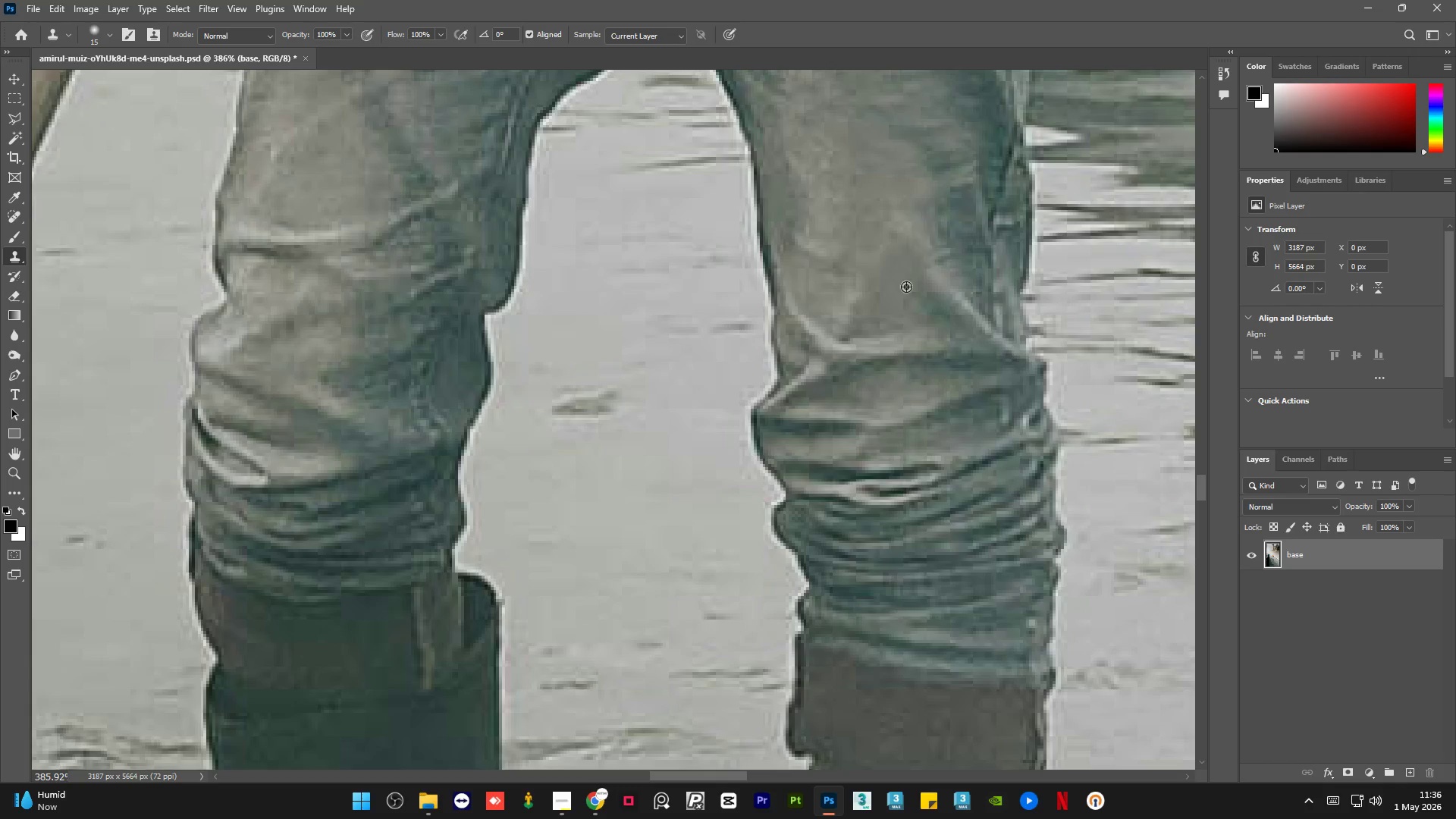 
left_click_drag(start_coordinate=[908, 287], to_coordinate=[912, 282])
 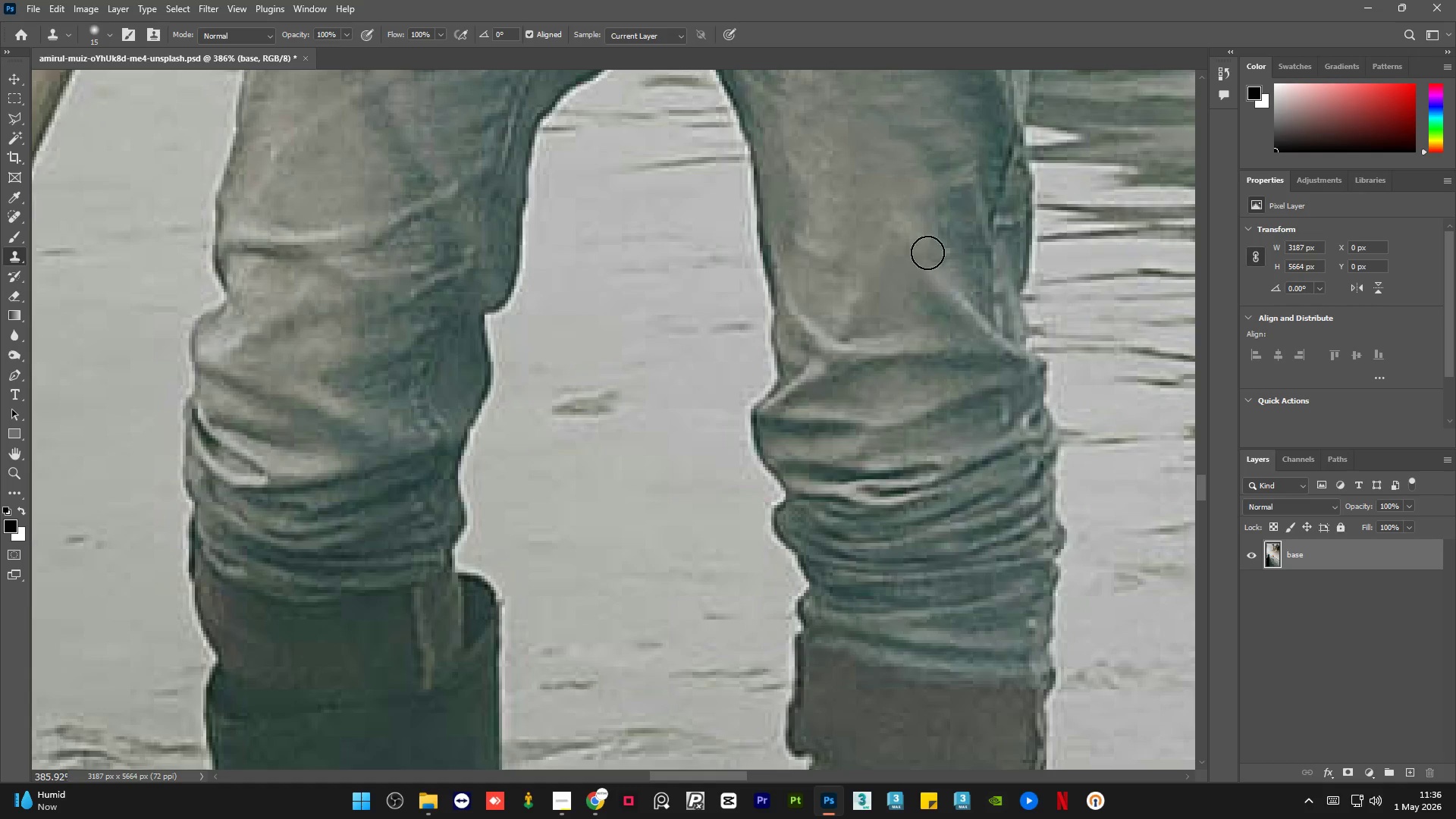 
left_click_drag(start_coordinate=[927, 252], to_coordinate=[936, 246])
 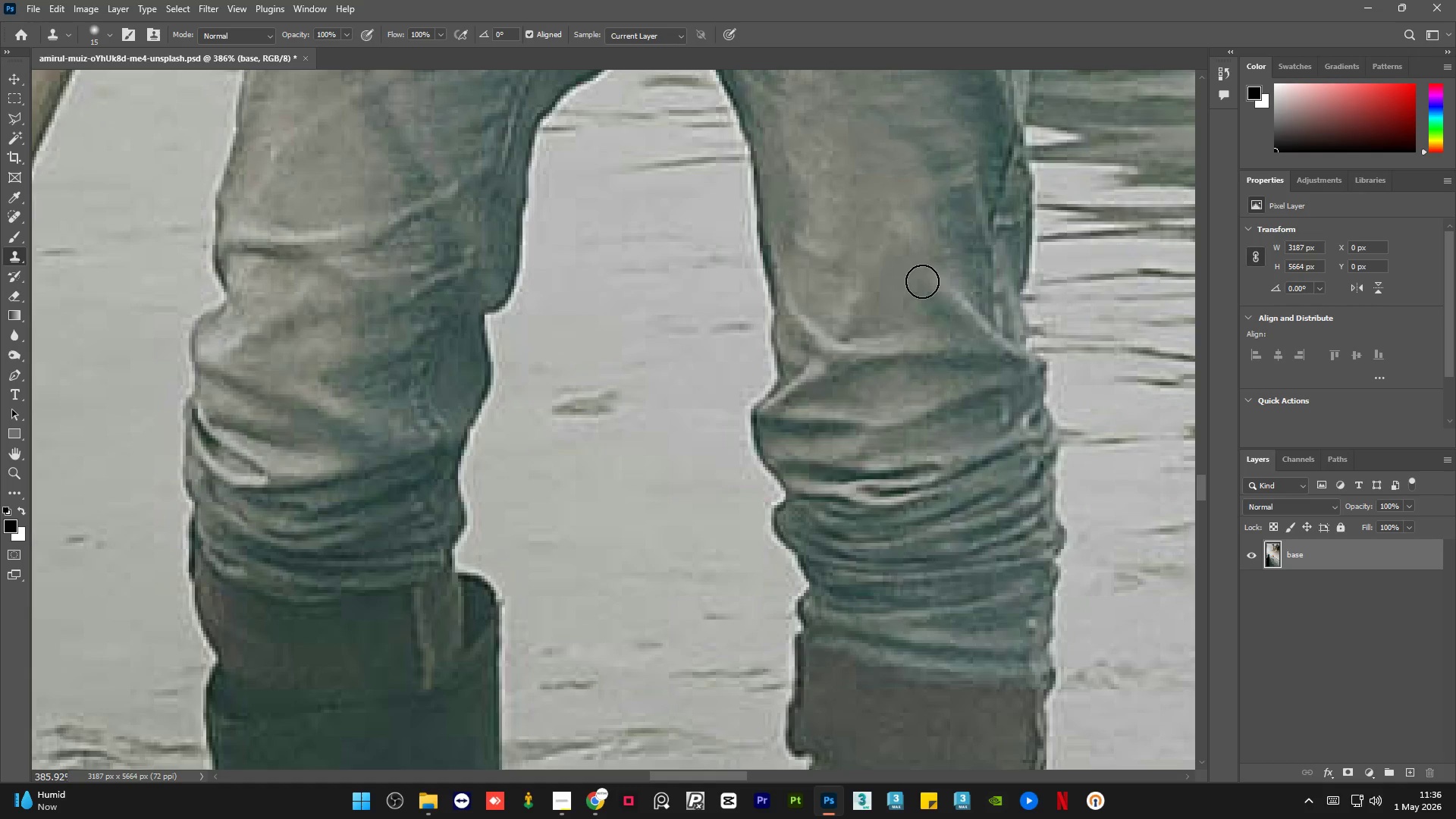 
key(Alt+AltLeft)
 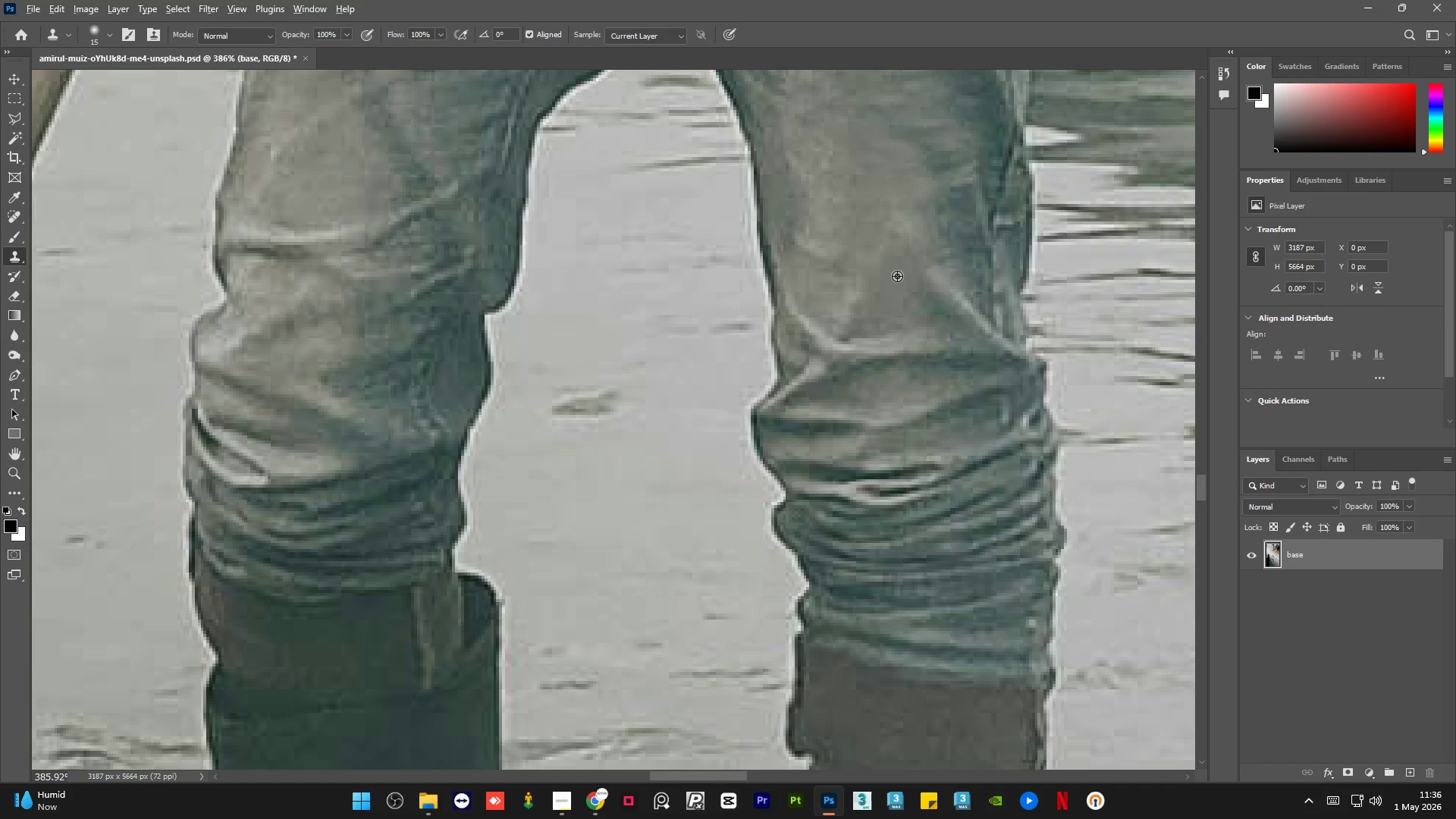 
left_click_drag(start_coordinate=[897, 276], to_coordinate=[907, 284])
 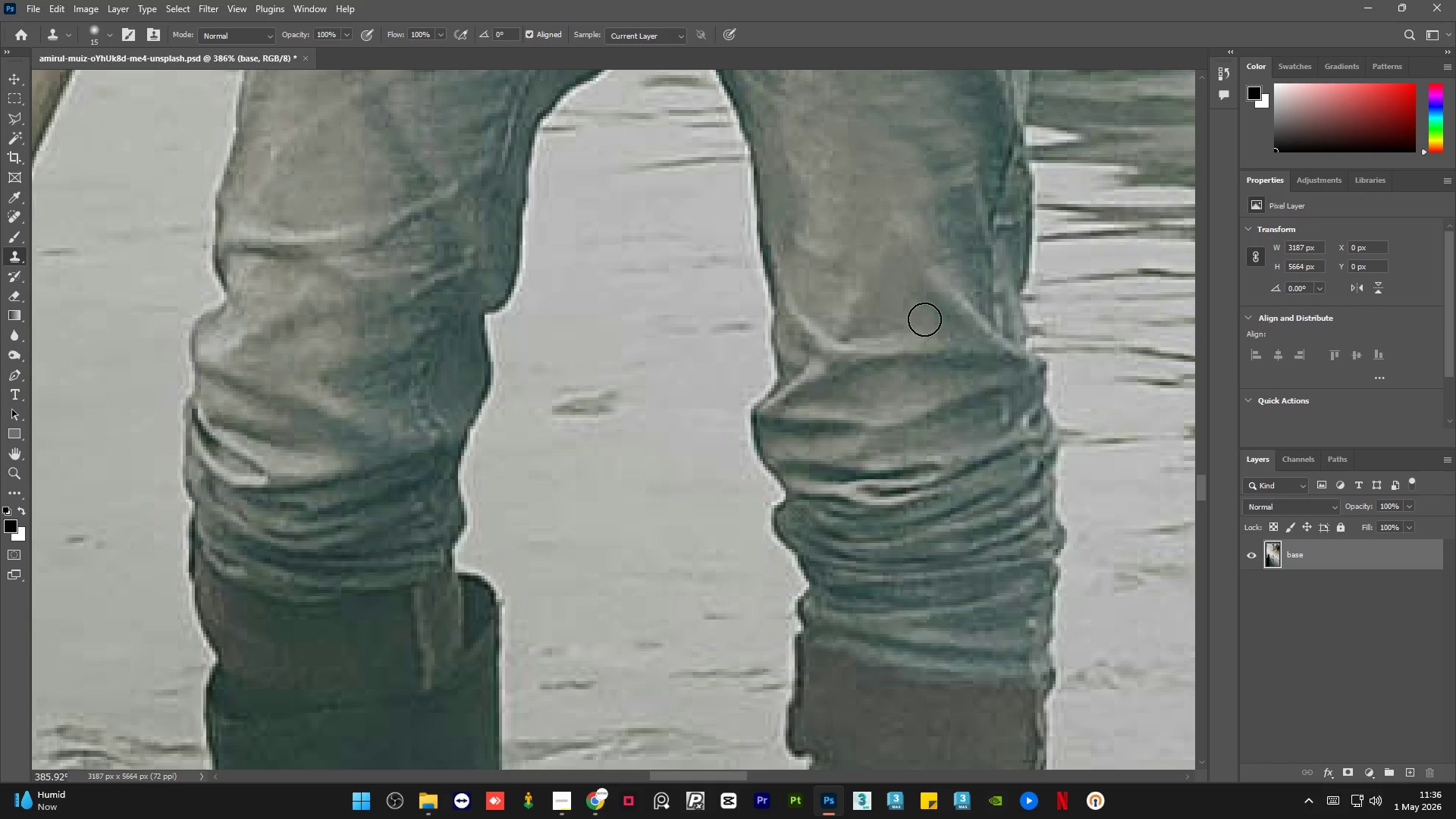 
left_click_drag(start_coordinate=[924, 319], to_coordinate=[950, 334])
 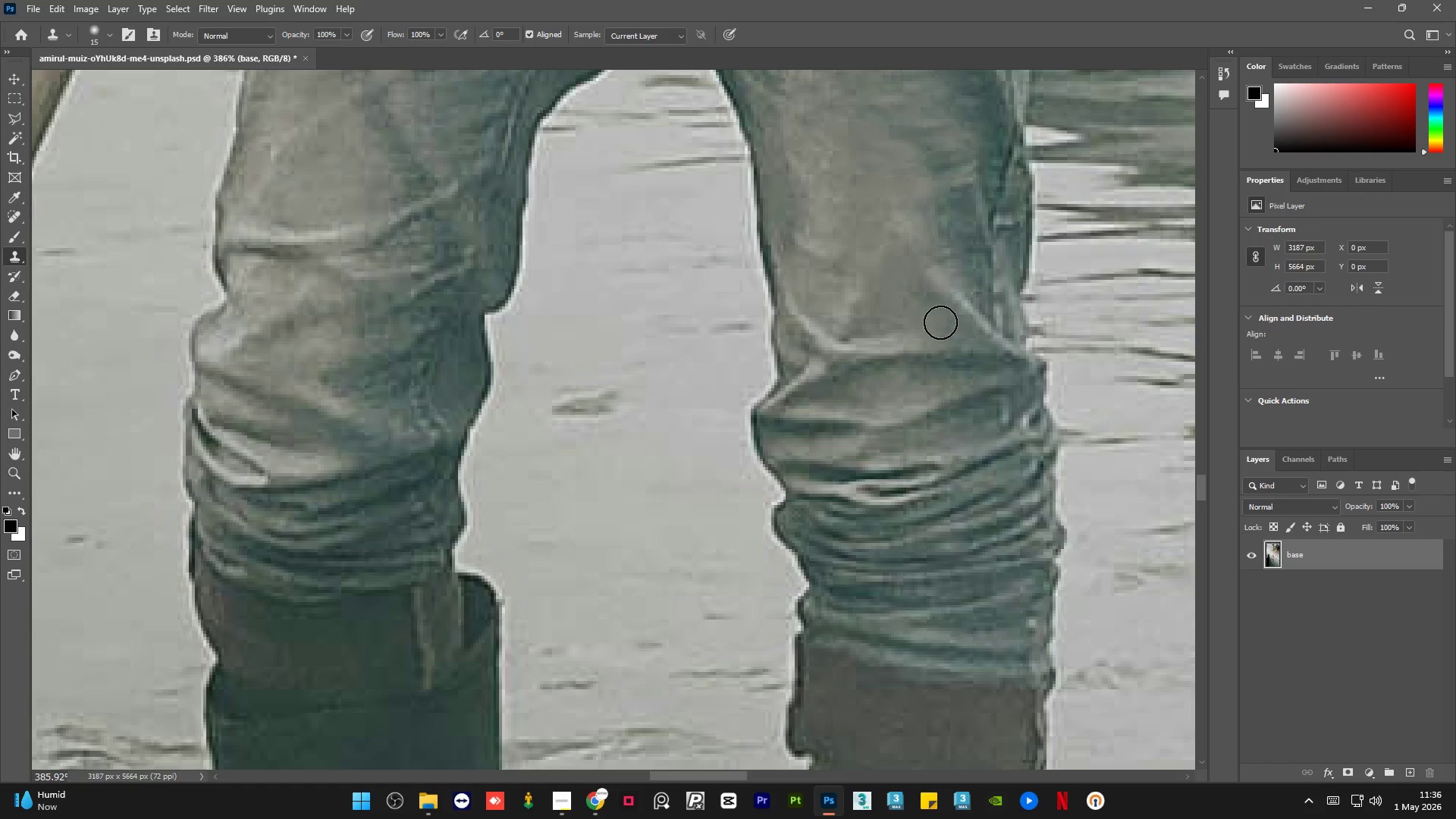 
key(Alt+AltLeft)
 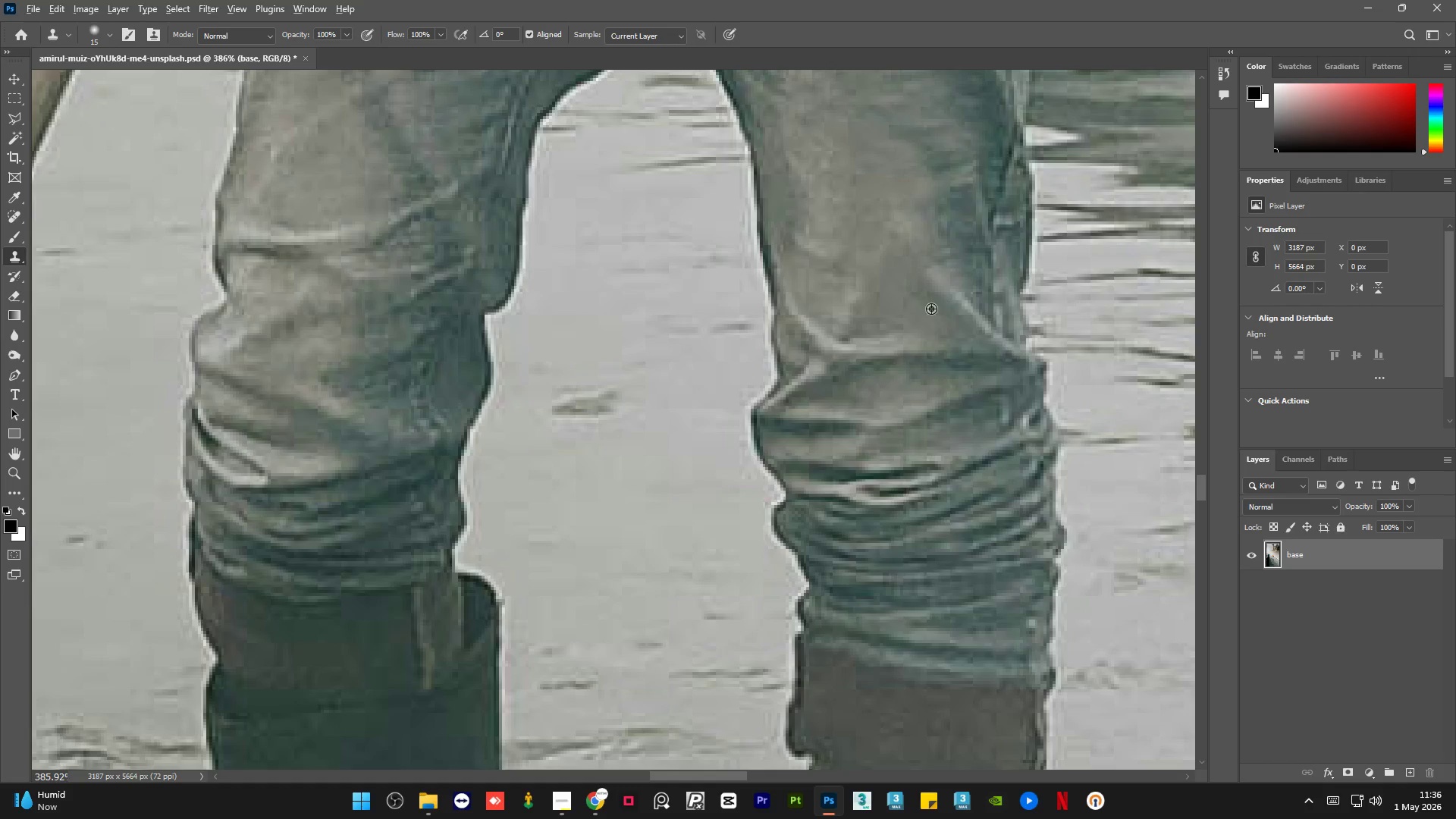 
triple_click([930, 308])
 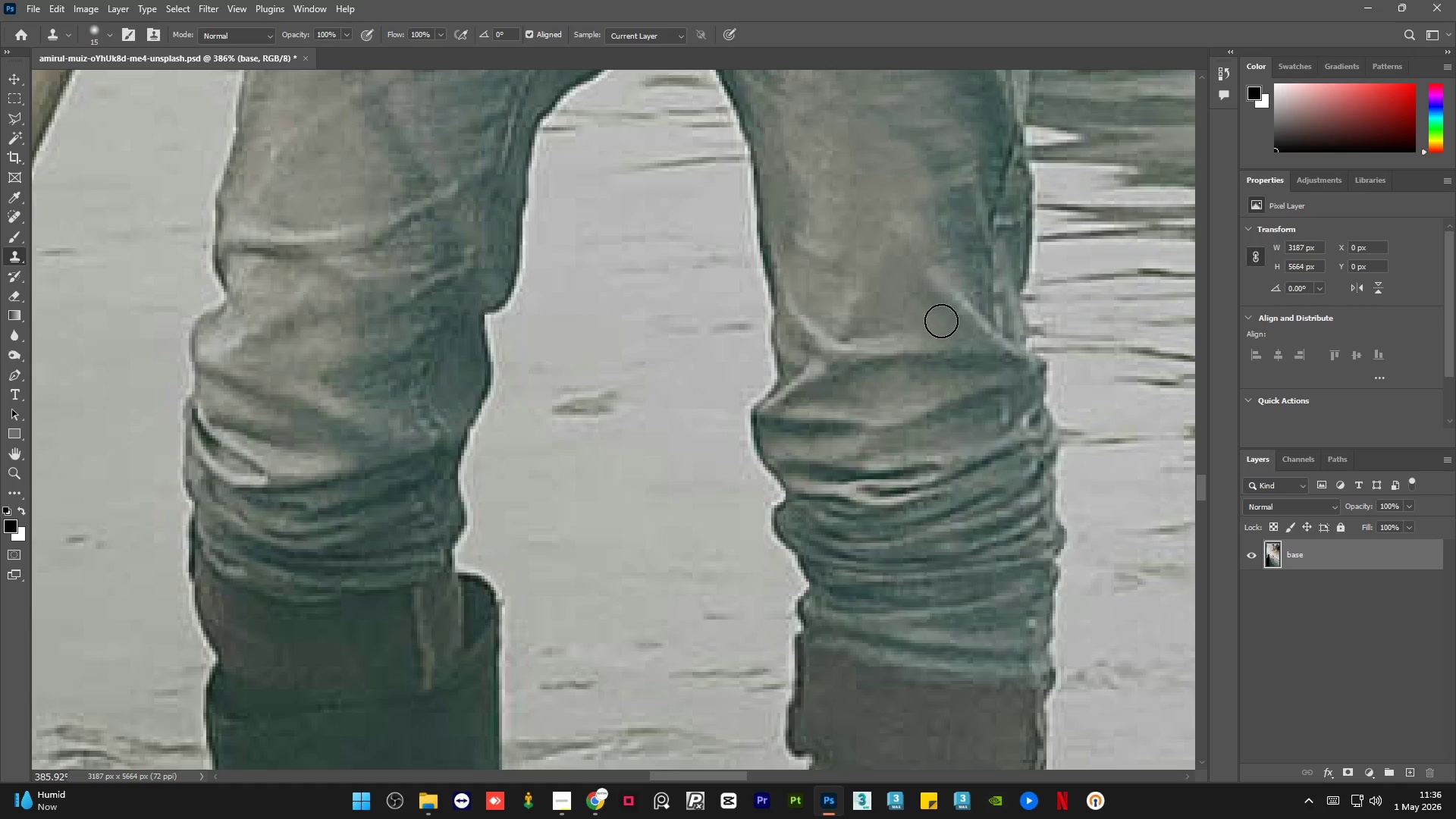 
left_click_drag(start_coordinate=[946, 321], to_coordinate=[955, 324])
 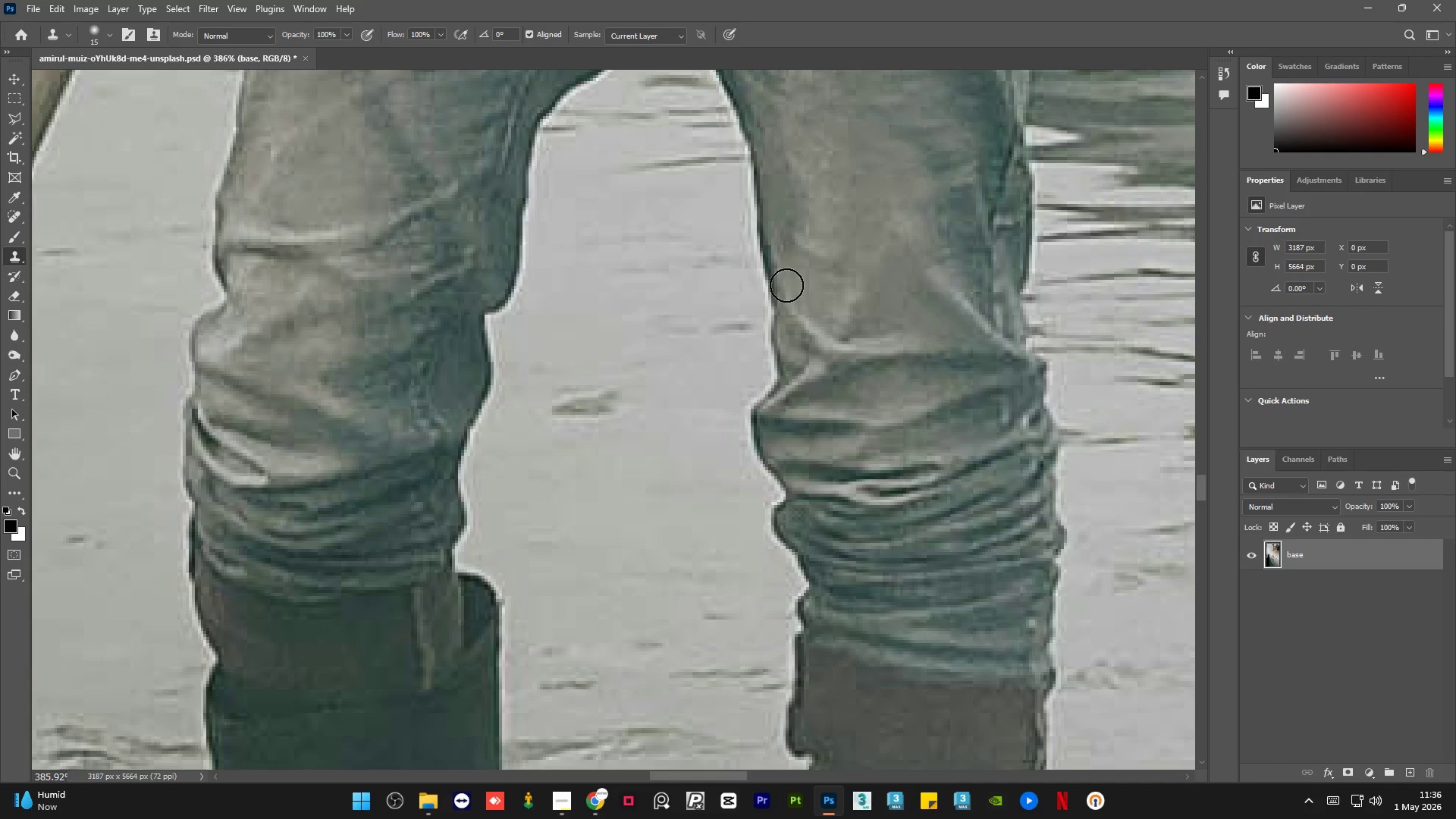 
hold_key(key=AltLeft, duration=0.95)
 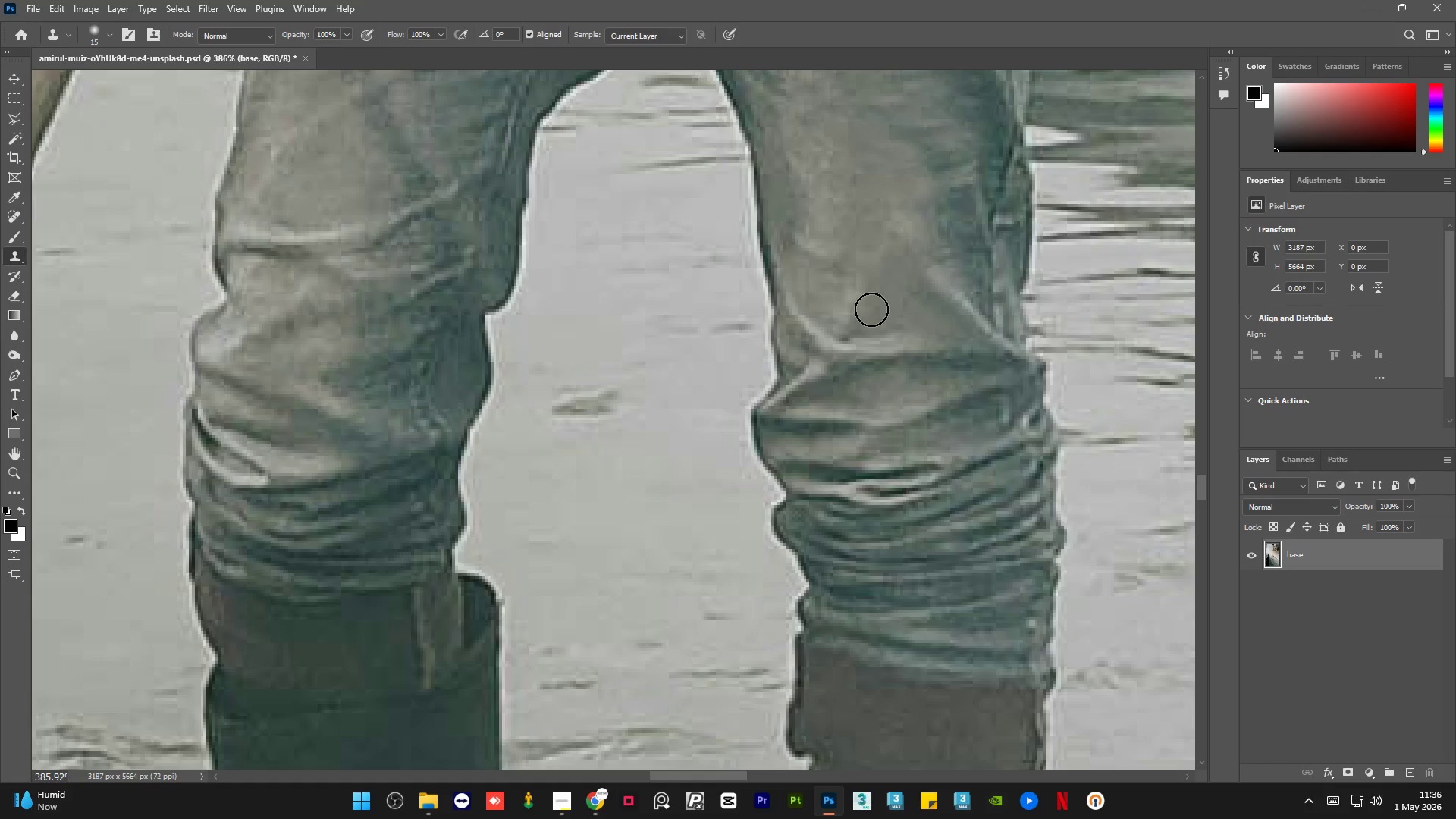 
left_click_drag(start_coordinate=[871, 309], to_coordinate=[863, 316])
 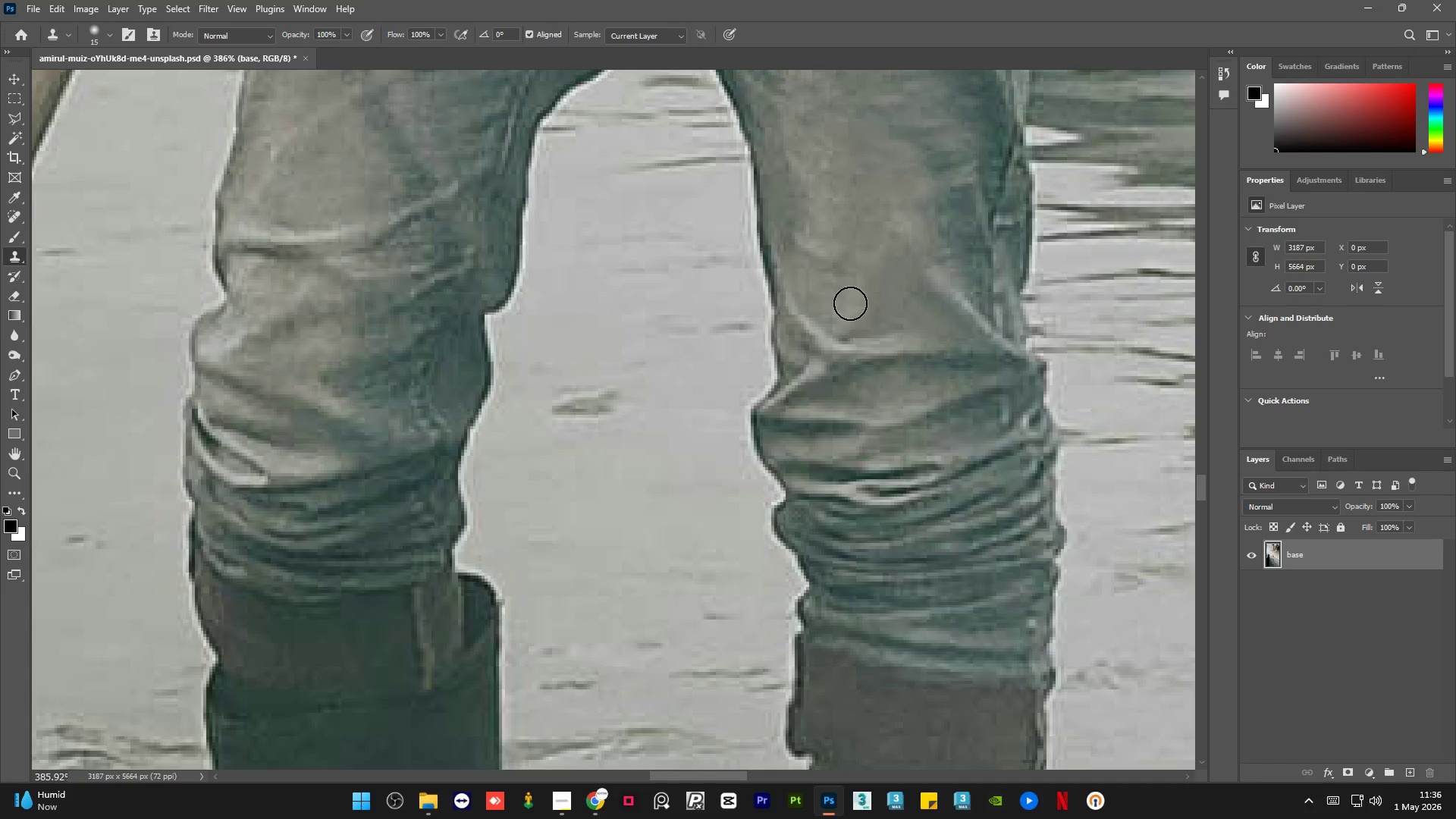 
key(Alt+AltLeft)
 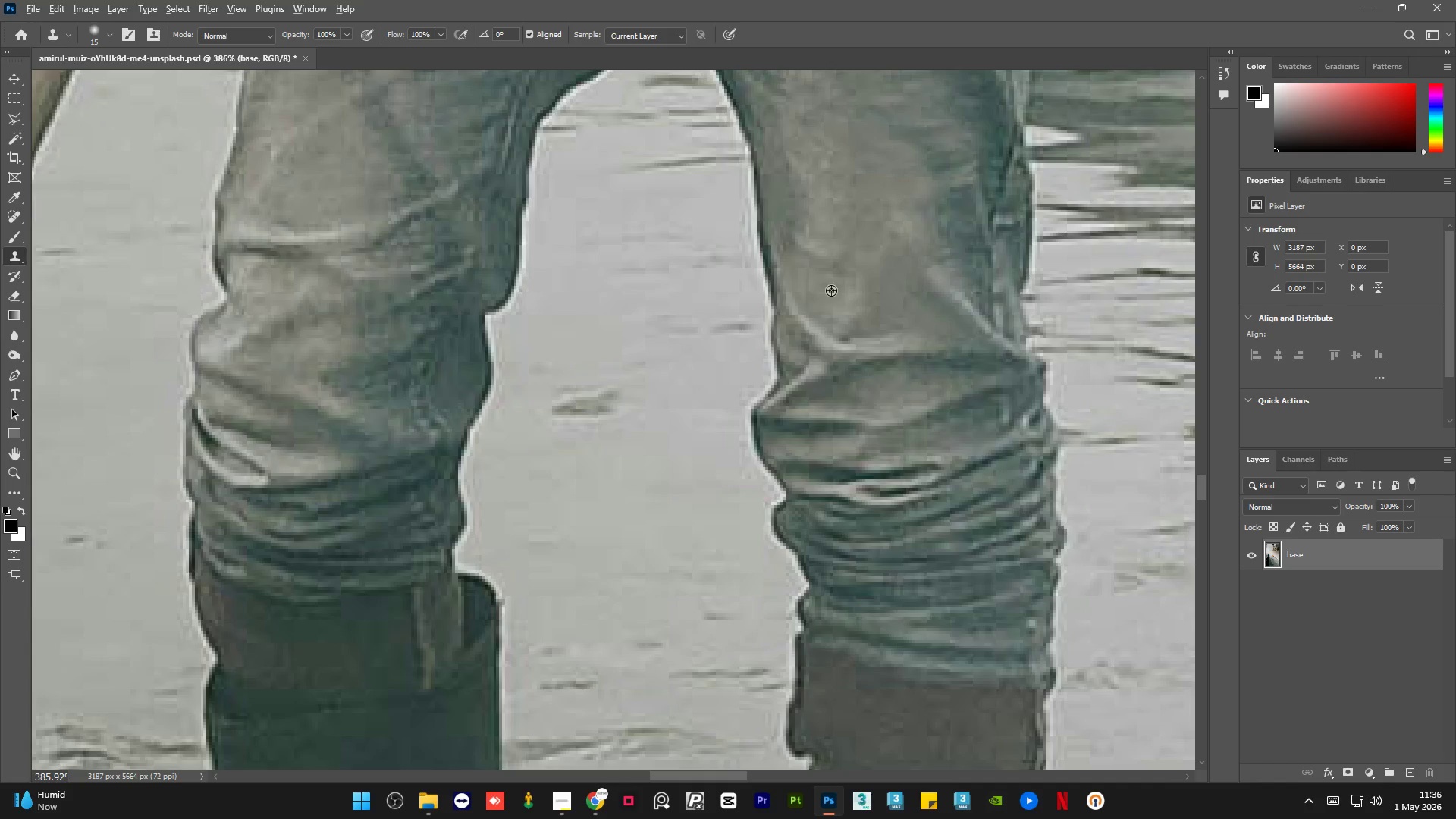 
left_click_drag(start_coordinate=[831, 290], to_coordinate=[829, 296])
 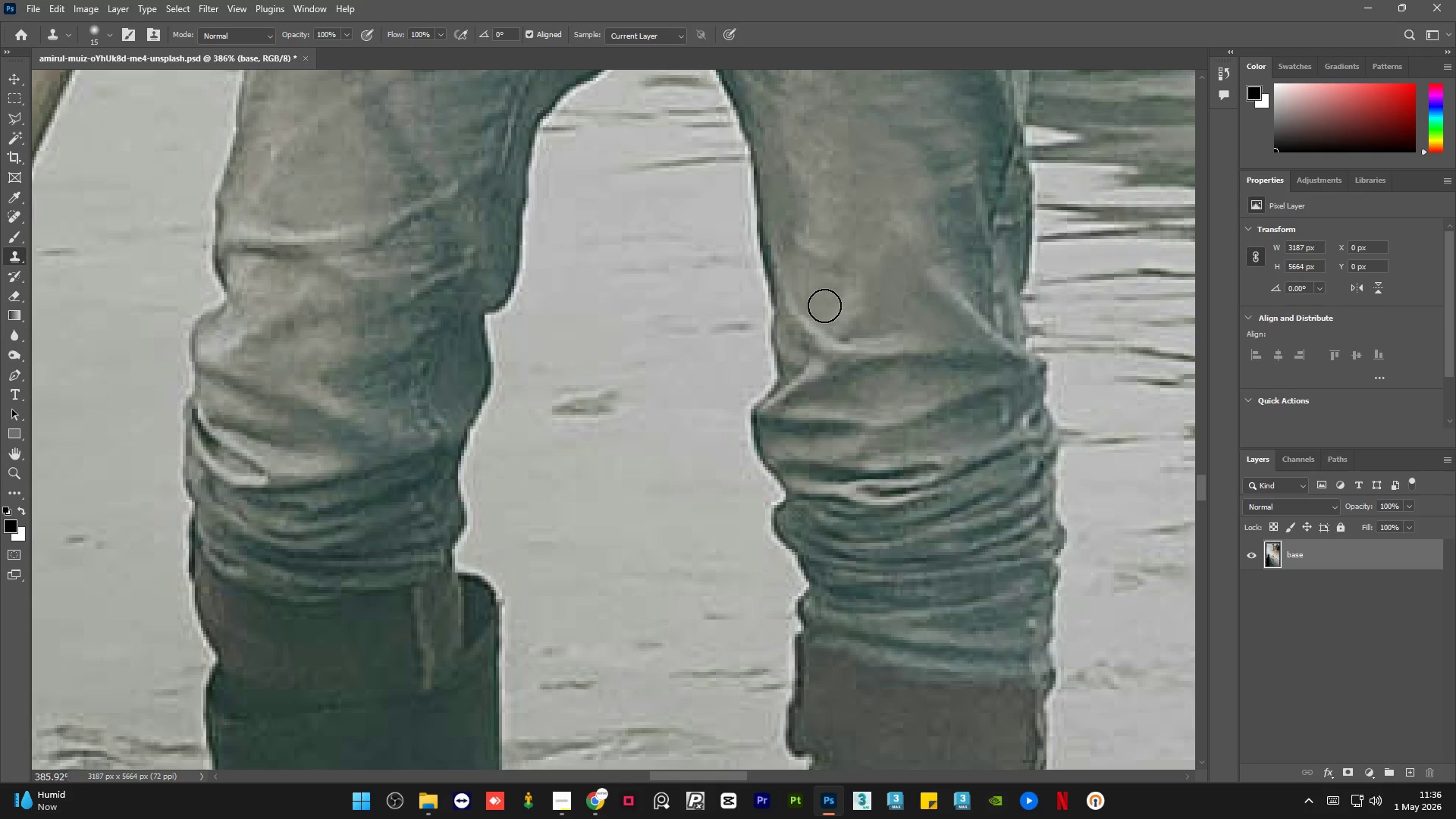 
left_click_drag(start_coordinate=[824, 306], to_coordinate=[823, 311])
 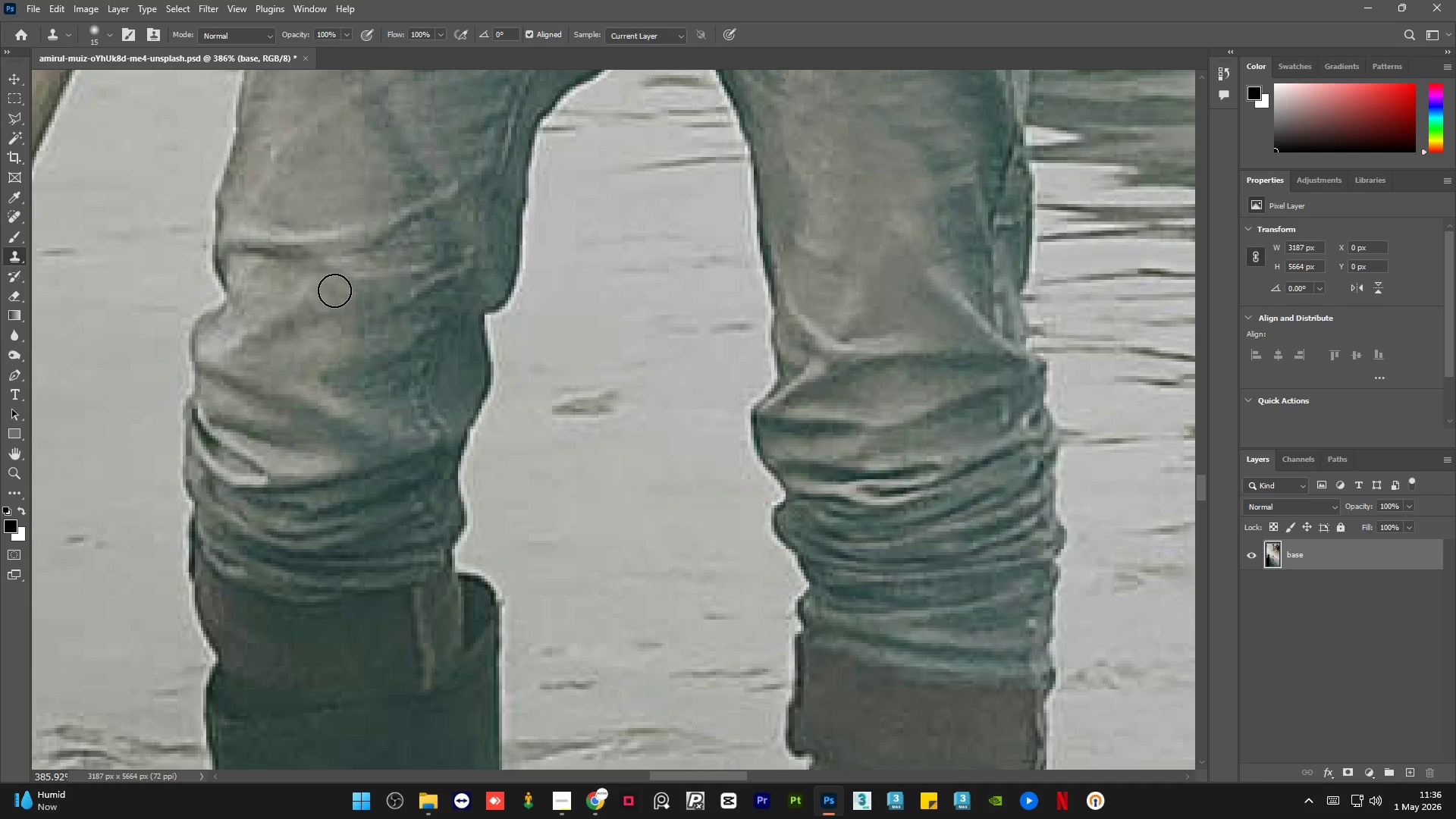 
scroll: coordinate [899, 336], scroll_direction: down, amount: 22.0
 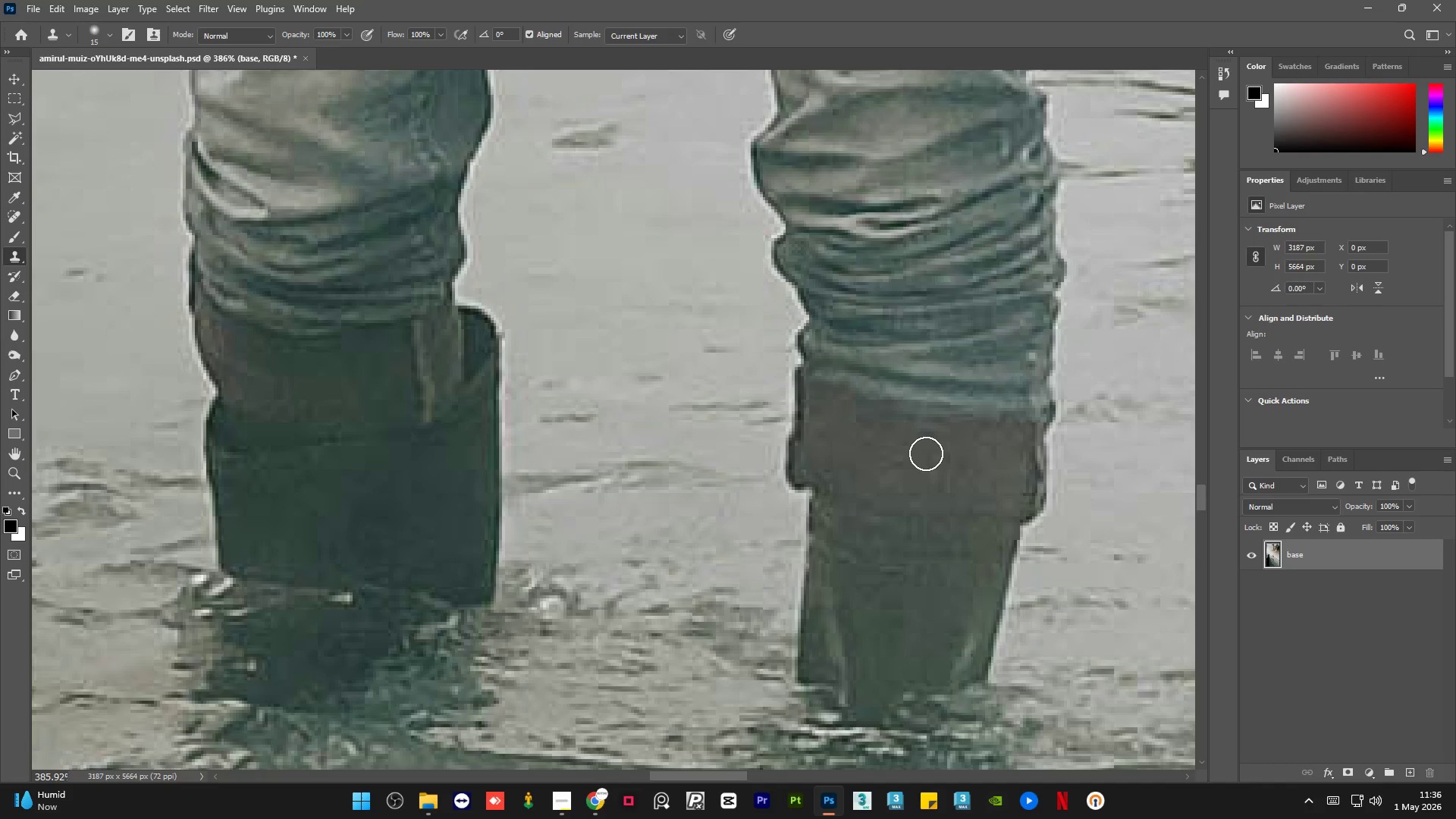 
hold_key(key=AltLeft, duration=0.41)
left_click_drag(start_coordinate=[890, 463], to_coordinate=[890, 467])
 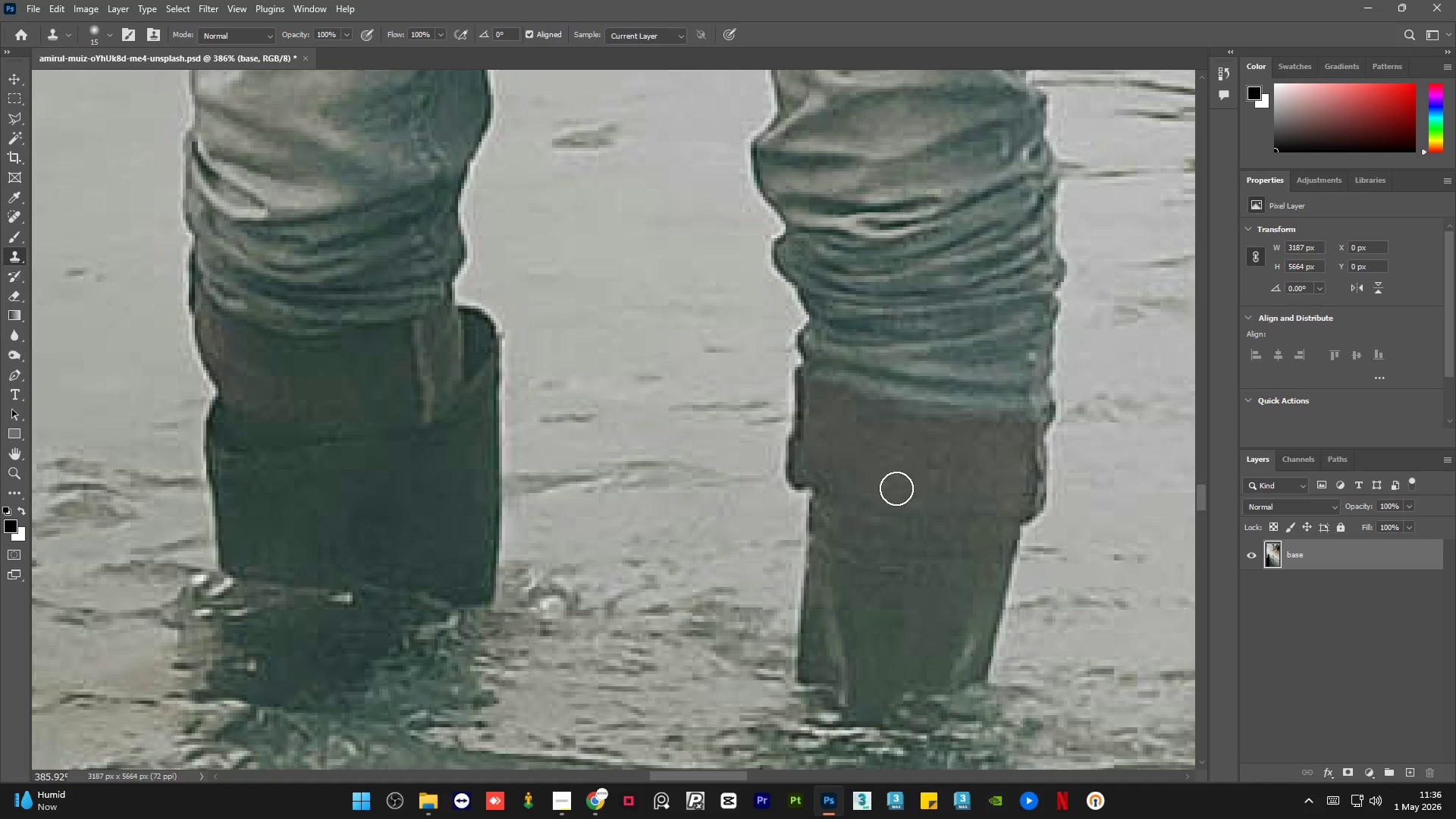 
left_click_drag(start_coordinate=[893, 484], to_coordinate=[912, 504])
 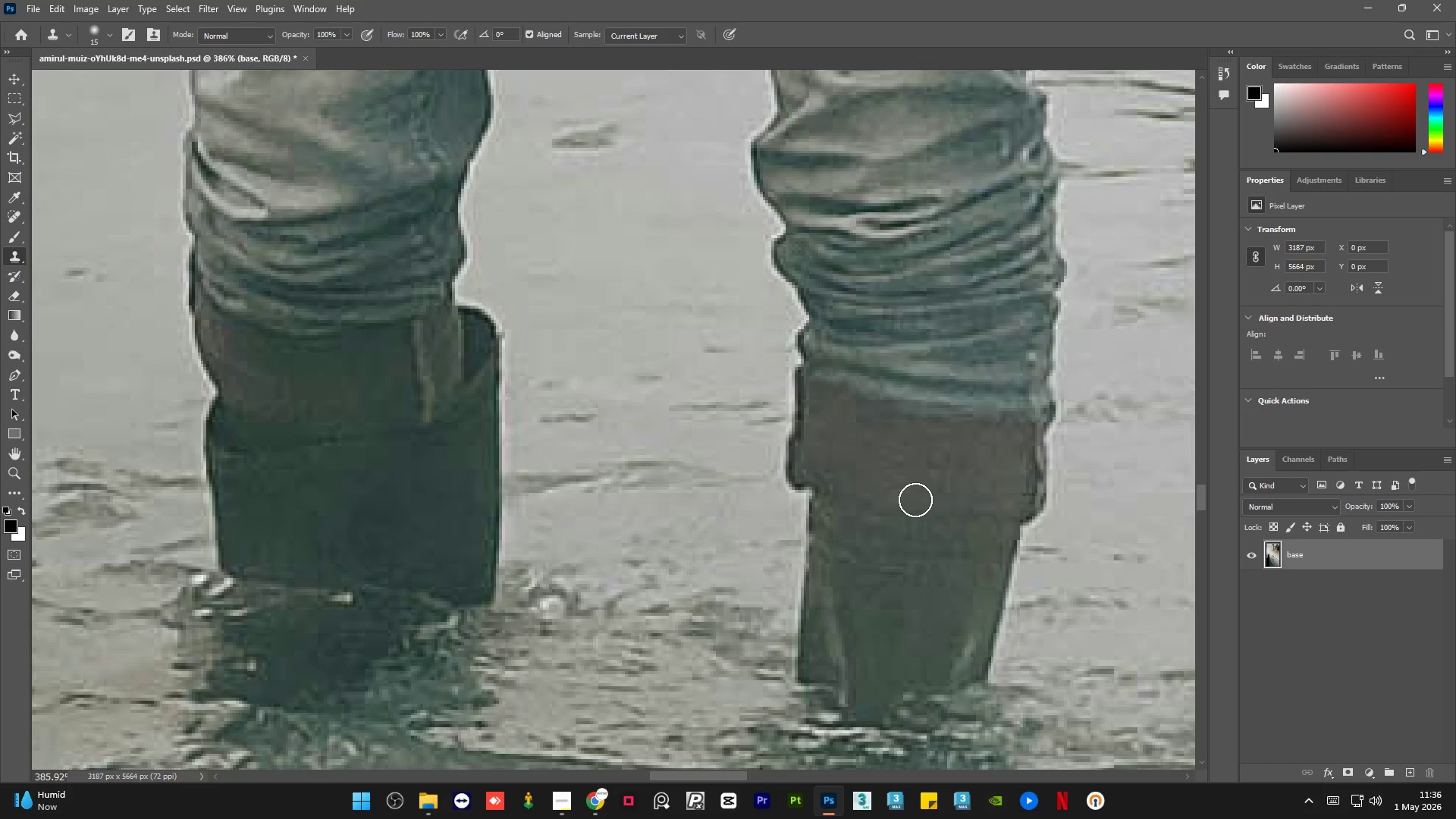 
key(Alt+AltLeft)
 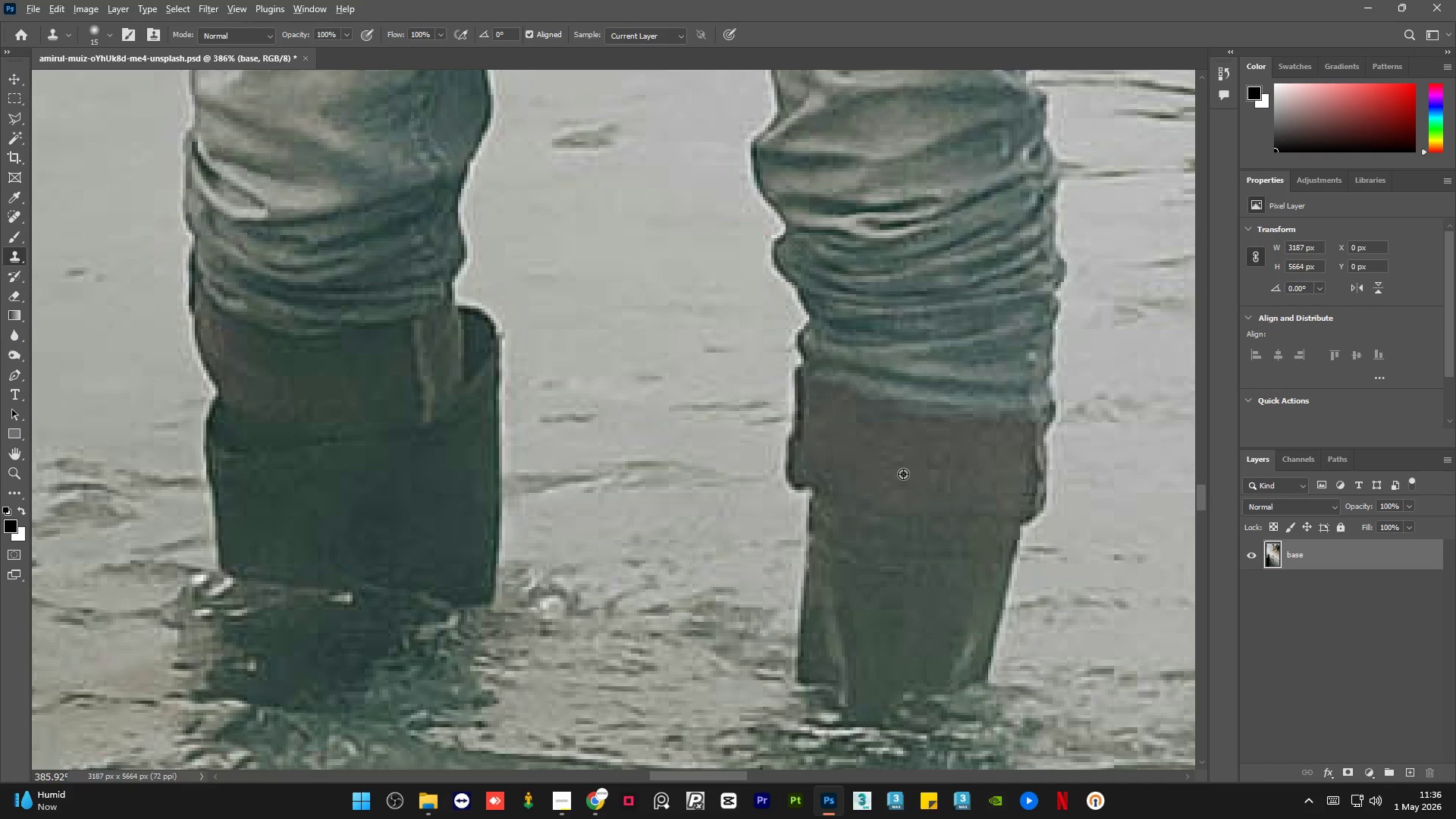 
triple_click([903, 474])
 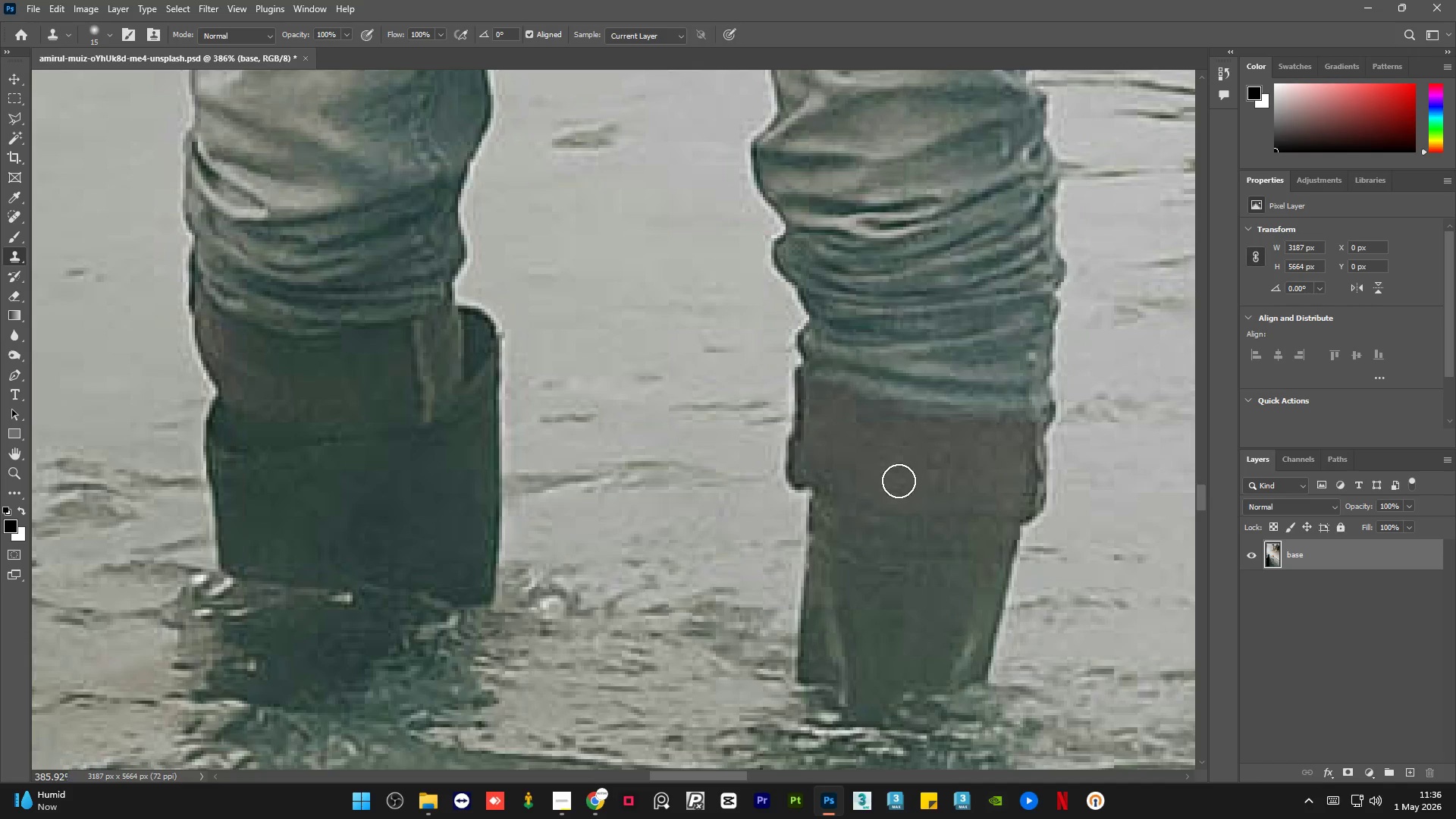 
left_click_drag(start_coordinate=[912, 488], to_coordinate=[938, 500])
 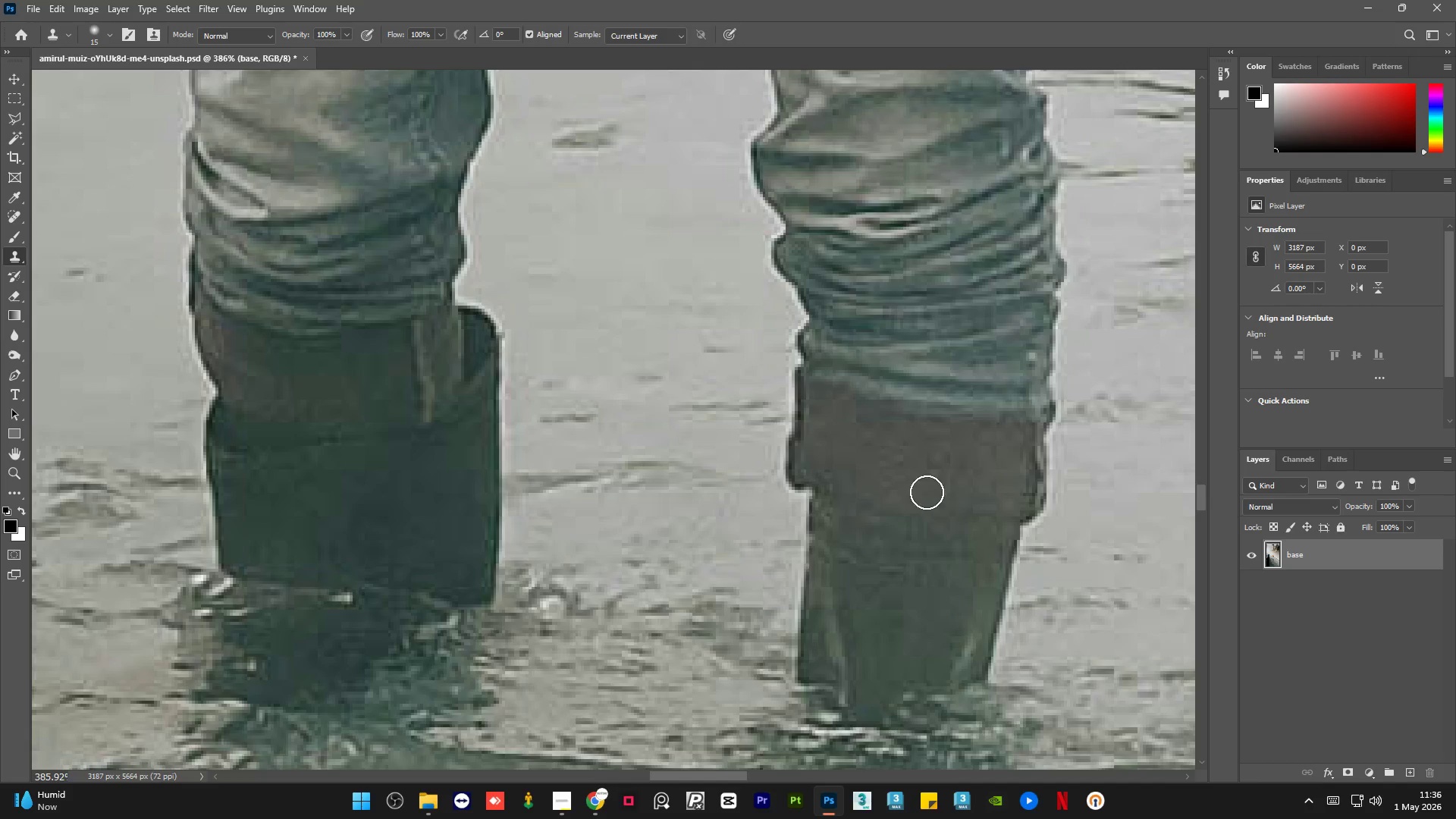 
key(Alt+AltLeft)
 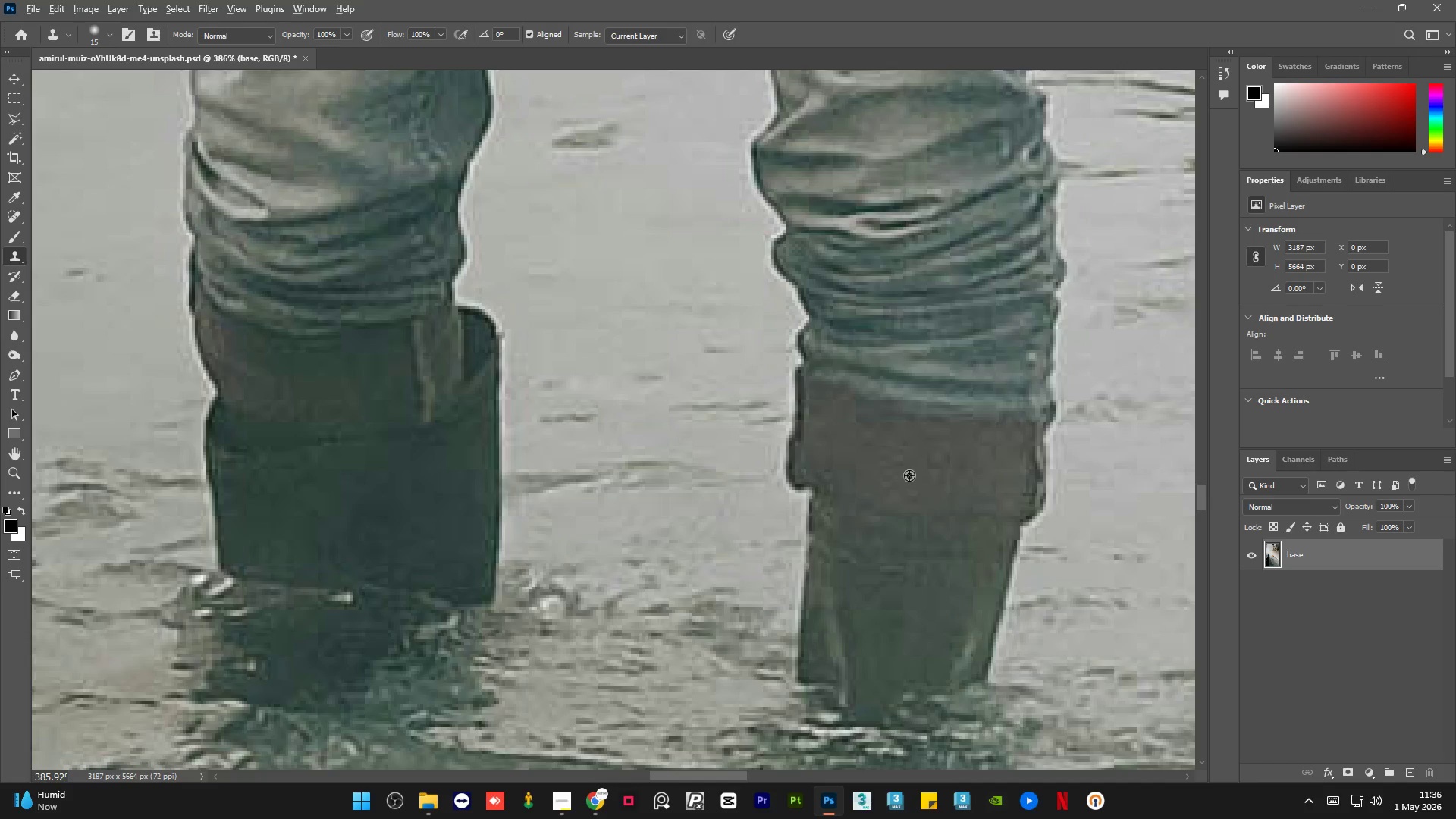 
left_click_drag(start_coordinate=[909, 475], to_coordinate=[905, 475])
 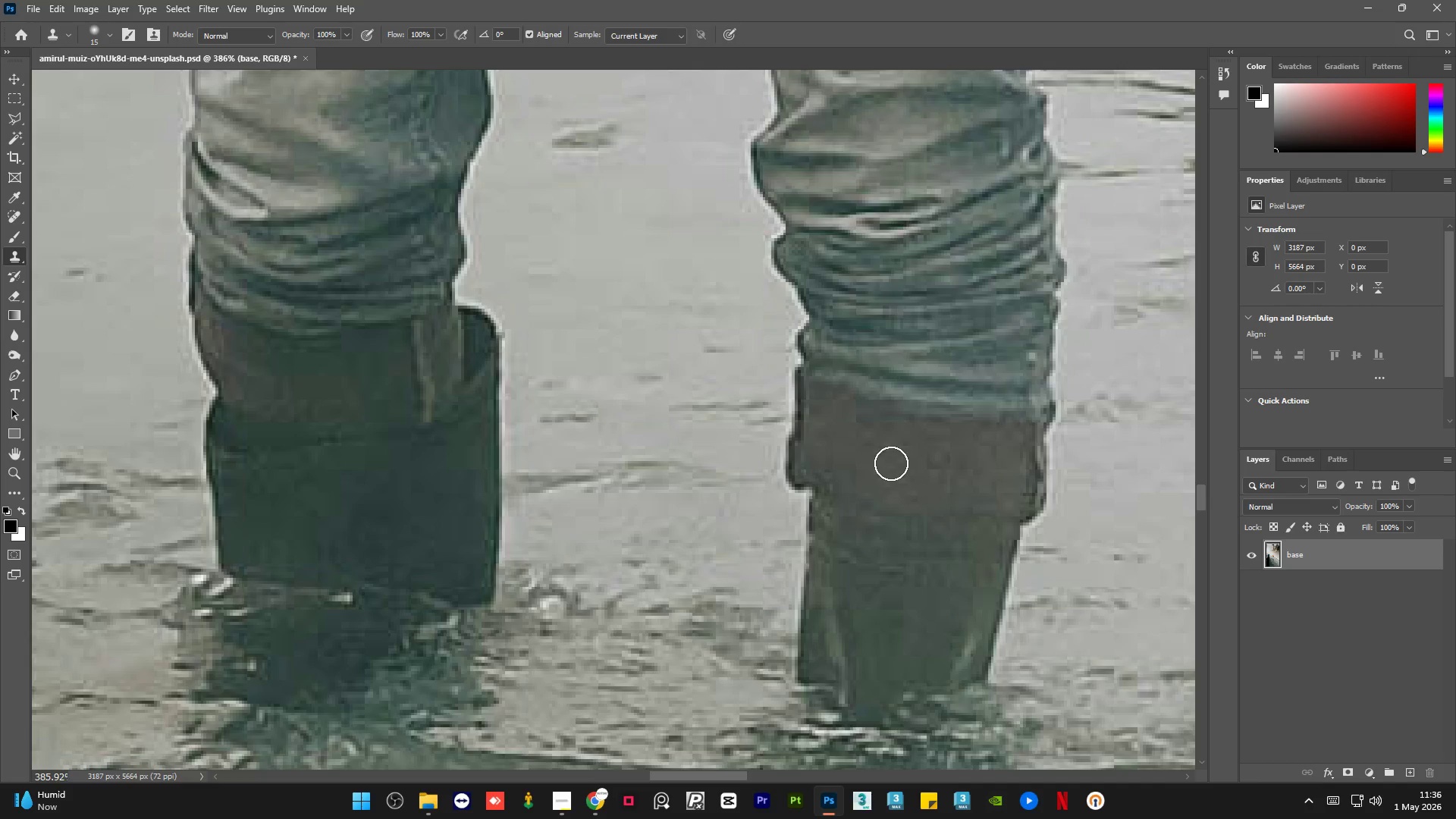 
left_click_drag(start_coordinate=[889, 463], to_coordinate=[870, 472])
 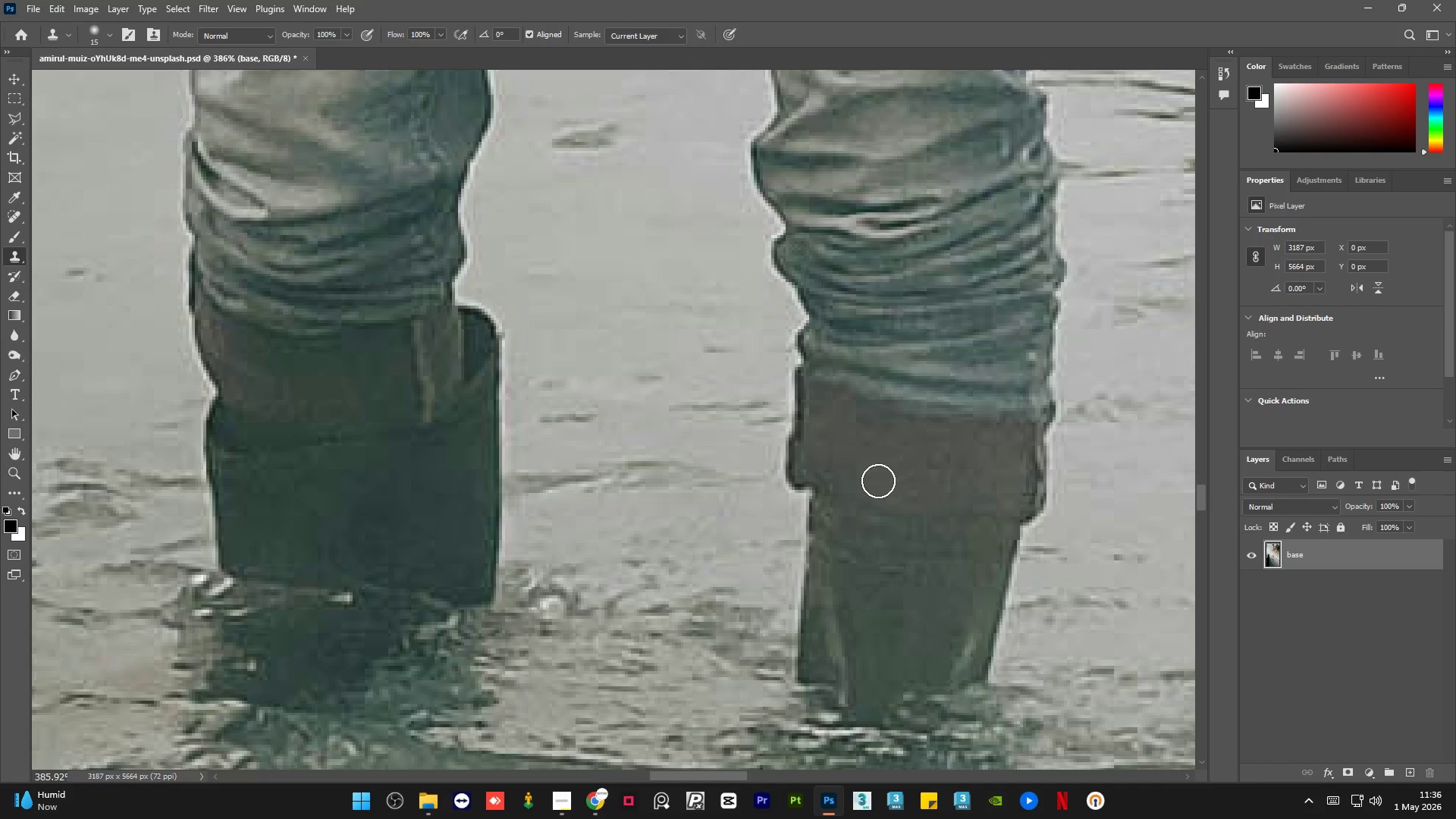 
key(Alt+AltLeft)
 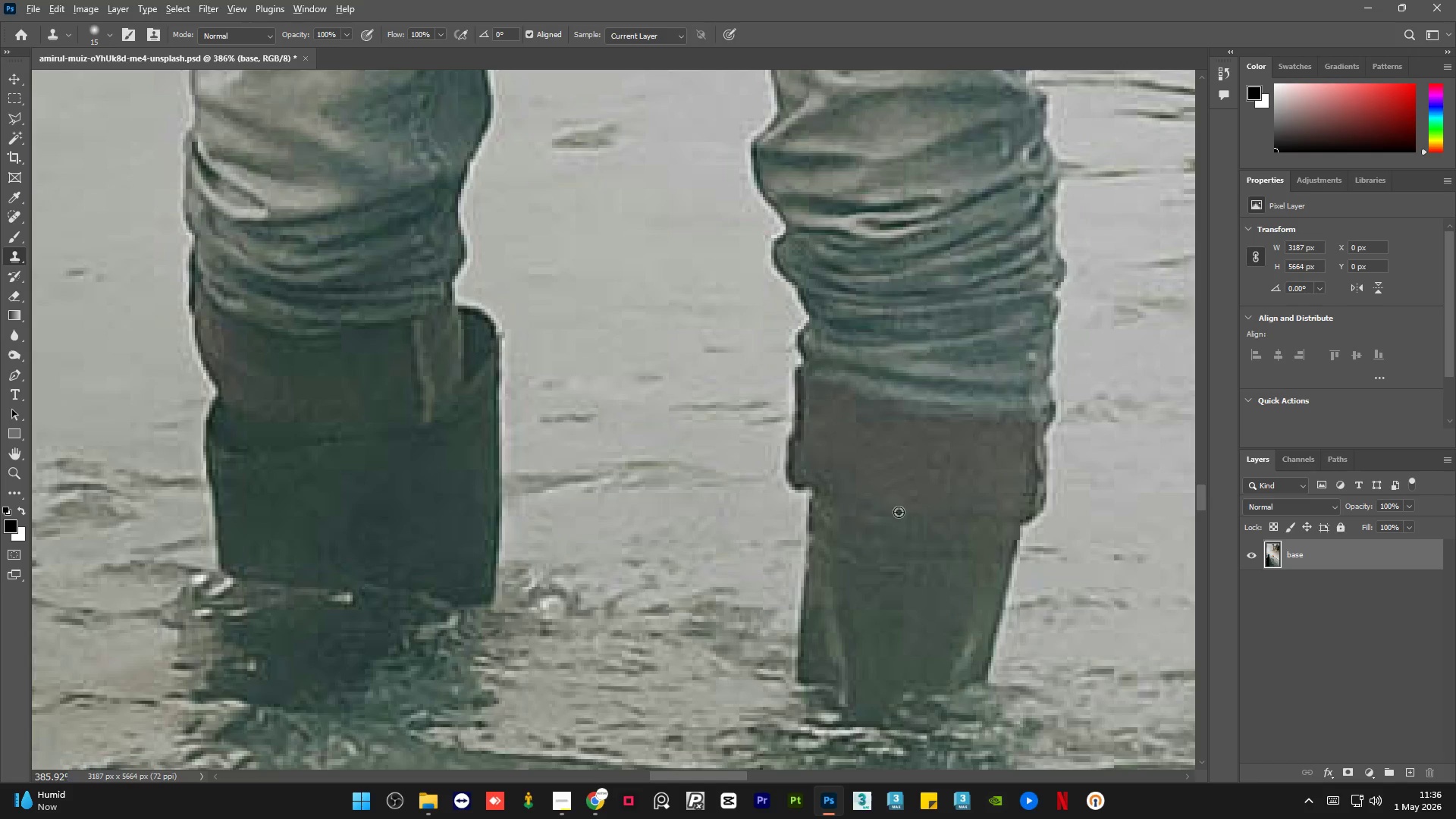 
left_click_drag(start_coordinate=[896, 511], to_coordinate=[878, 523])
 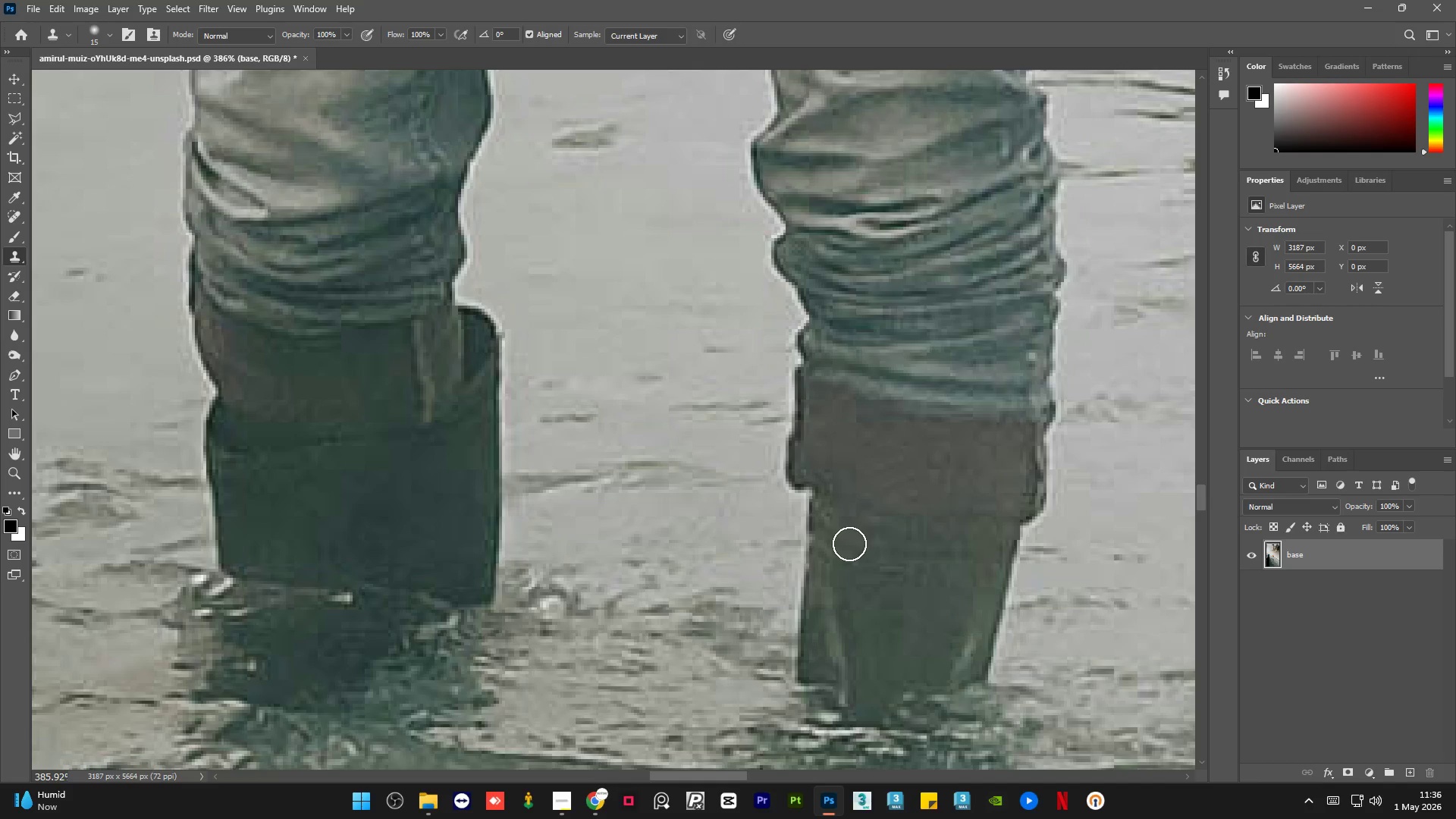 
left_click_drag(start_coordinate=[852, 554], to_coordinate=[825, 576])
 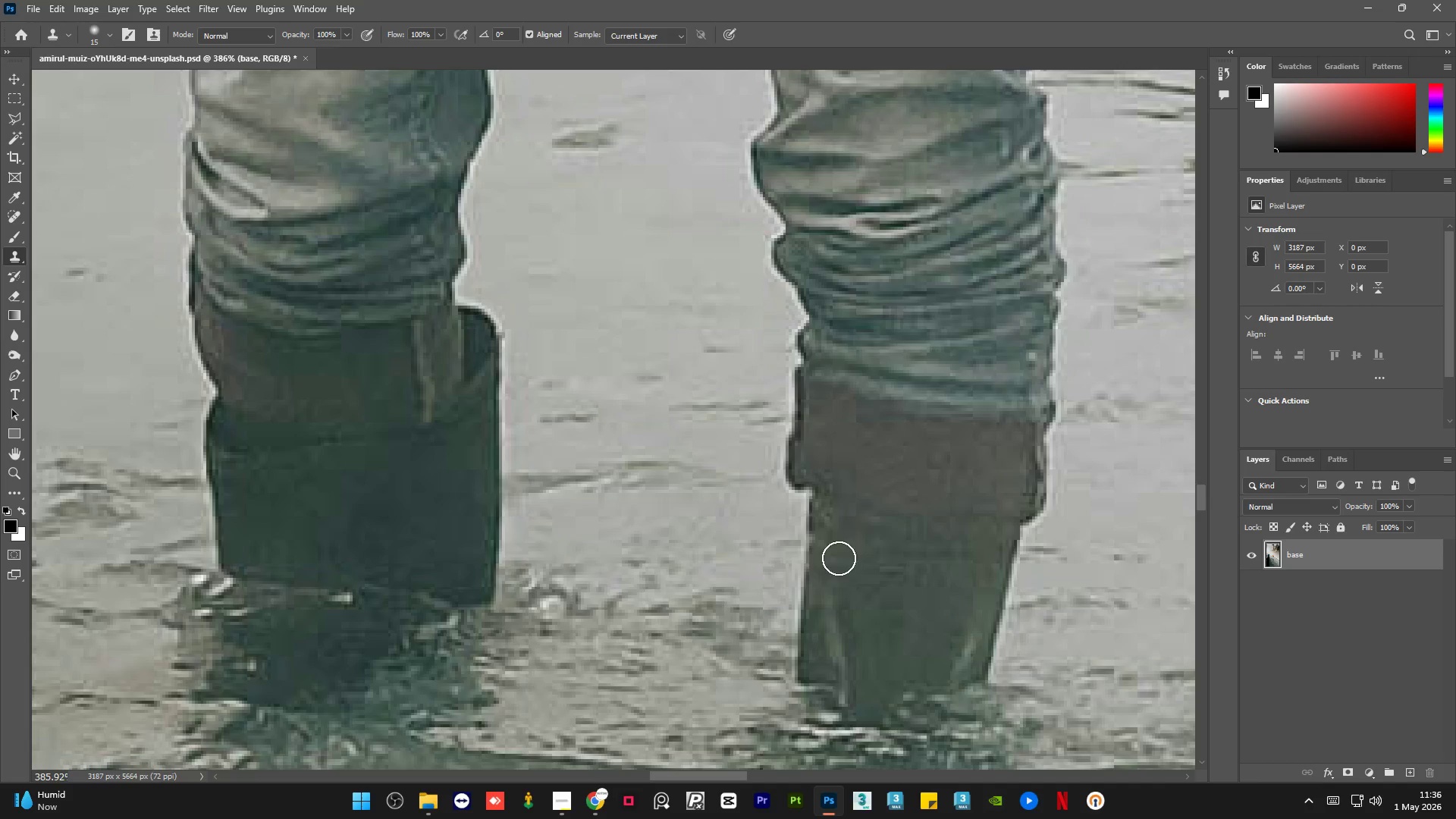 
key(Alt+AltLeft)
 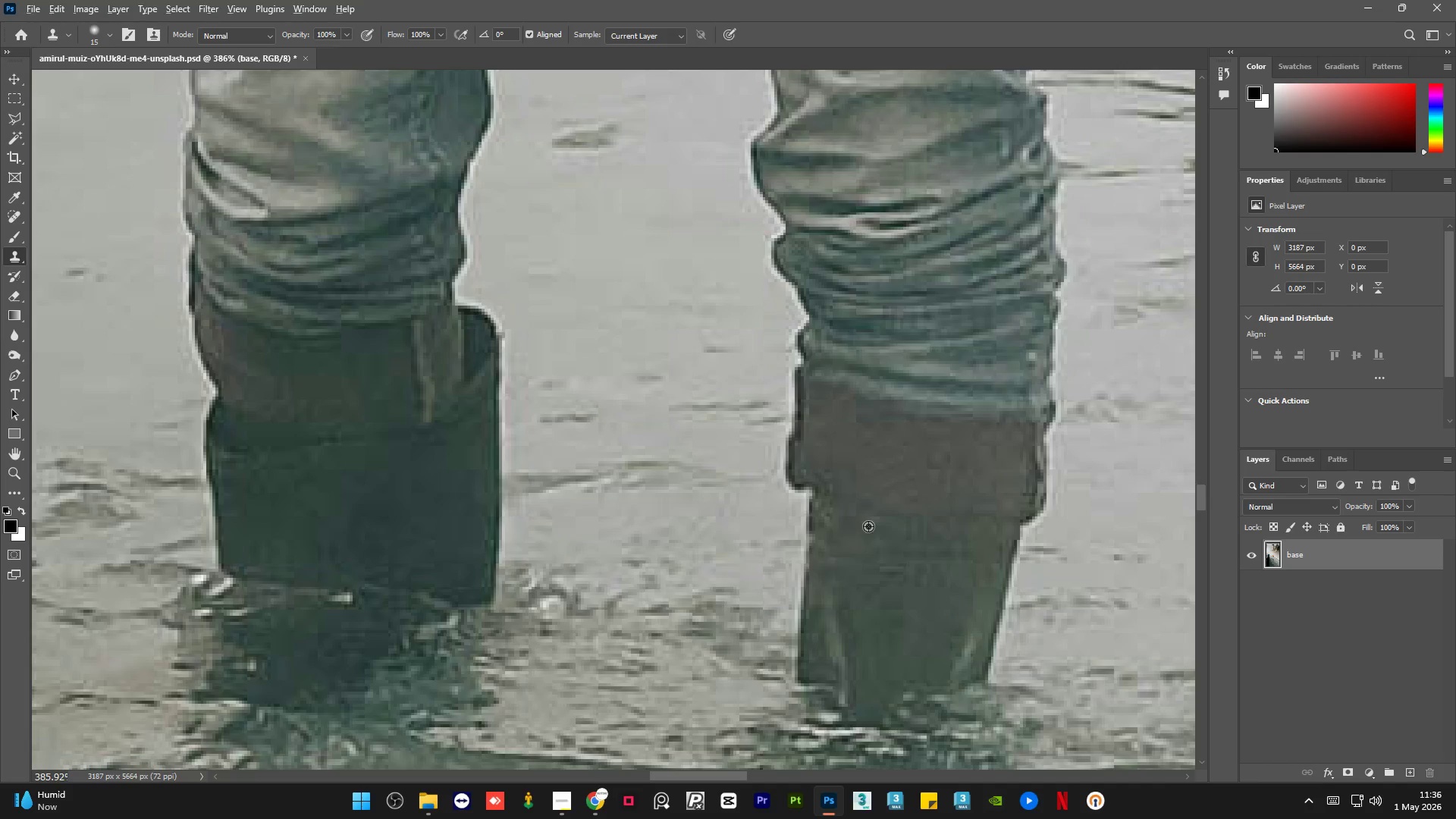 
triple_click([868, 526])
 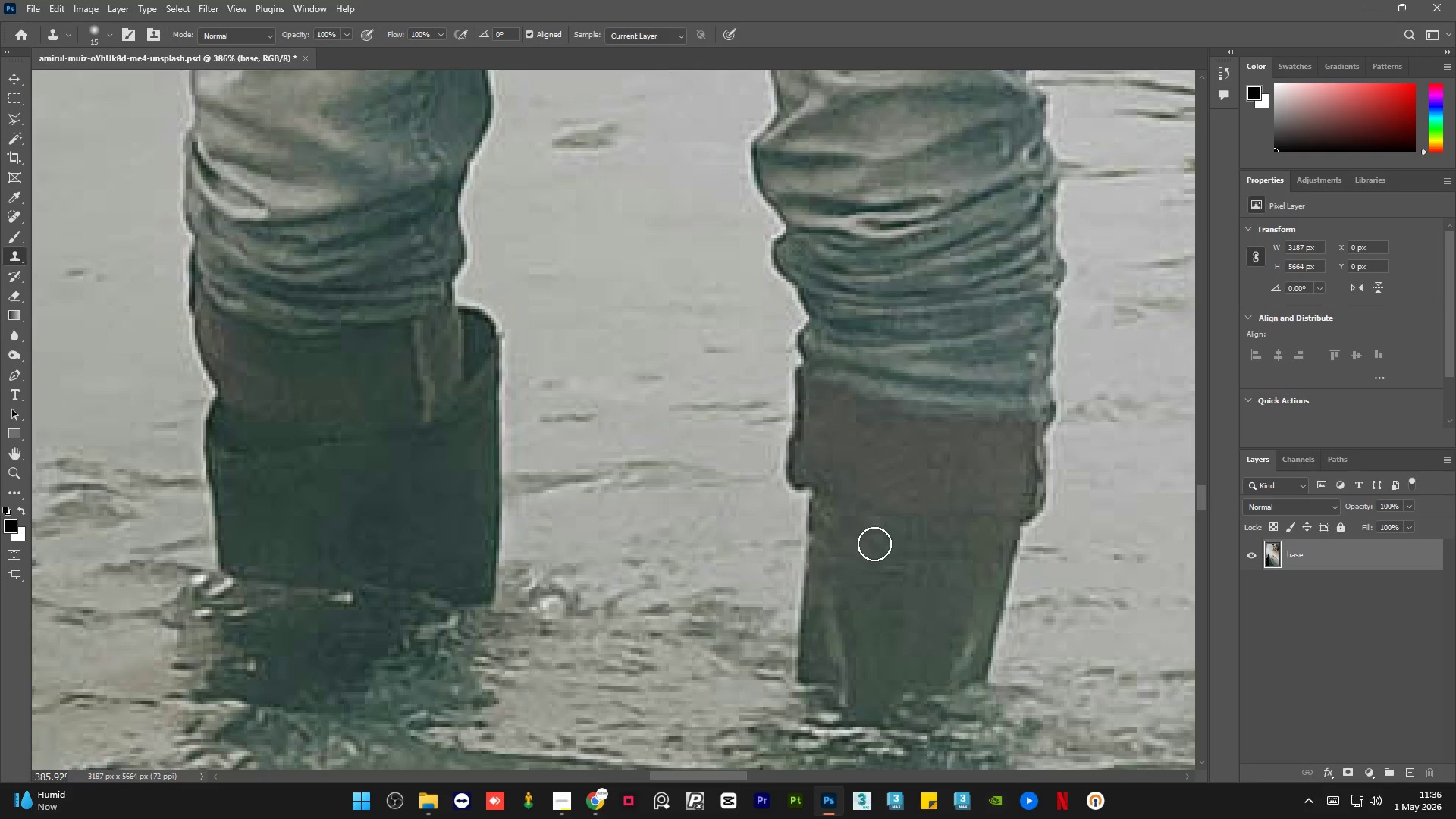 
left_click_drag(start_coordinate=[881, 552], to_coordinate=[896, 567])
 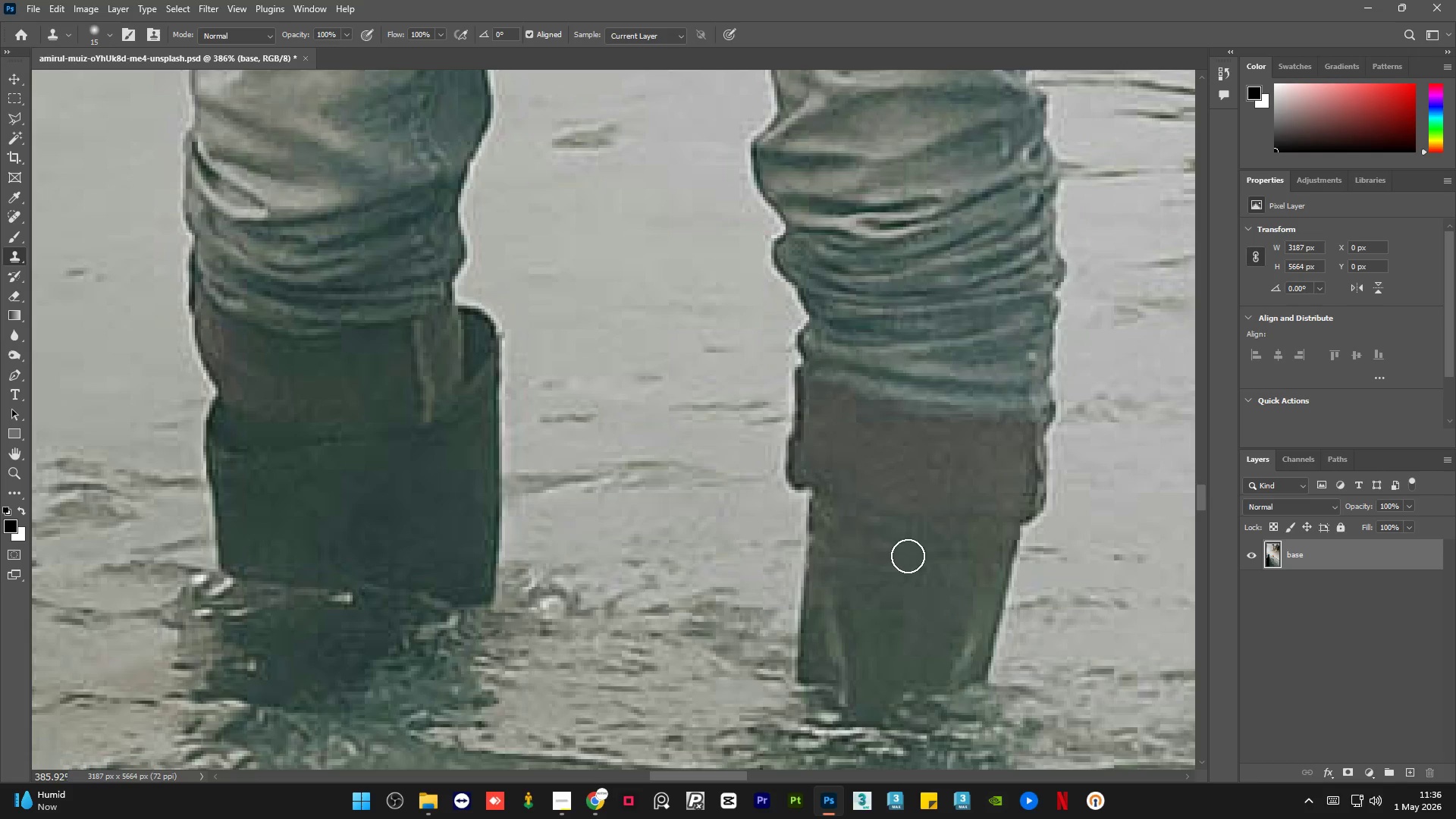 
key(Alt+AltLeft)
 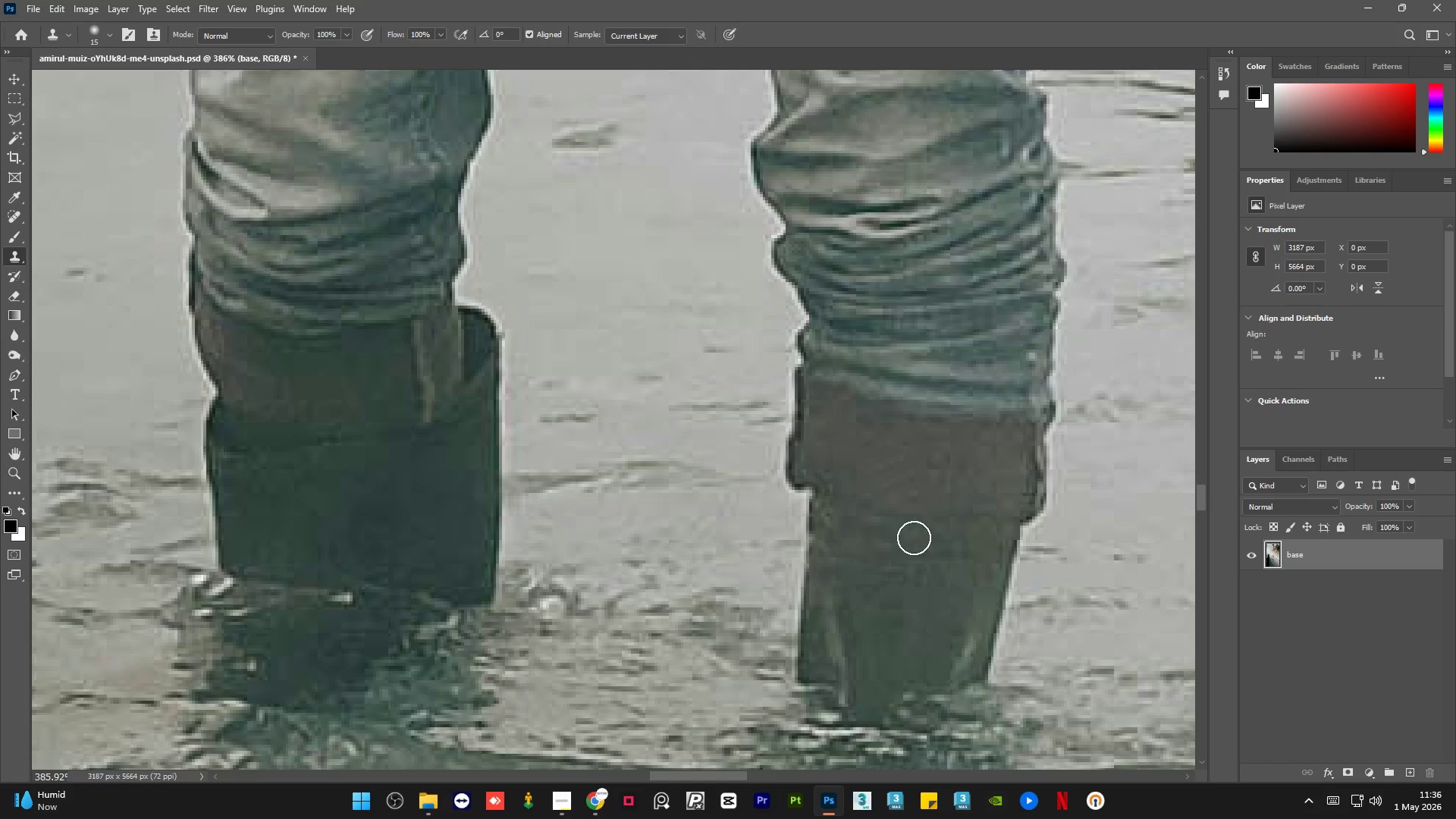 
left_click_drag(start_coordinate=[912, 544], to_coordinate=[938, 573])
 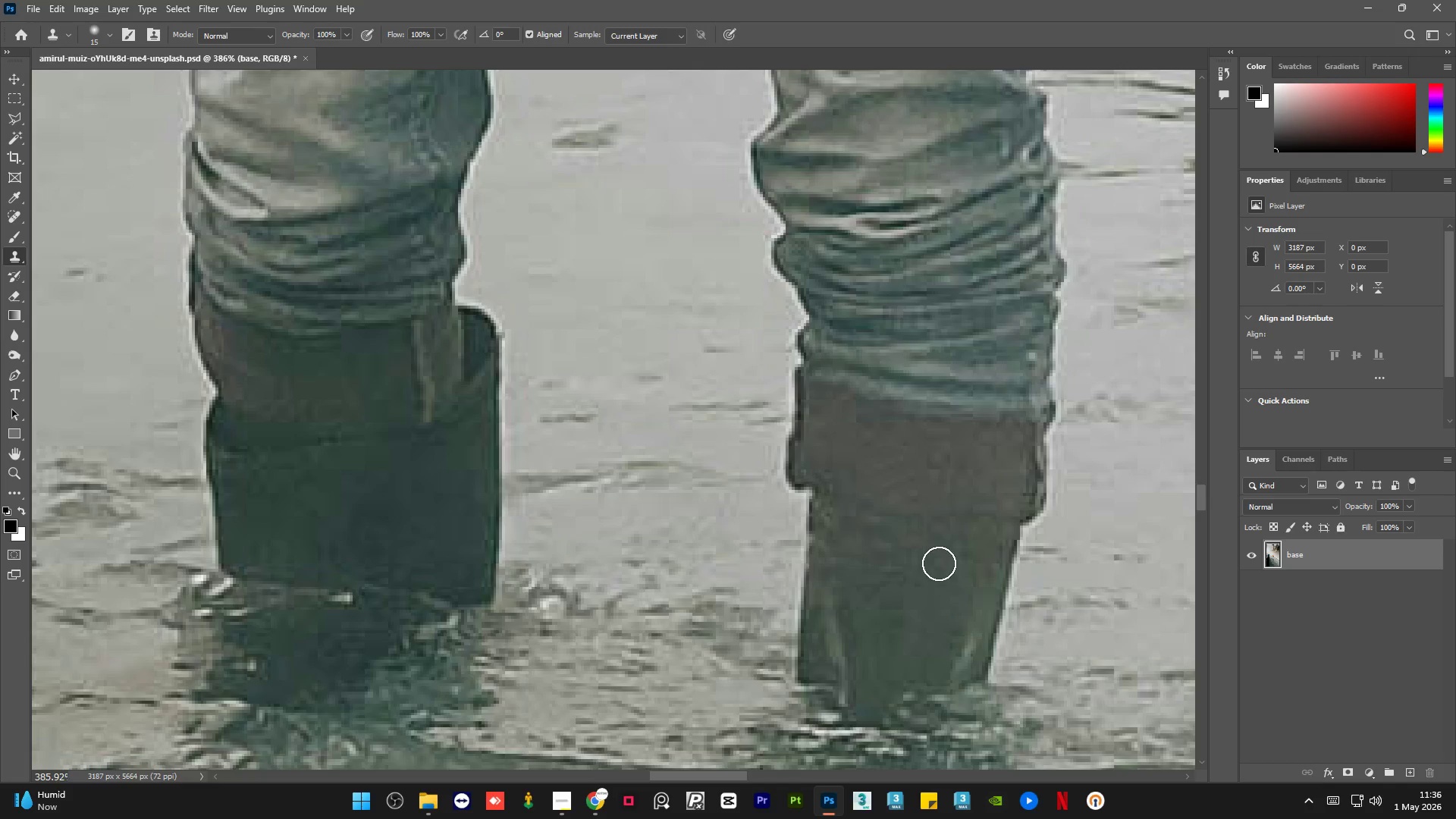 
key(Alt+AltLeft)
 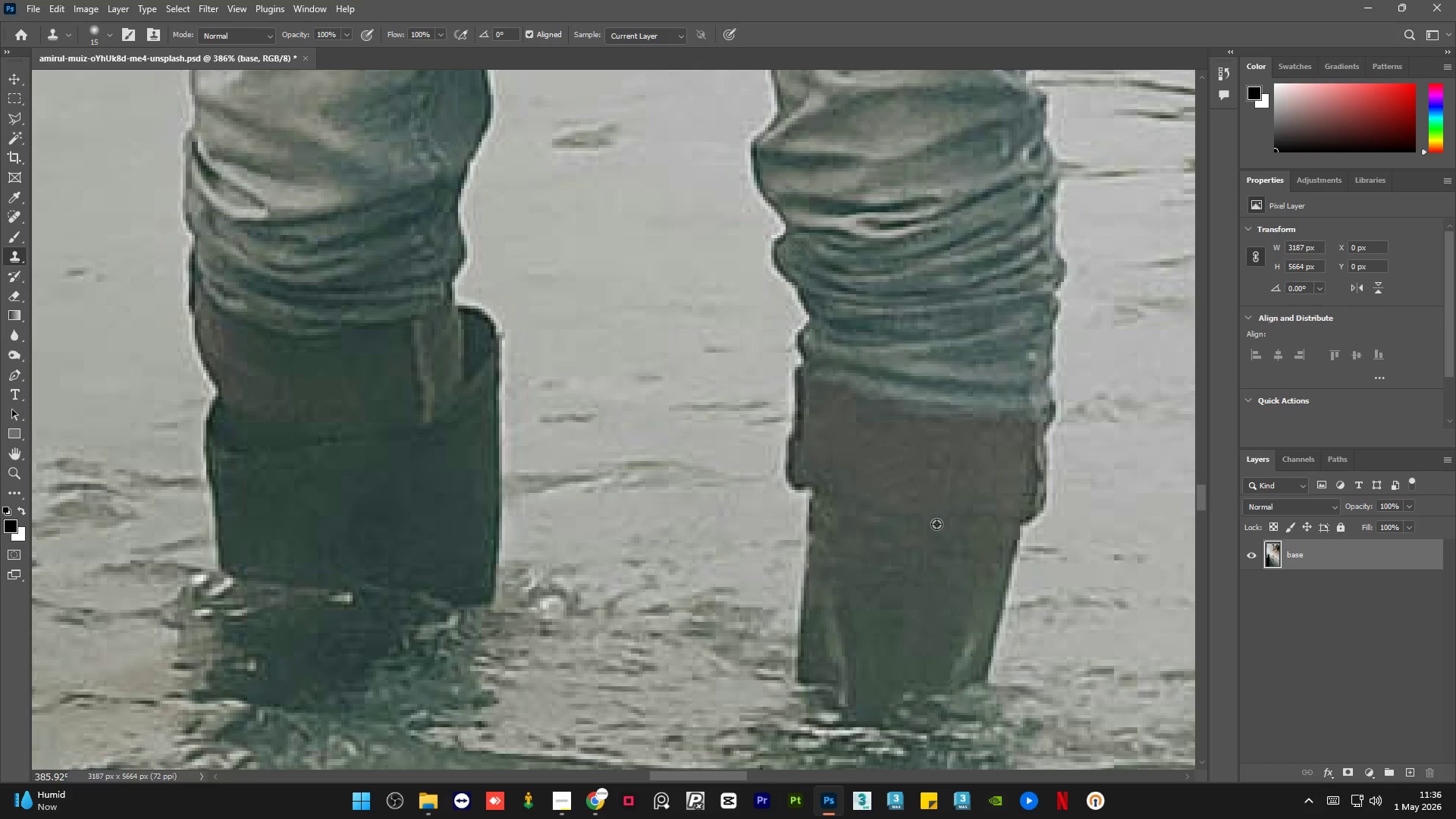 
triple_click([937, 521])
 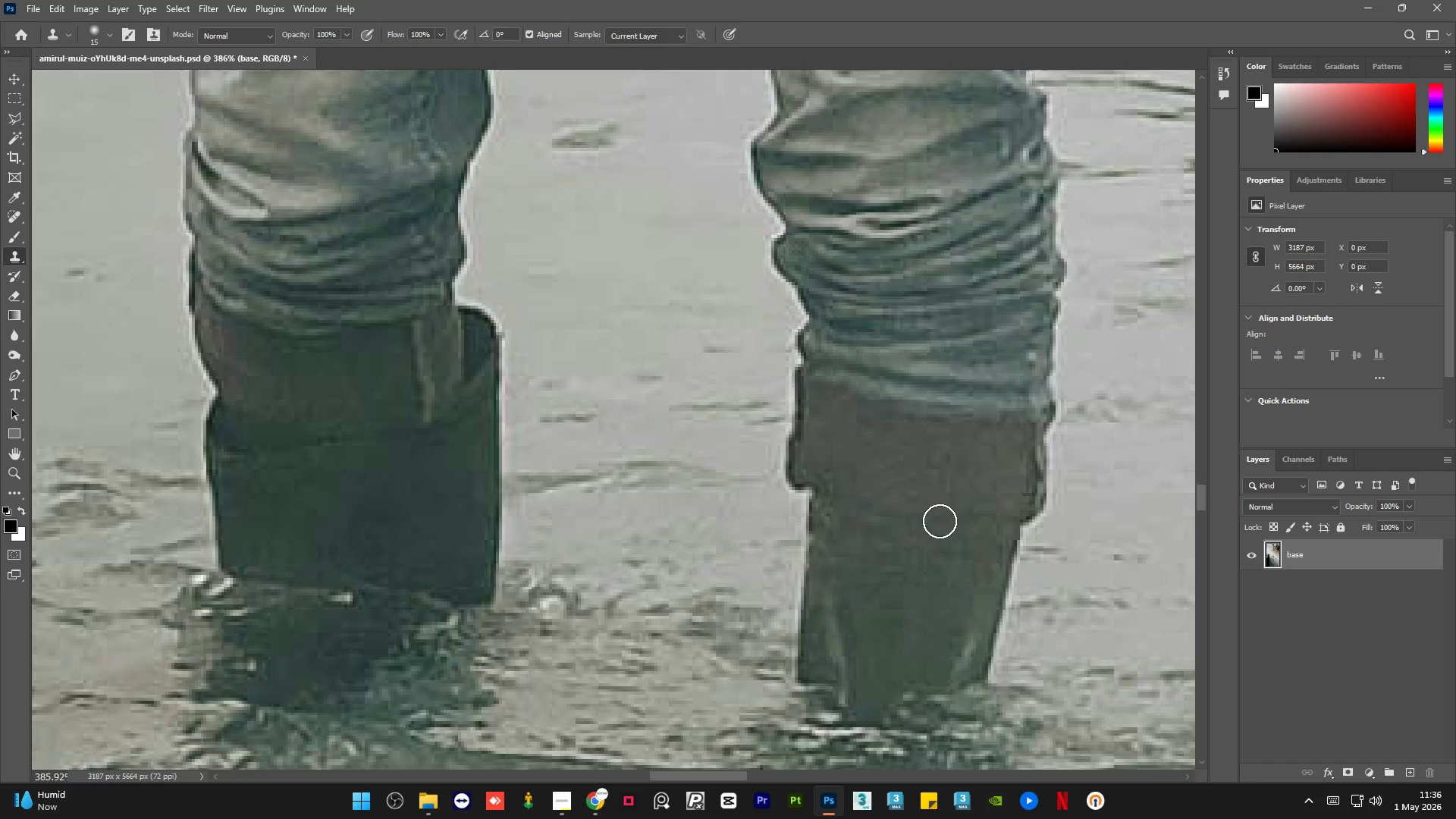 
left_click_drag(start_coordinate=[948, 544], to_coordinate=[962, 568])
 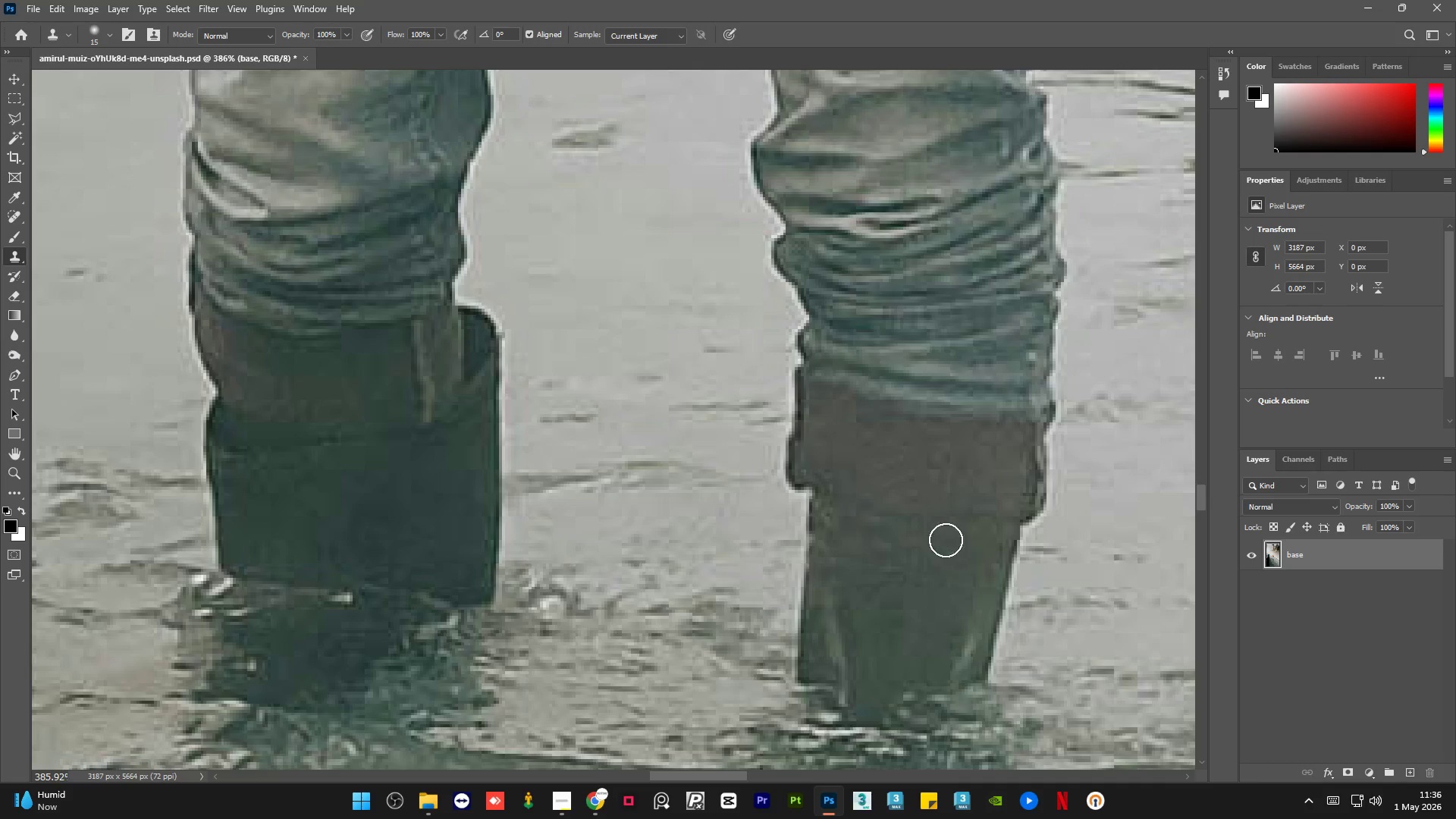 
hold_key(key=AltLeft, duration=0.33)
left_click_drag(start_coordinate=[932, 519], to_coordinate=[922, 517])
 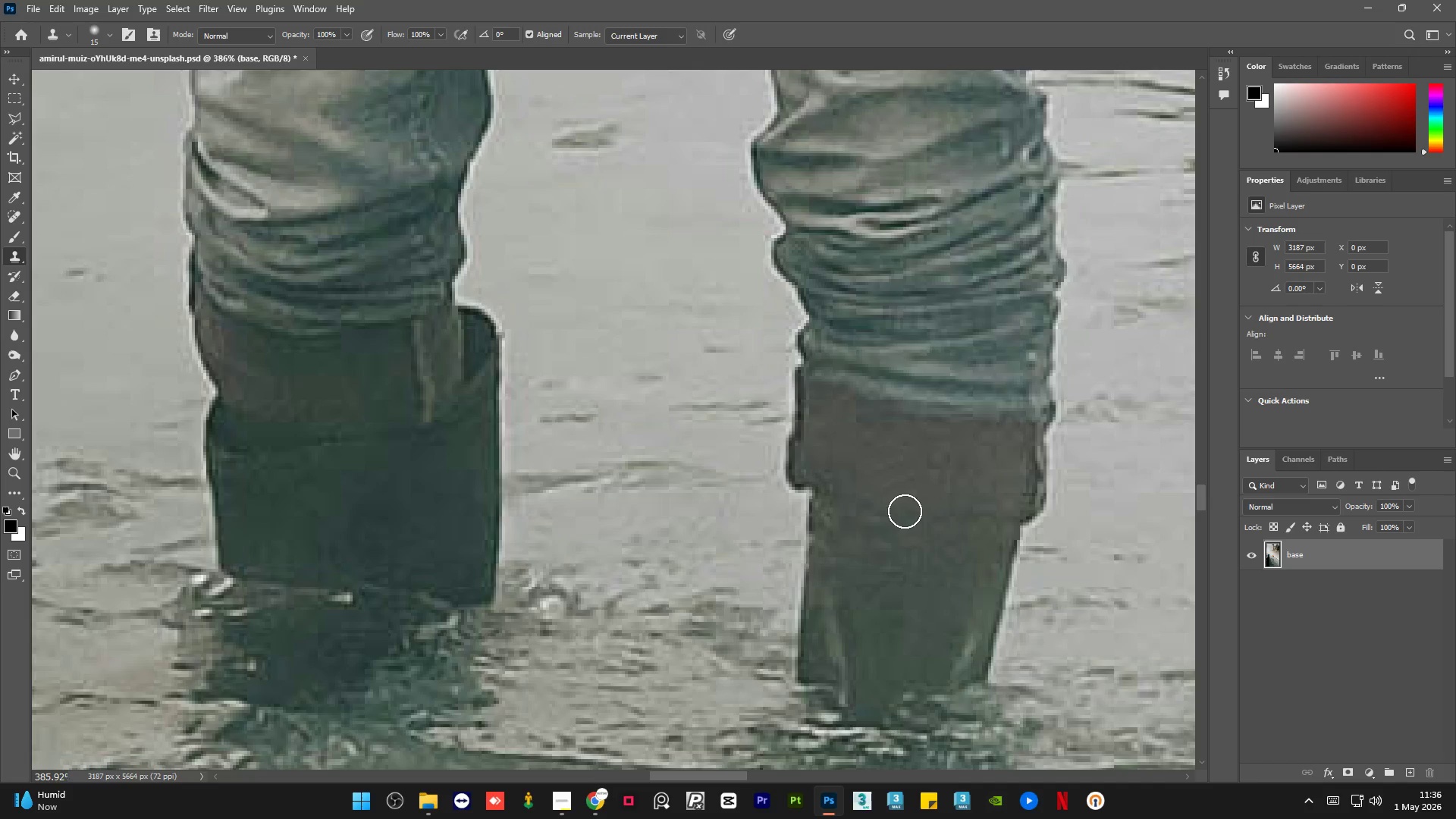 
left_click_drag(start_coordinate=[902, 511], to_coordinate=[881, 512])
 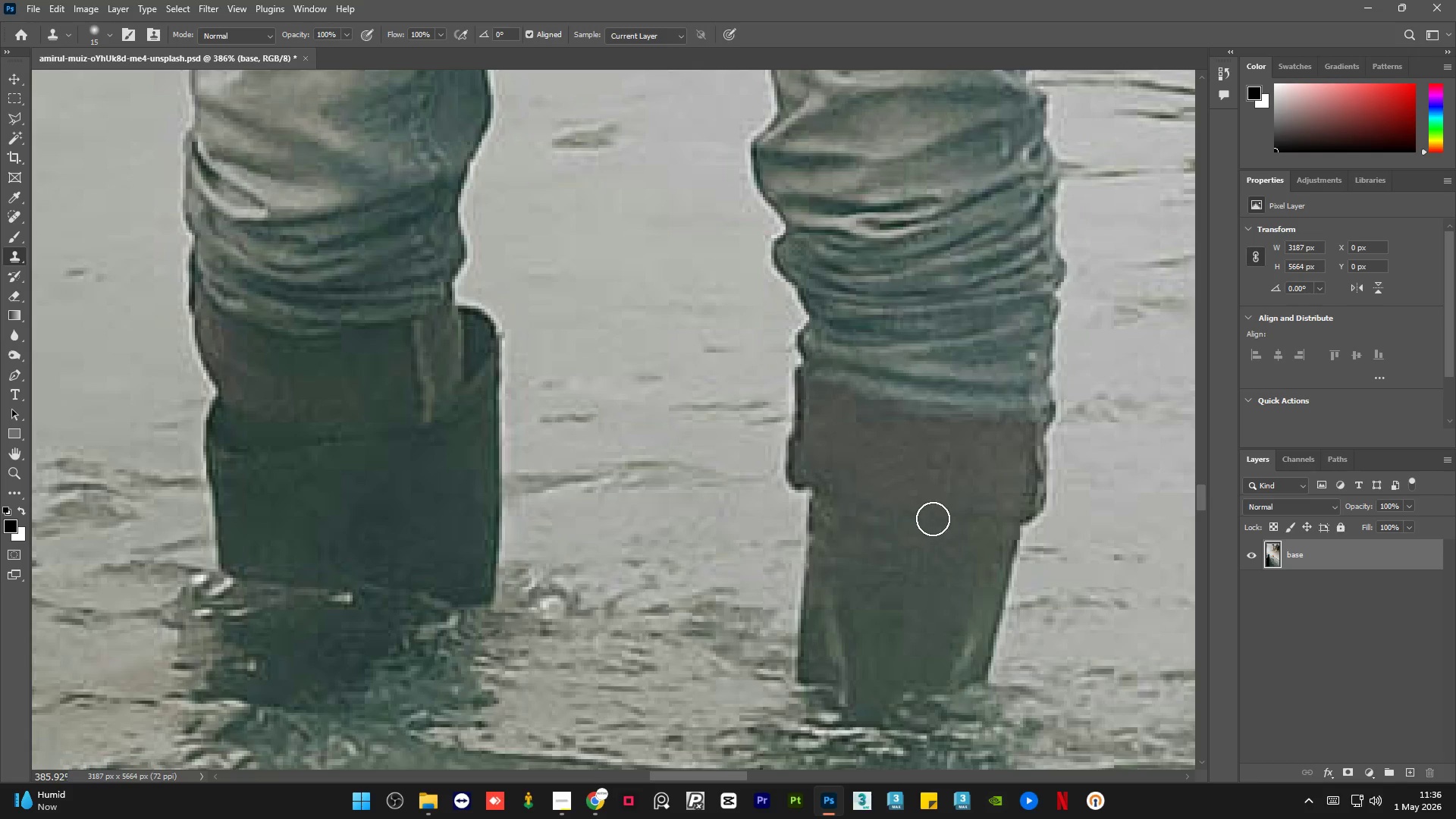 
hold_key(key=AltLeft, duration=0.36)
left_click_drag(start_coordinate=[934, 517], to_coordinate=[930, 519])
 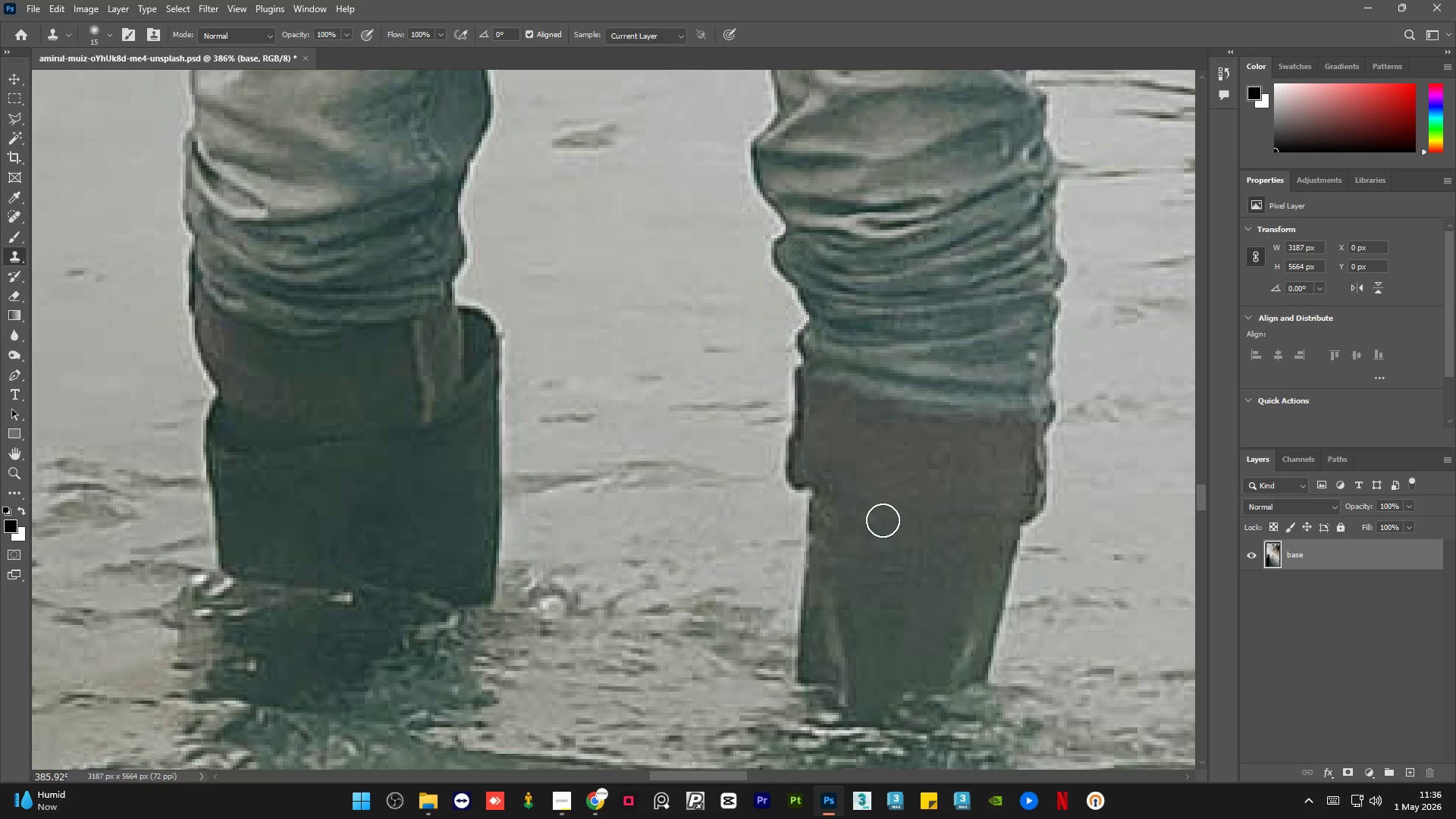 
left_click_drag(start_coordinate=[883, 520], to_coordinate=[868, 507])
 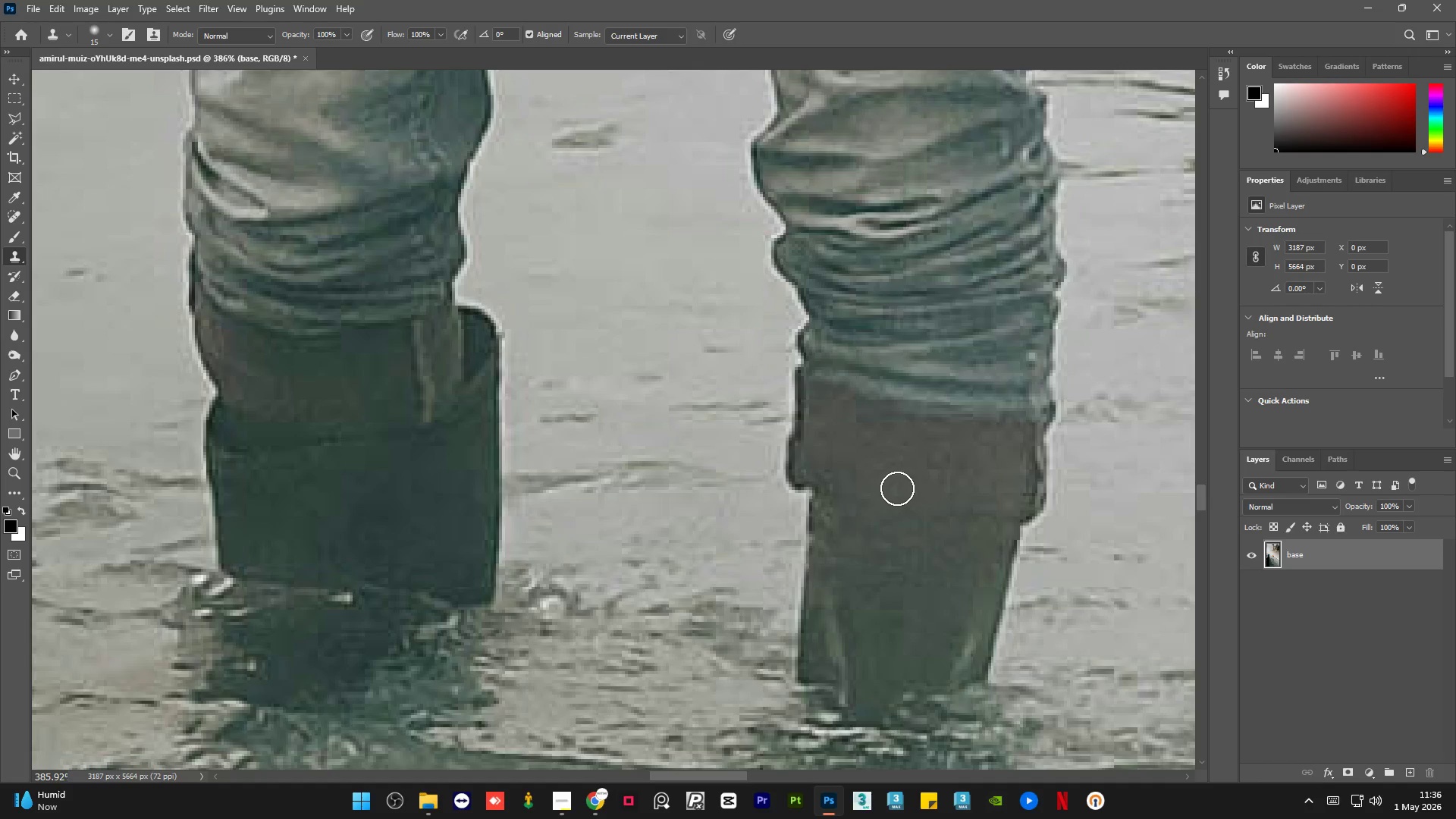 
hold_key(key=AltLeft, duration=0.34)
left_click_drag(start_coordinate=[892, 484], to_coordinate=[886, 492])
 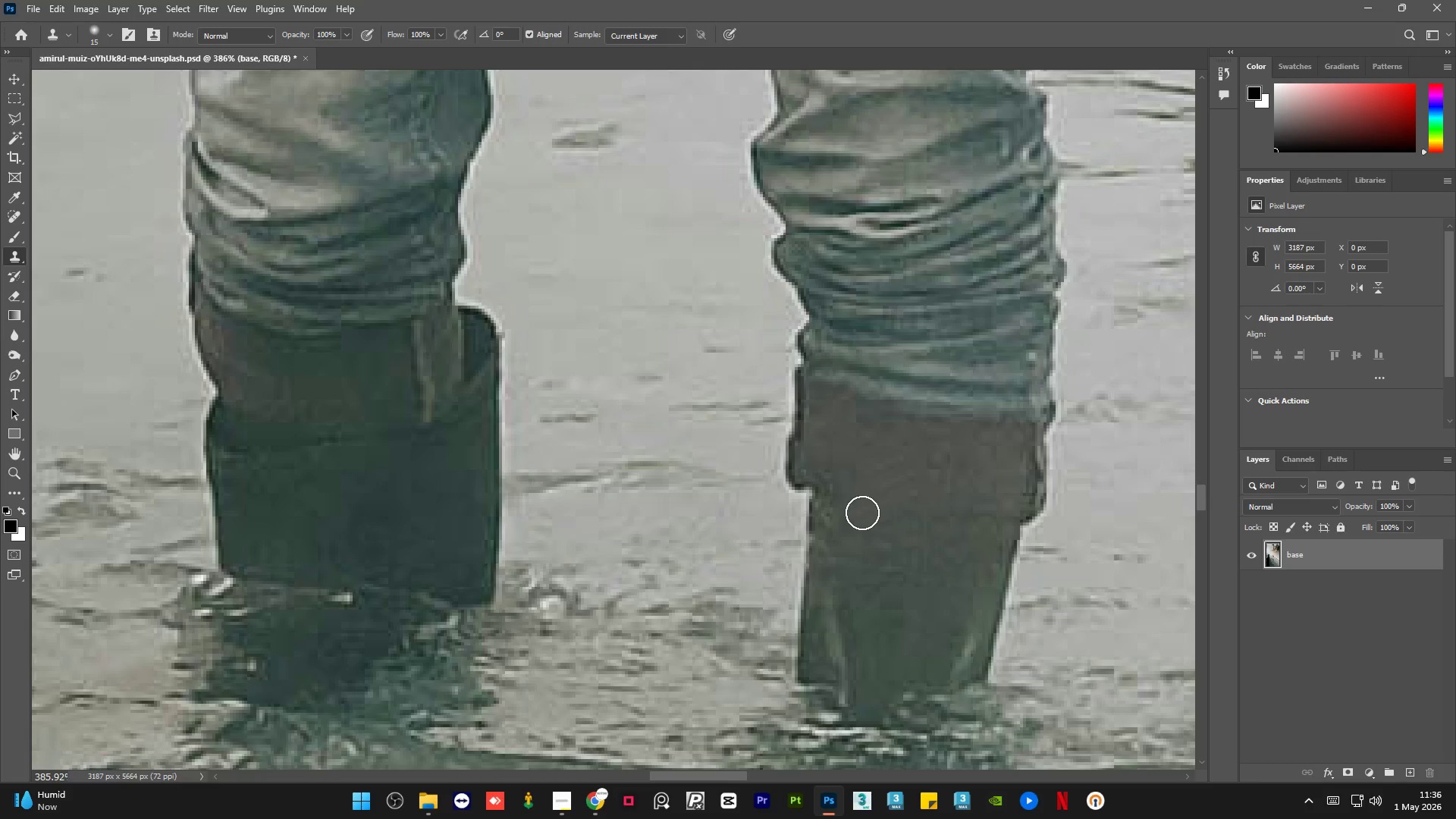 
left_click_drag(start_coordinate=[858, 516], to_coordinate=[844, 524])
 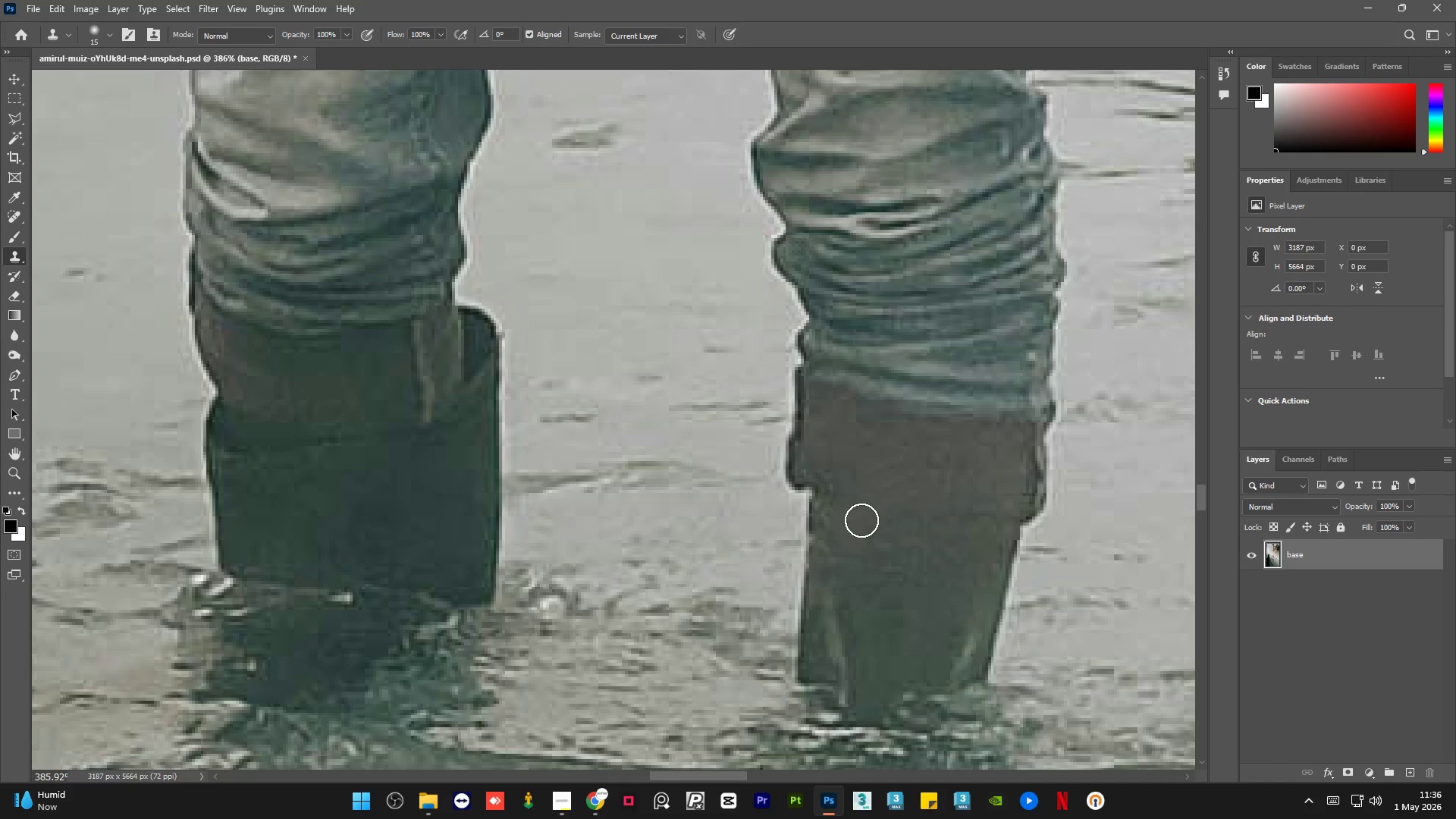 
hold_key(key=AltLeft, duration=0.34)
 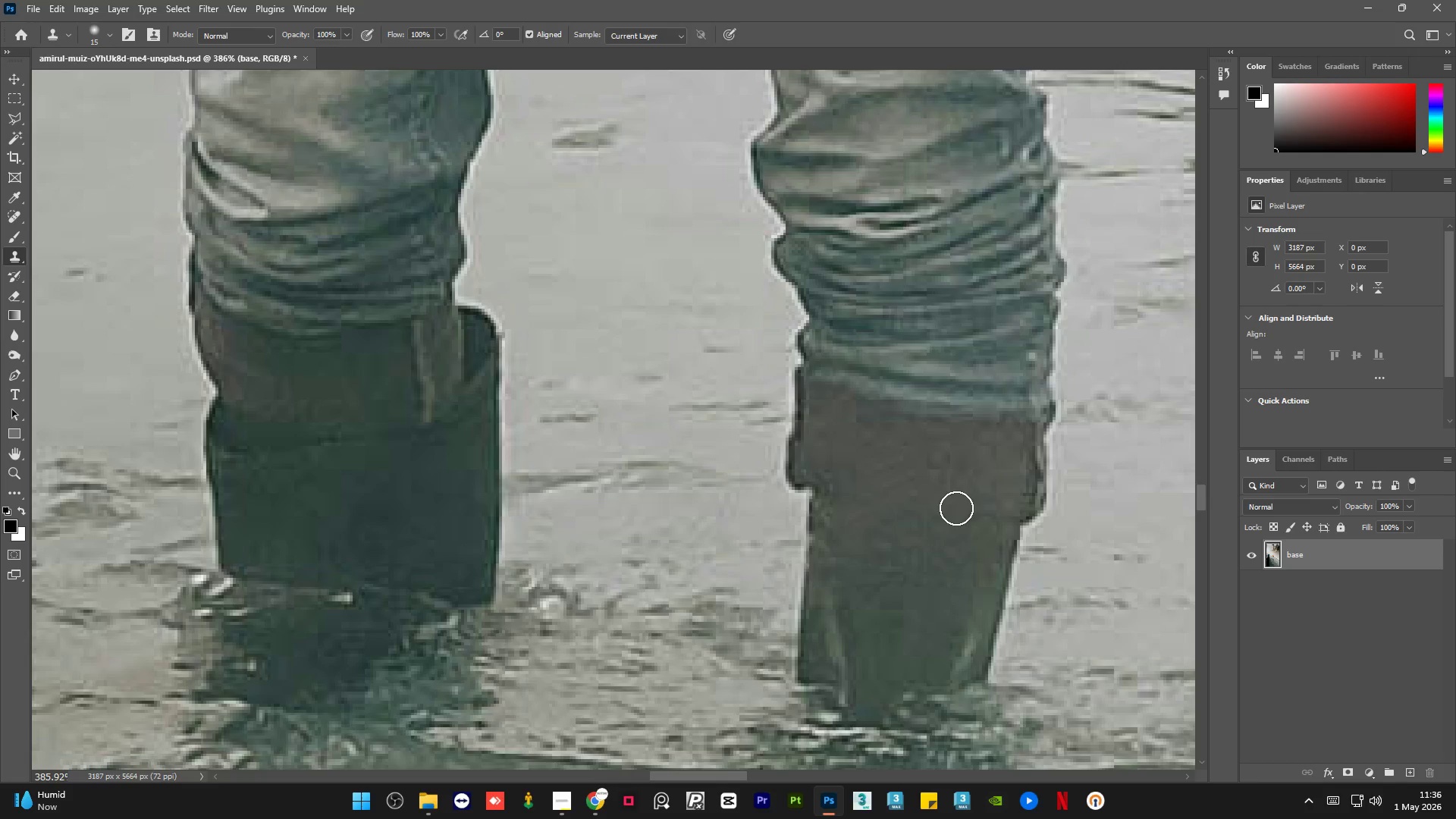 
left_click_drag(start_coordinate=[956, 507], to_coordinate=[965, 529])
 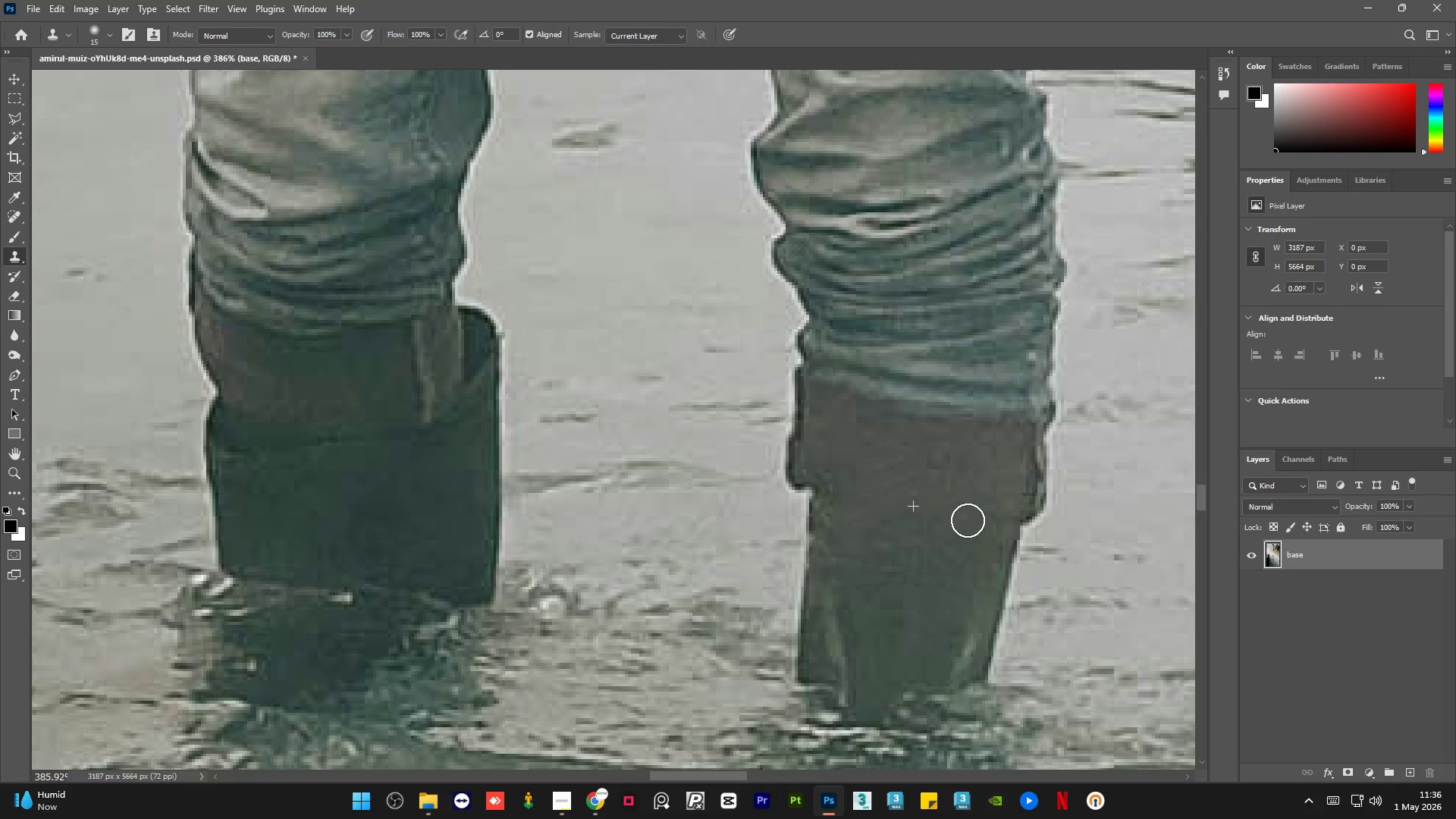 
key(Alt+AltLeft)
 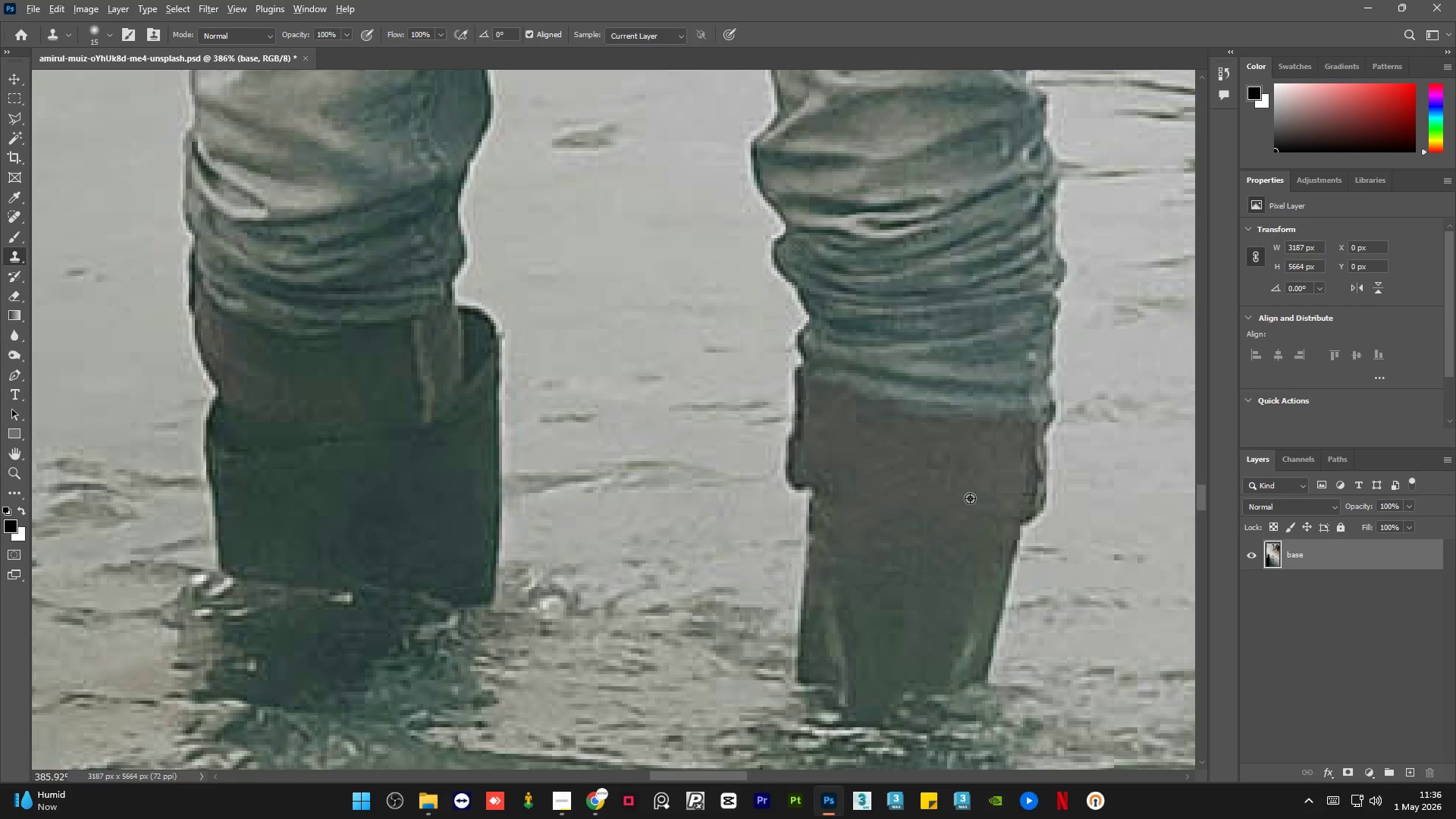 
triple_click([970, 498])
 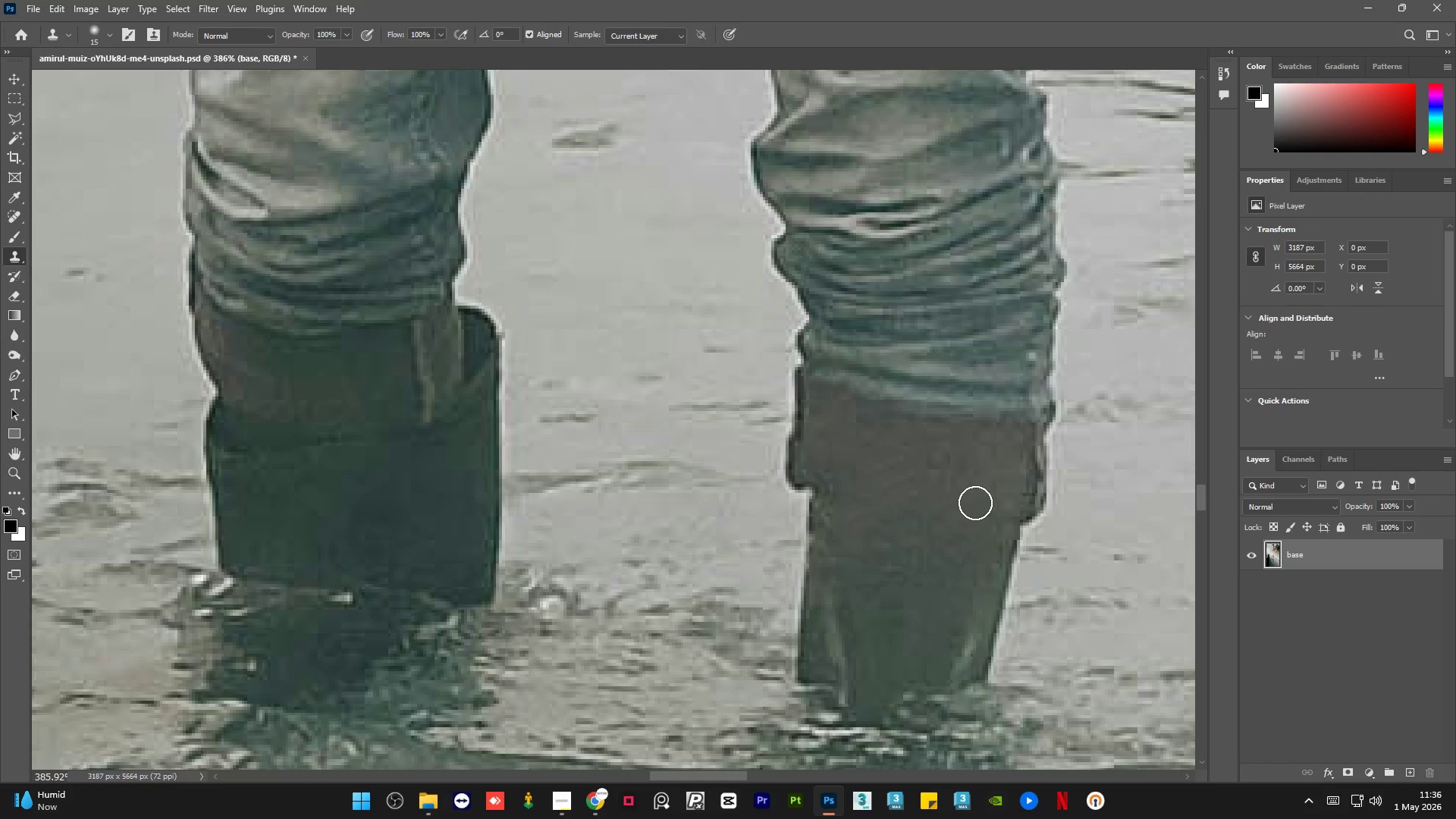 
left_click_drag(start_coordinate=[979, 506], to_coordinate=[995, 531])
 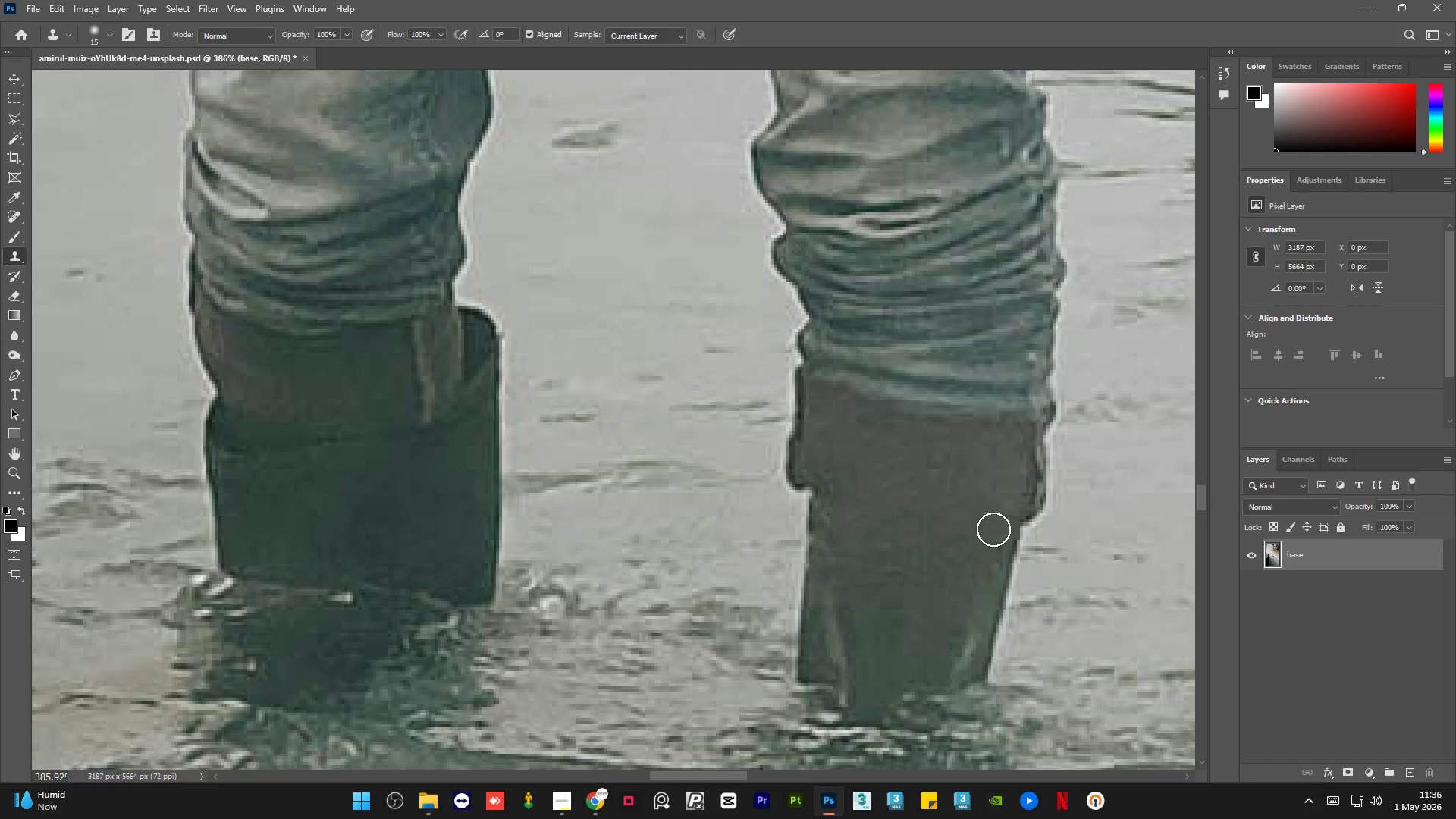 
key(Alt+AltLeft)
 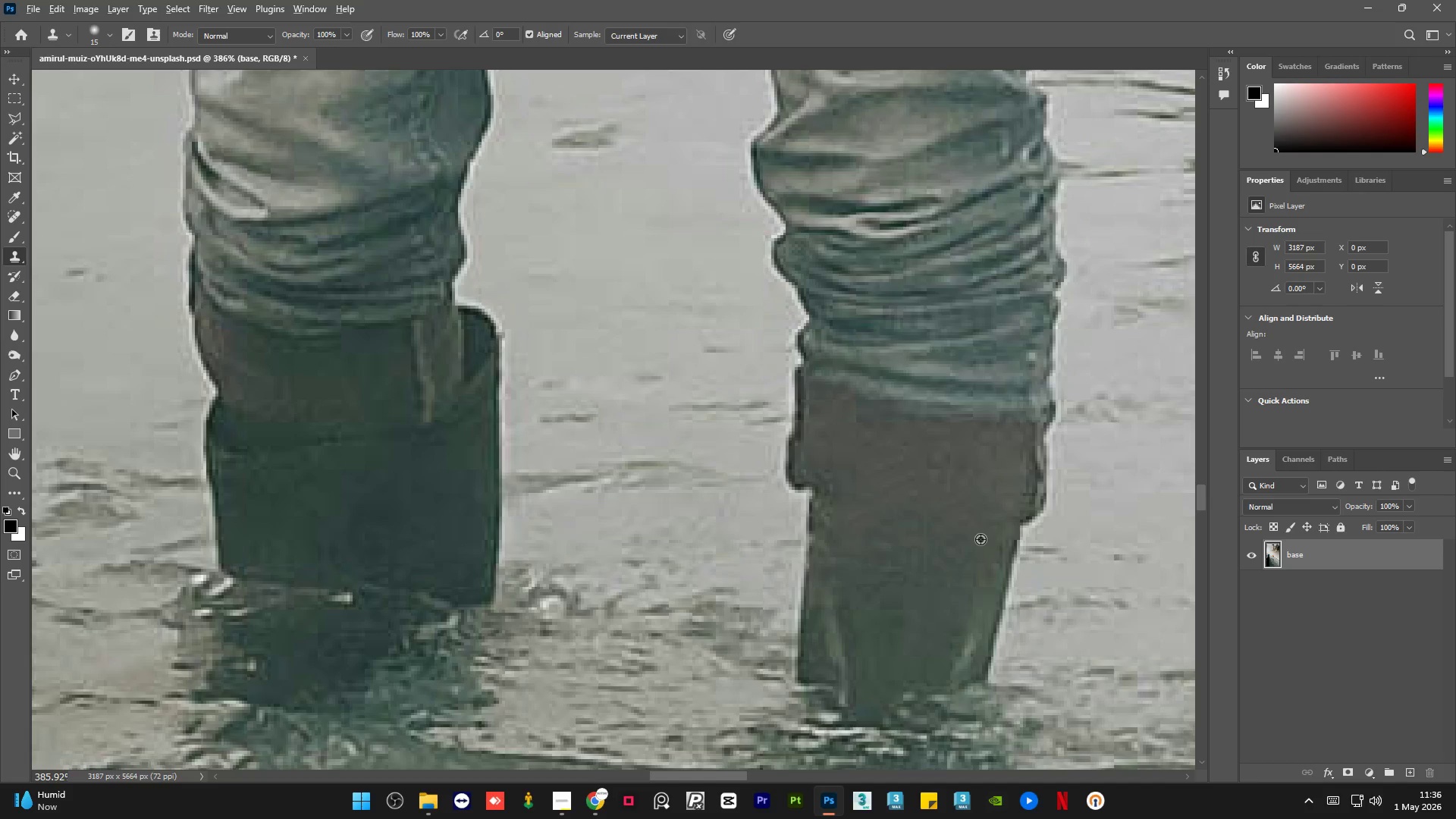 
triple_click([981, 539])
 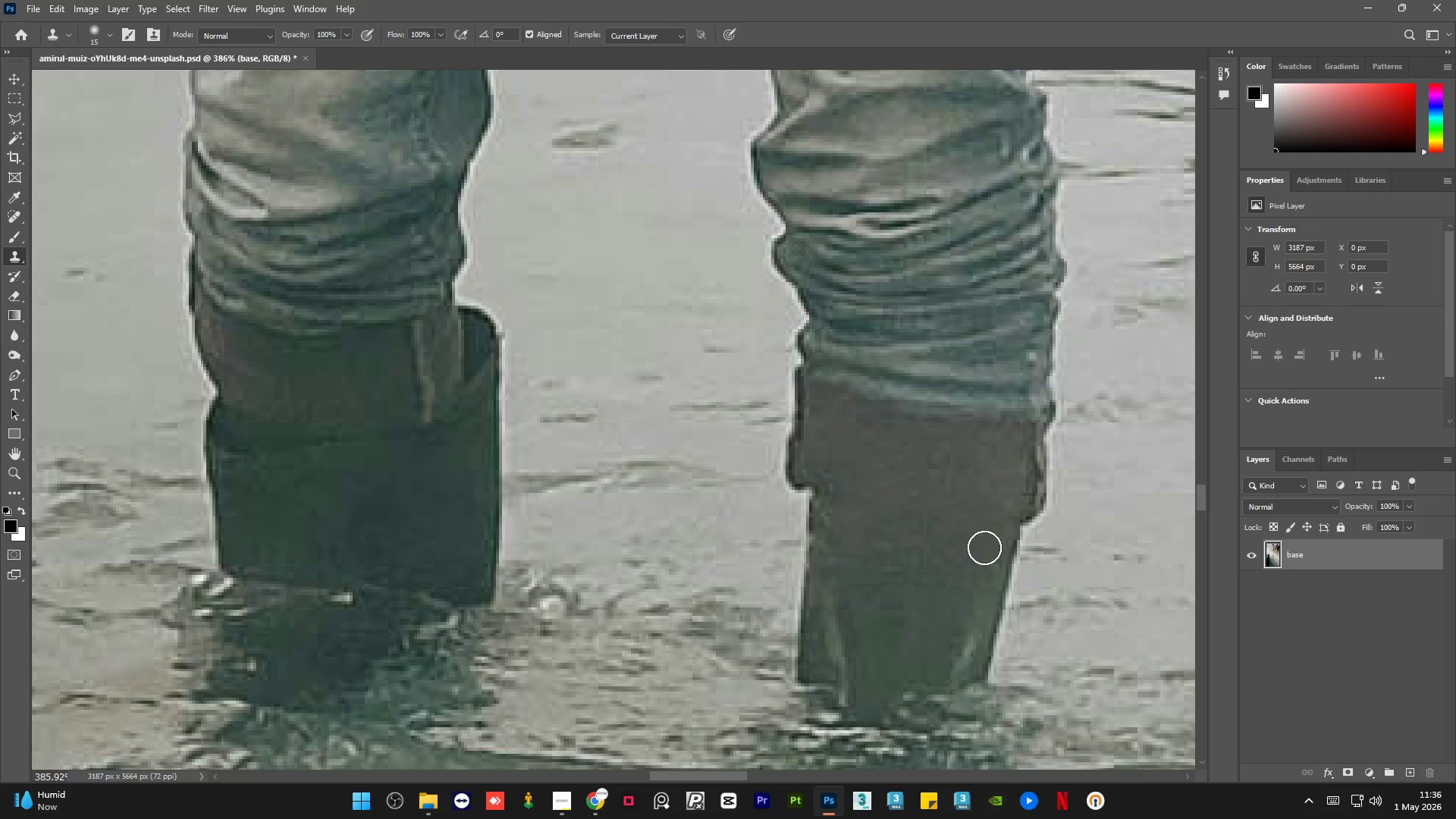 
left_click_drag(start_coordinate=[987, 556], to_coordinate=[991, 564])
 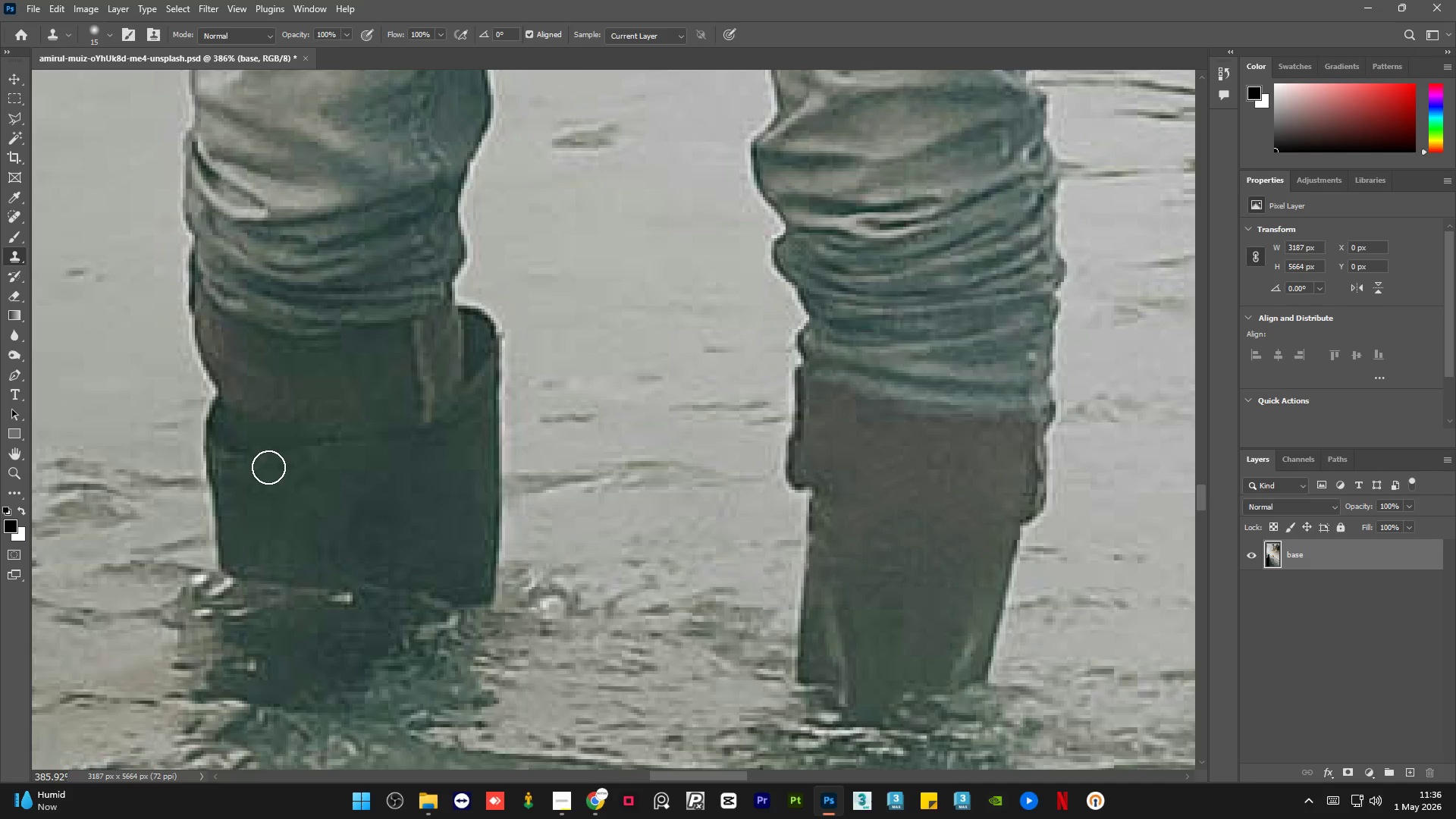 
hold_key(key=AltLeft, duration=0.42)
left_click([341, 470])
 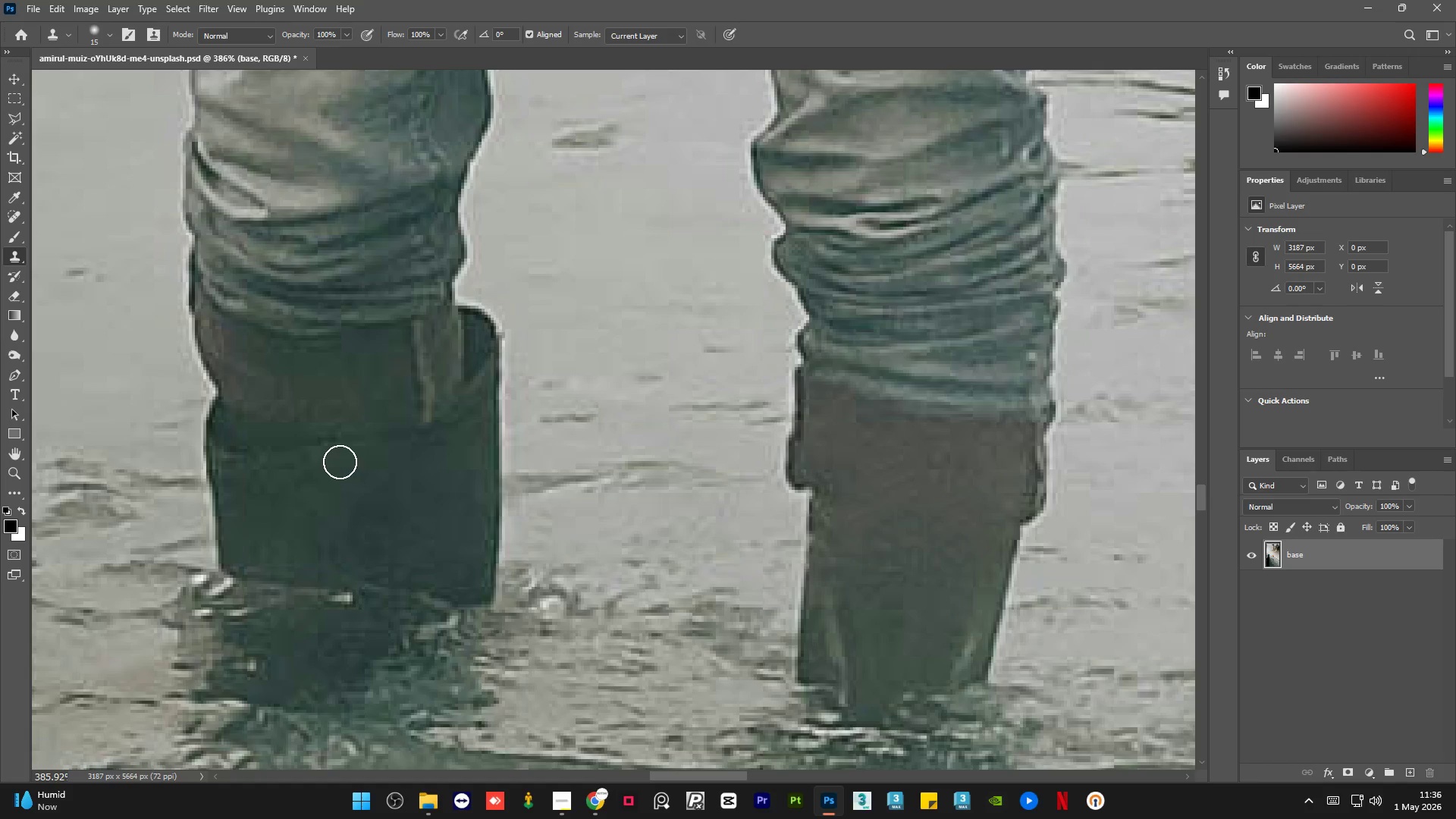 
left_click_drag(start_coordinate=[340, 461], to_coordinate=[322, 429])
 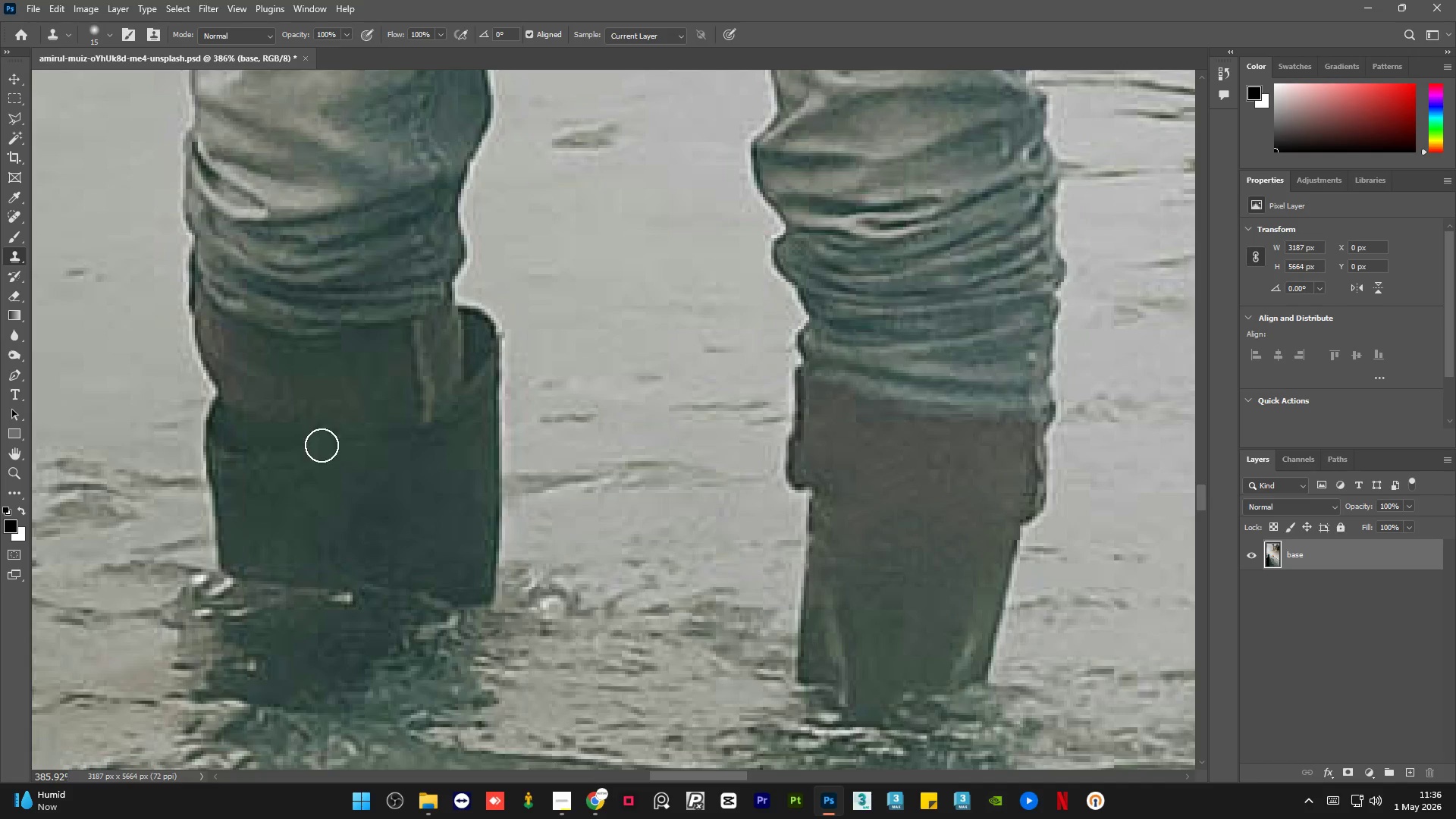 
key(Alt+AltLeft)
 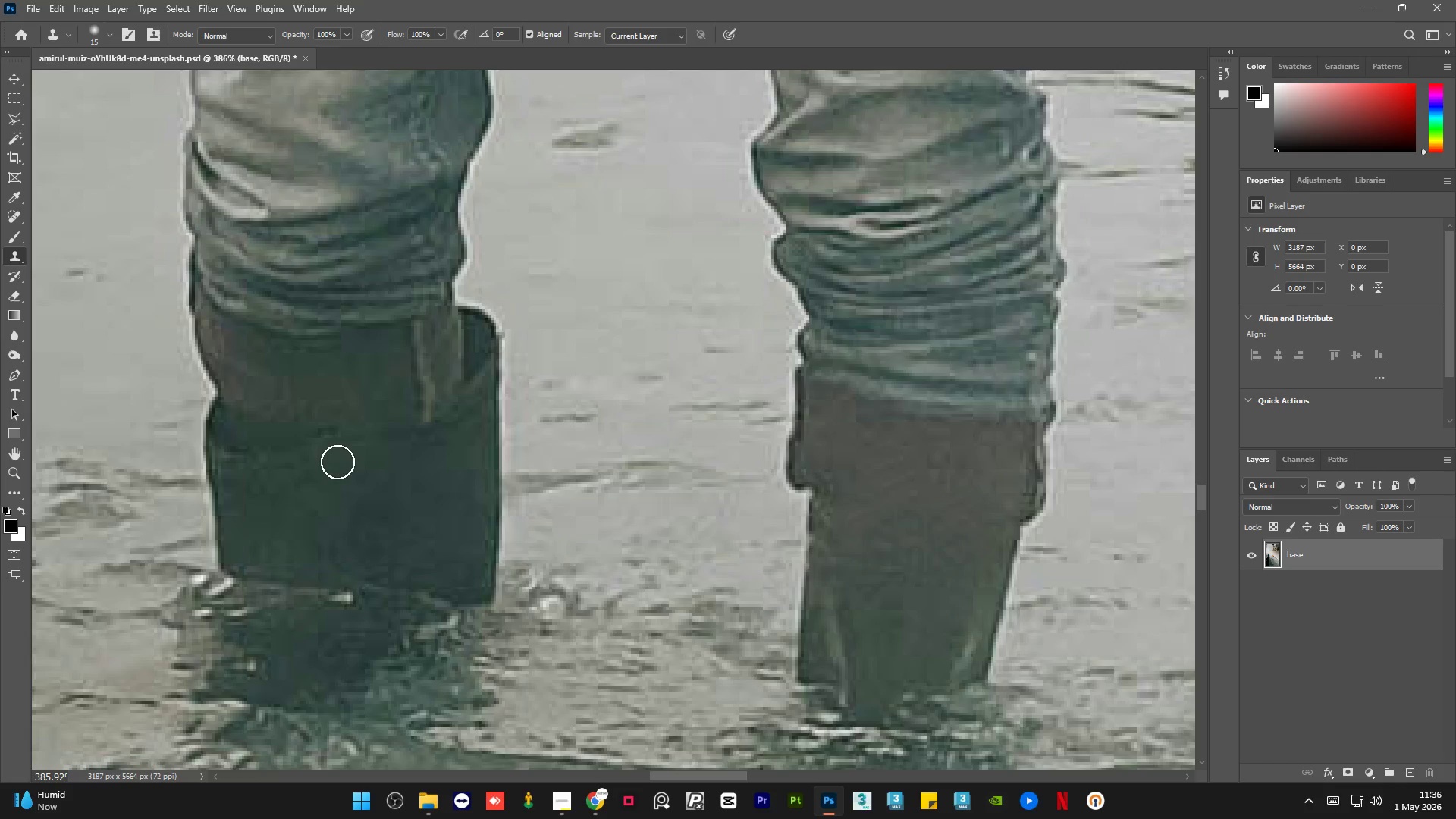 
left_click_drag(start_coordinate=[340, 458], to_coordinate=[350, 431])
 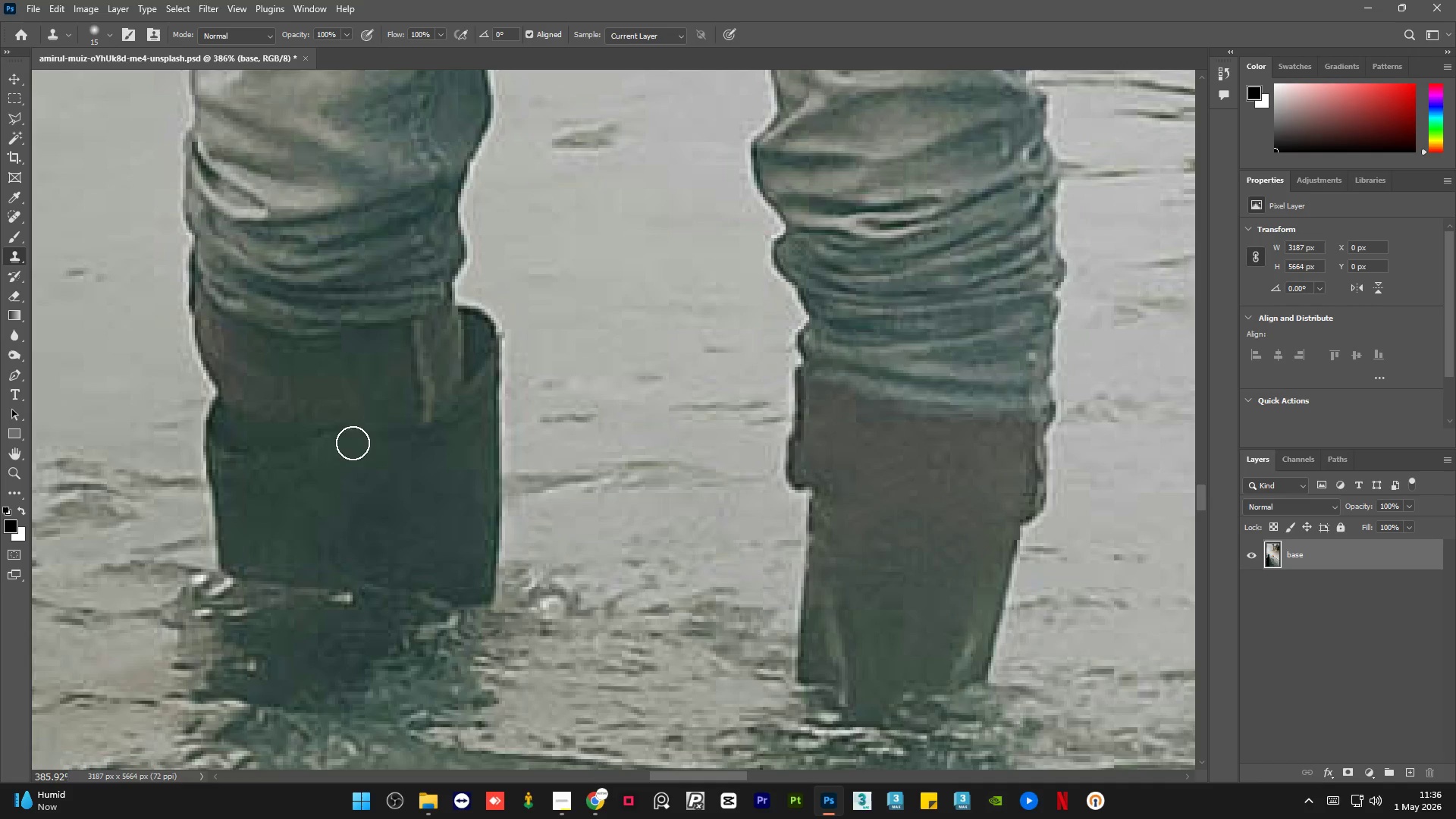 
key(Alt+AltLeft)
 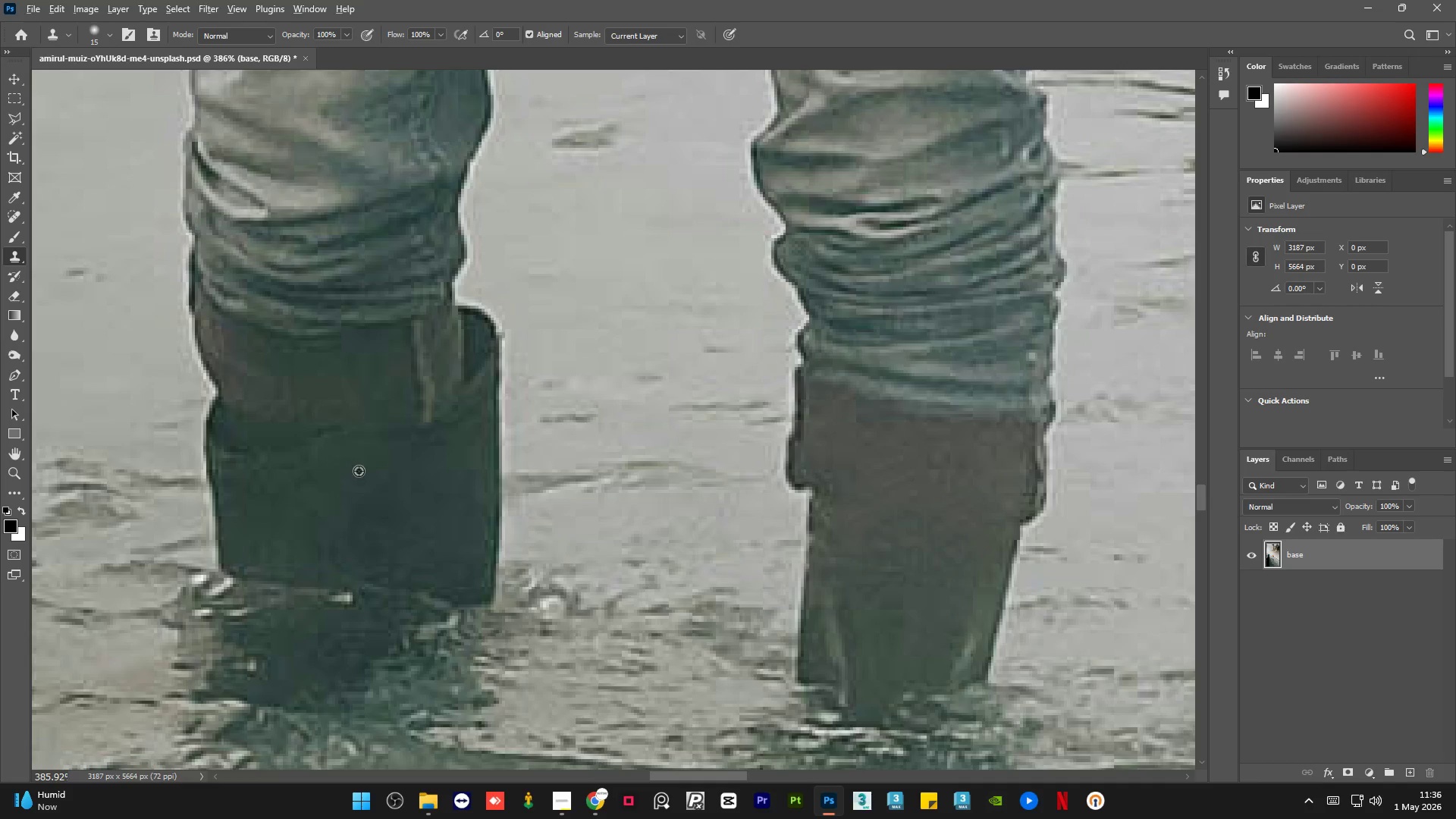 
triple_click([359, 471])
 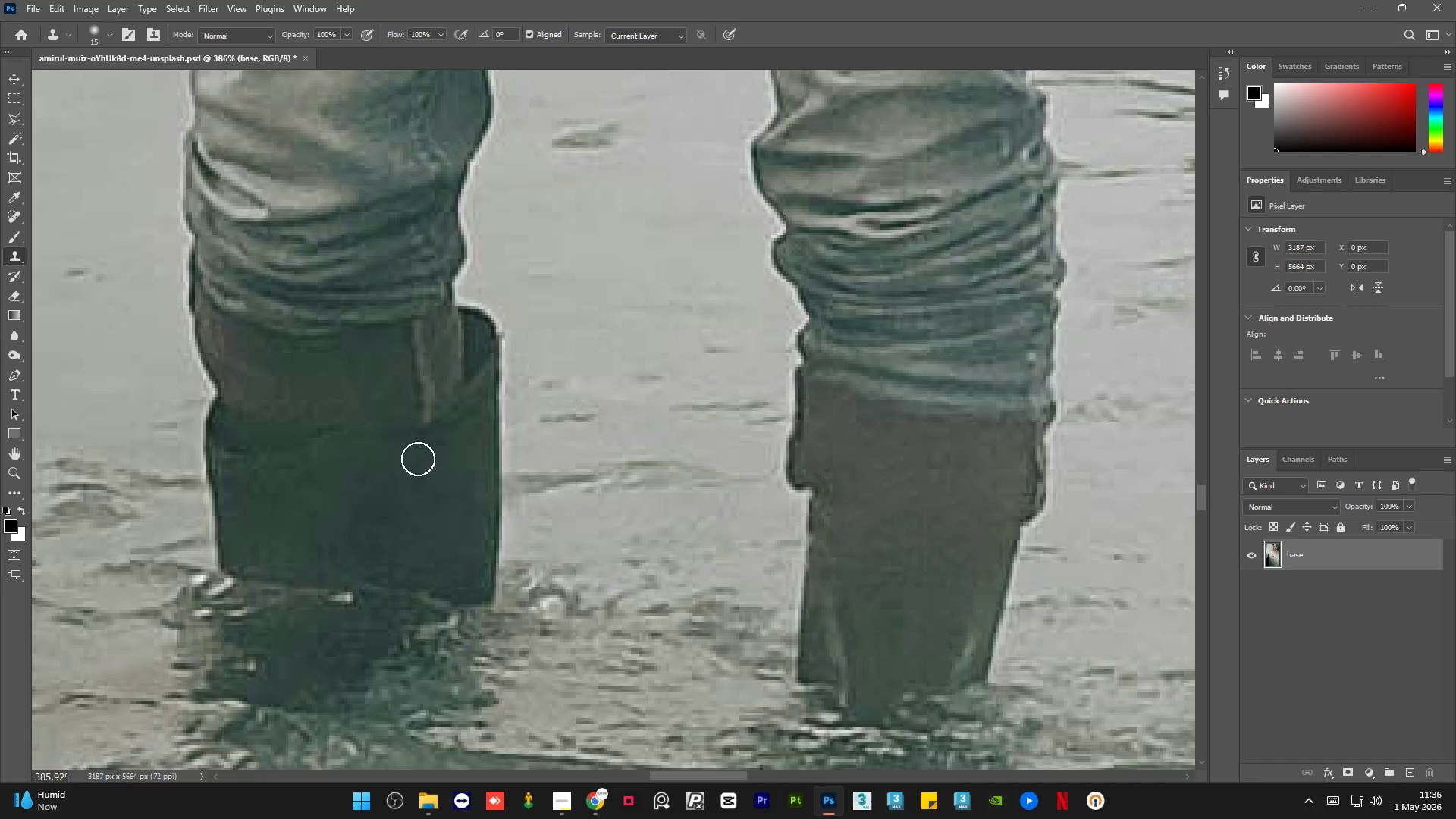 
left_click_drag(start_coordinate=[421, 457], to_coordinate=[428, 443])
 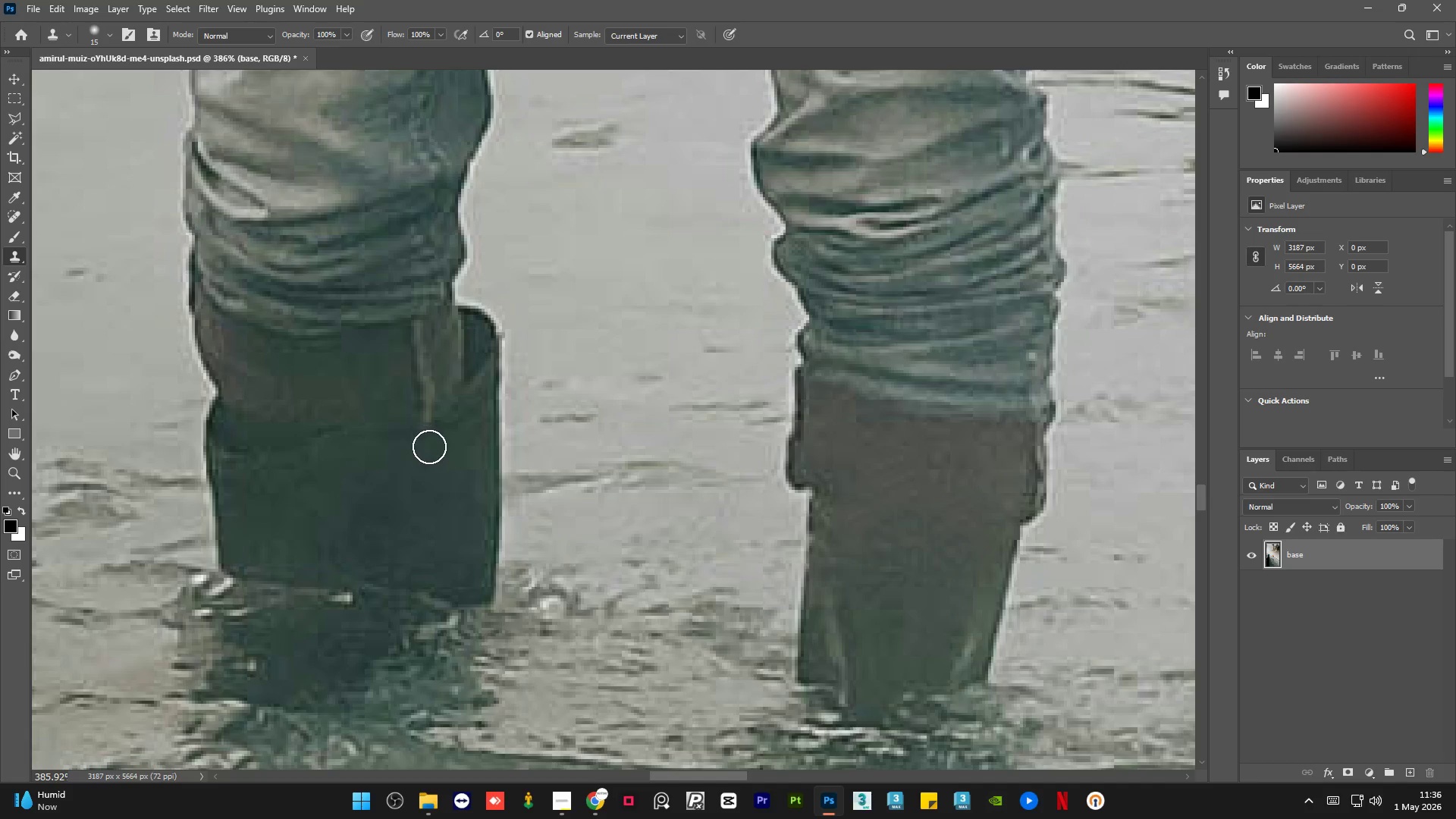 
key(Alt+AltLeft)
 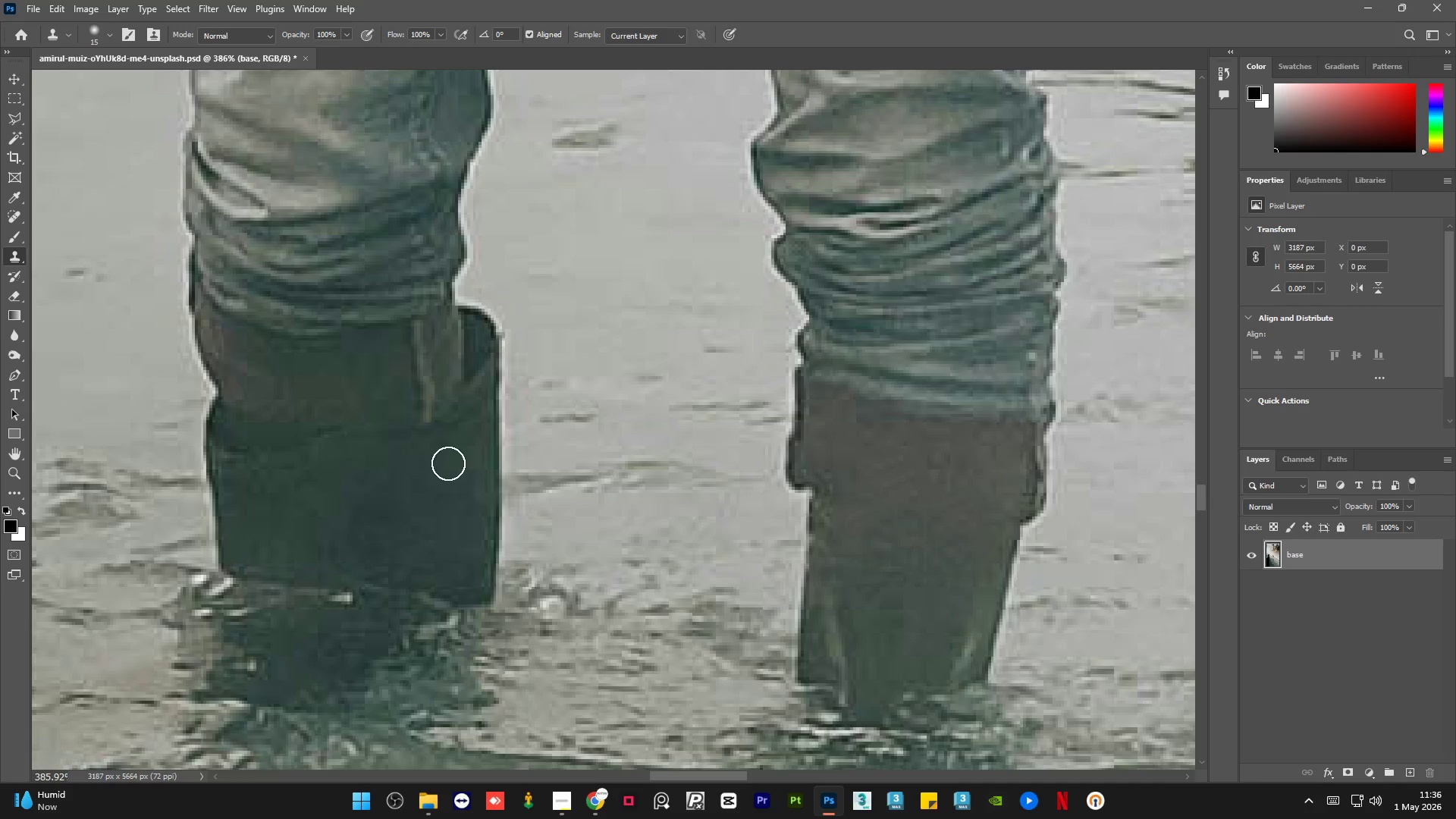 
left_click_drag(start_coordinate=[450, 457], to_coordinate=[455, 441])
 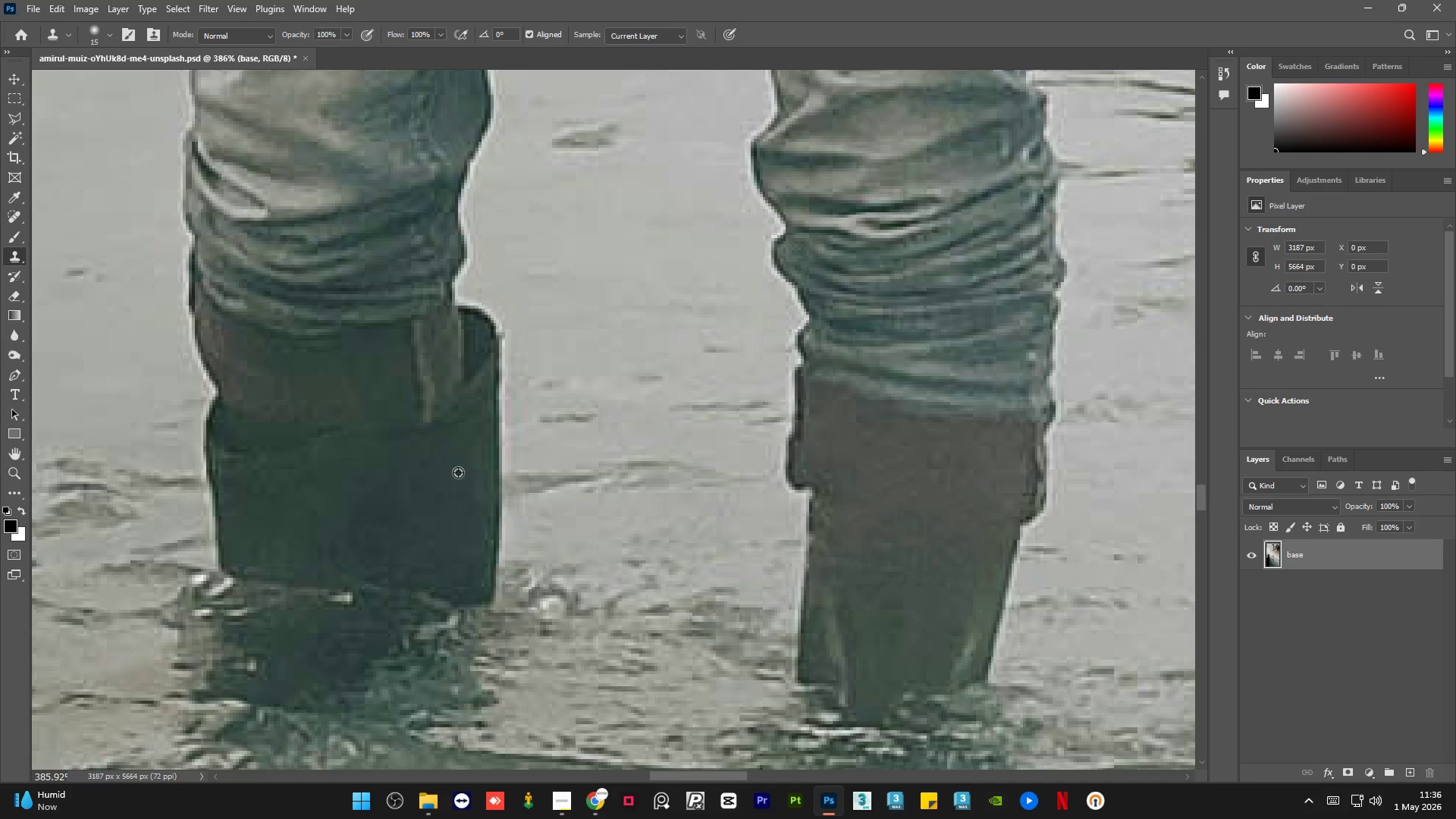 
key(Alt+AltLeft)
 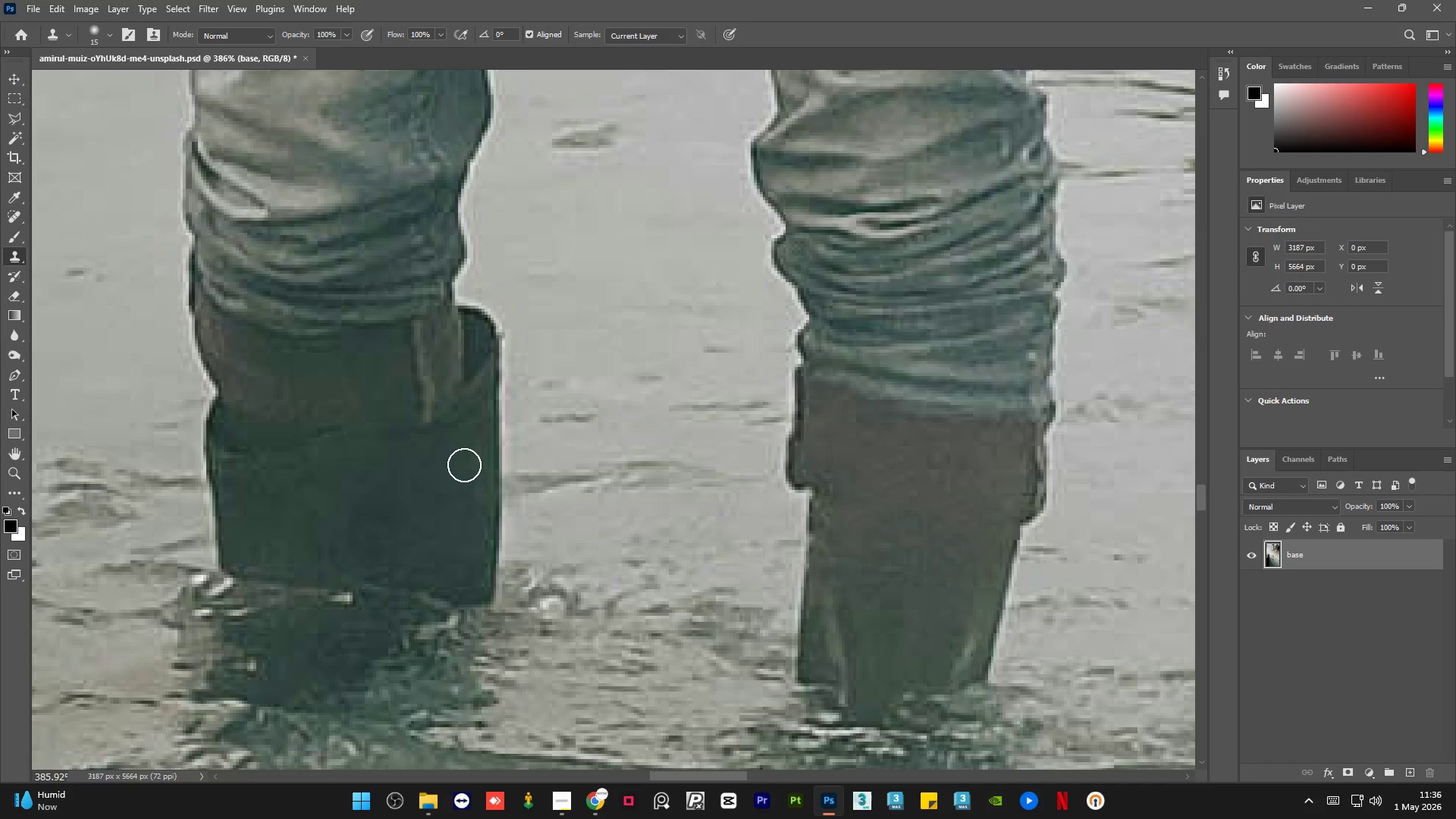 
left_click_drag(start_coordinate=[465, 462], to_coordinate=[466, 447])
 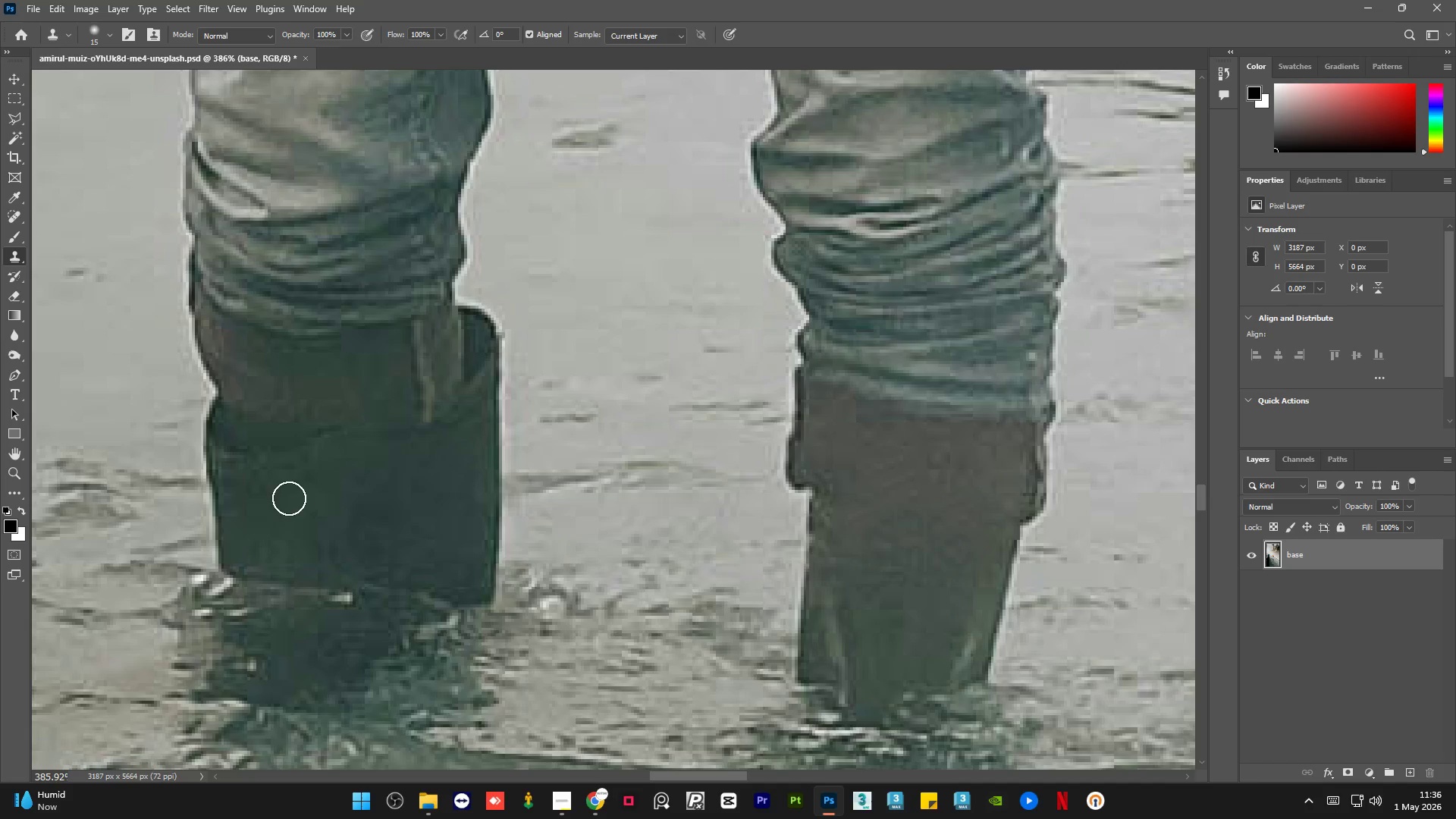 
key(Alt+AltLeft)
 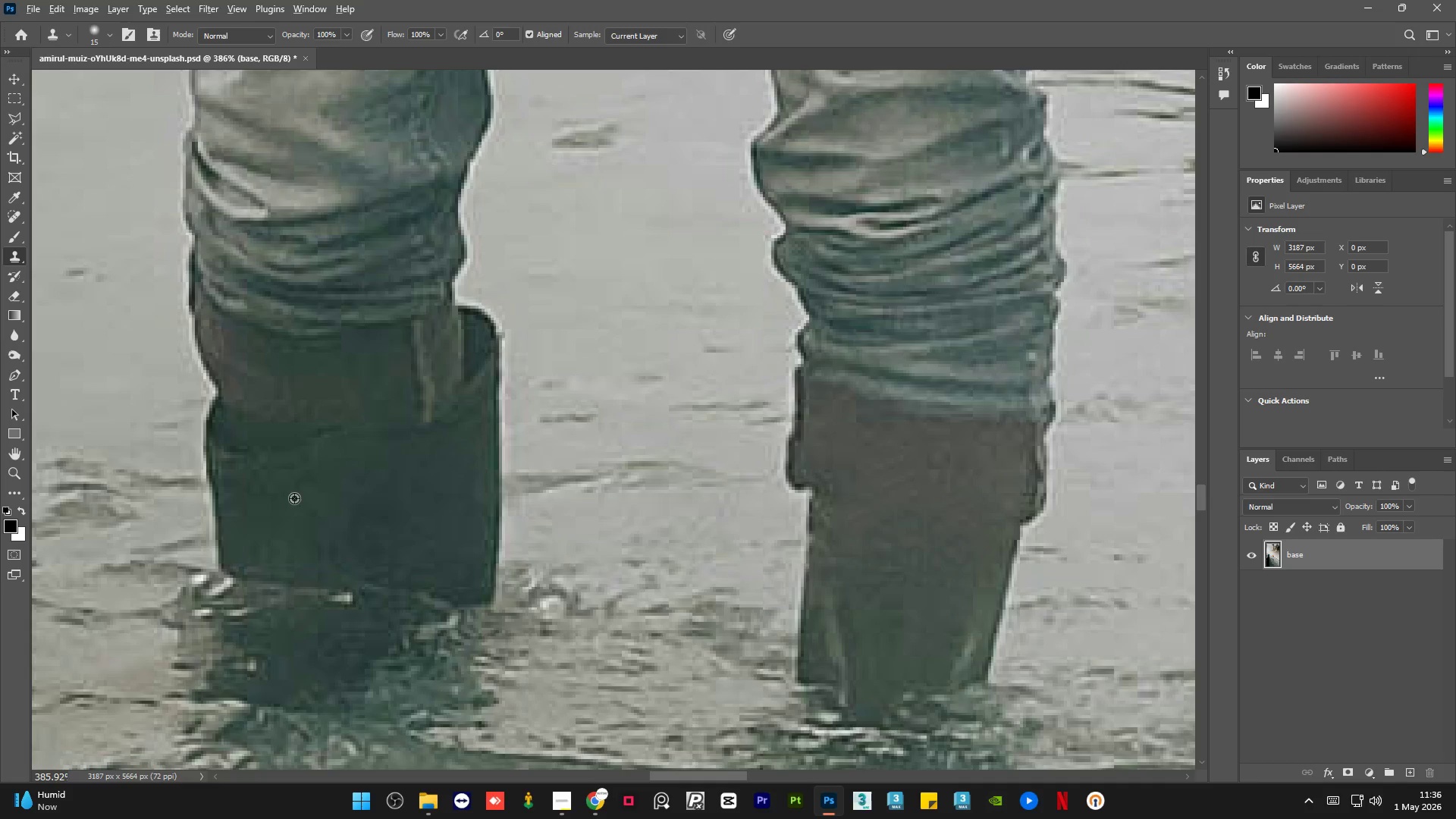 
left_click_drag(start_coordinate=[294, 497], to_coordinate=[290, 492])
 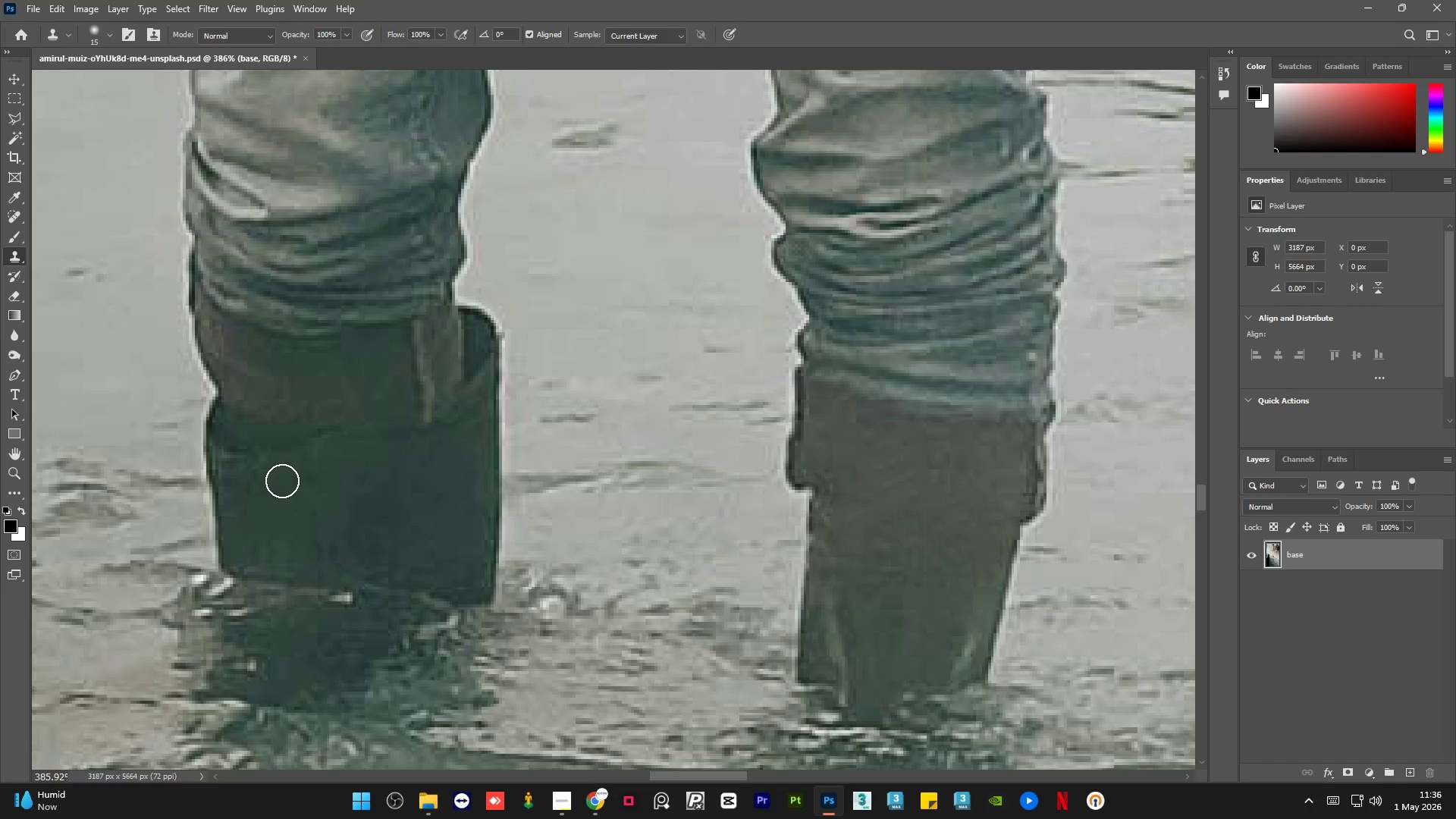 
left_click_drag(start_coordinate=[279, 478], to_coordinate=[274, 466])
 